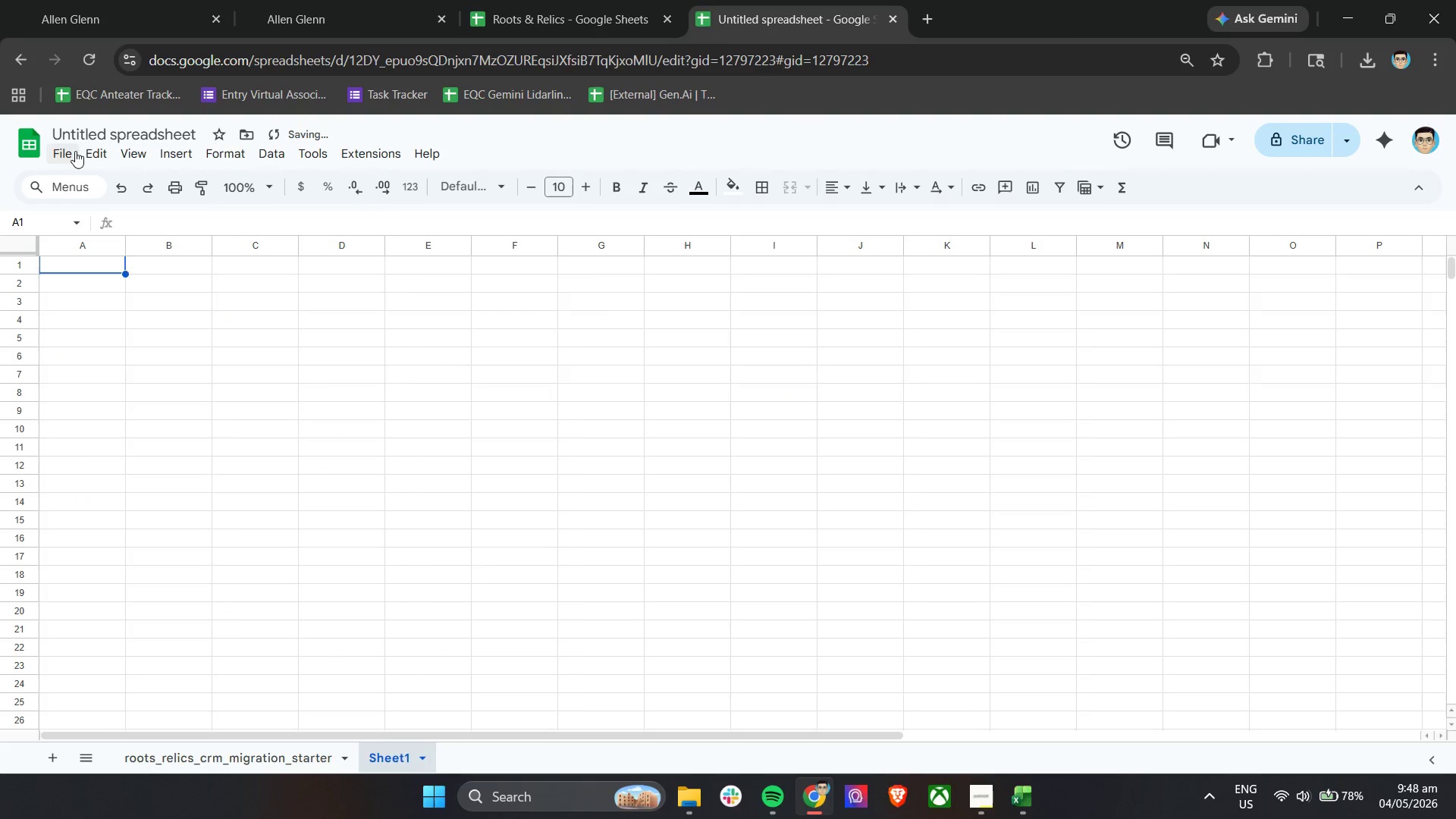 
left_click([64, 152])
 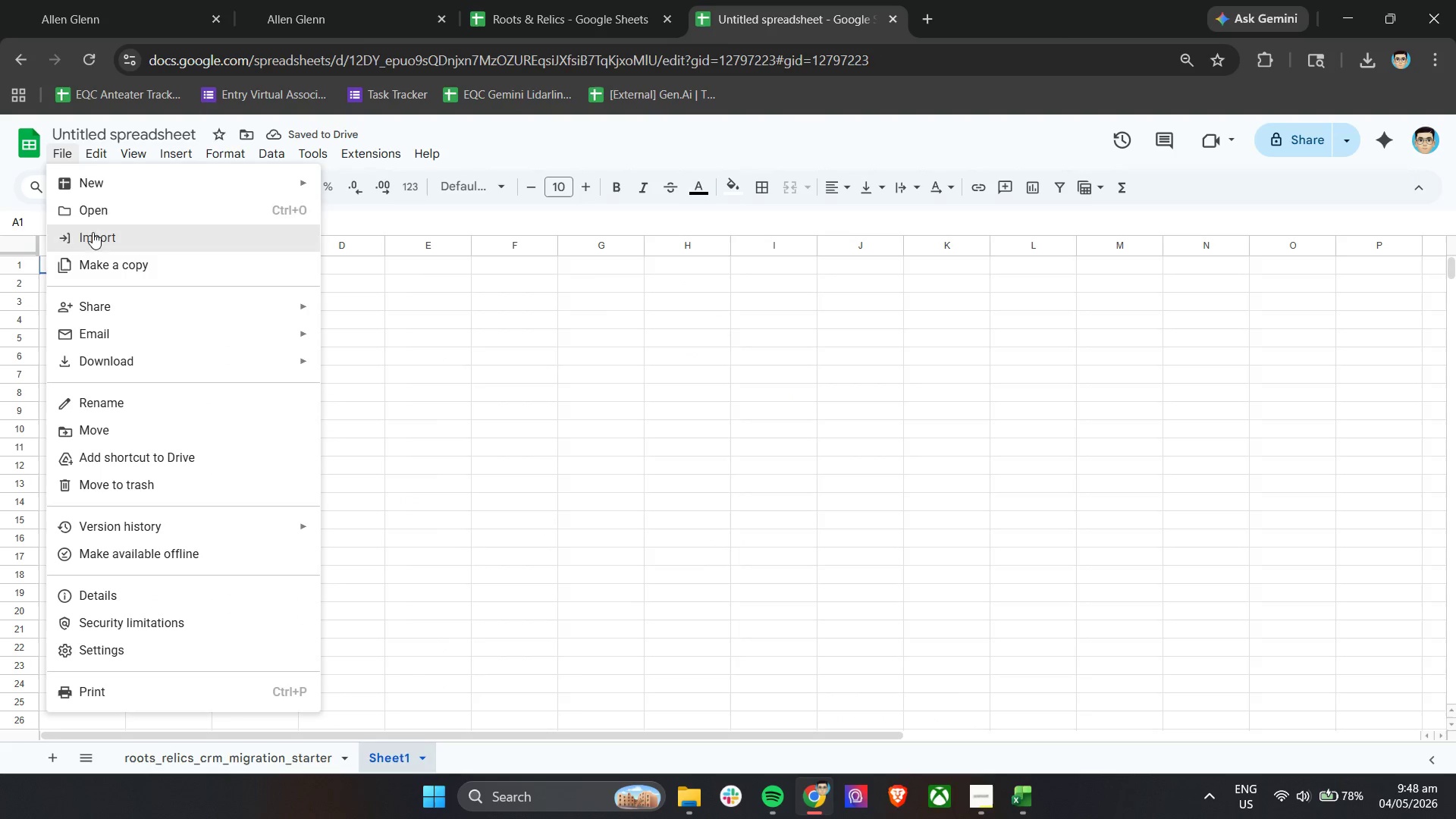 
left_click([98, 207])
 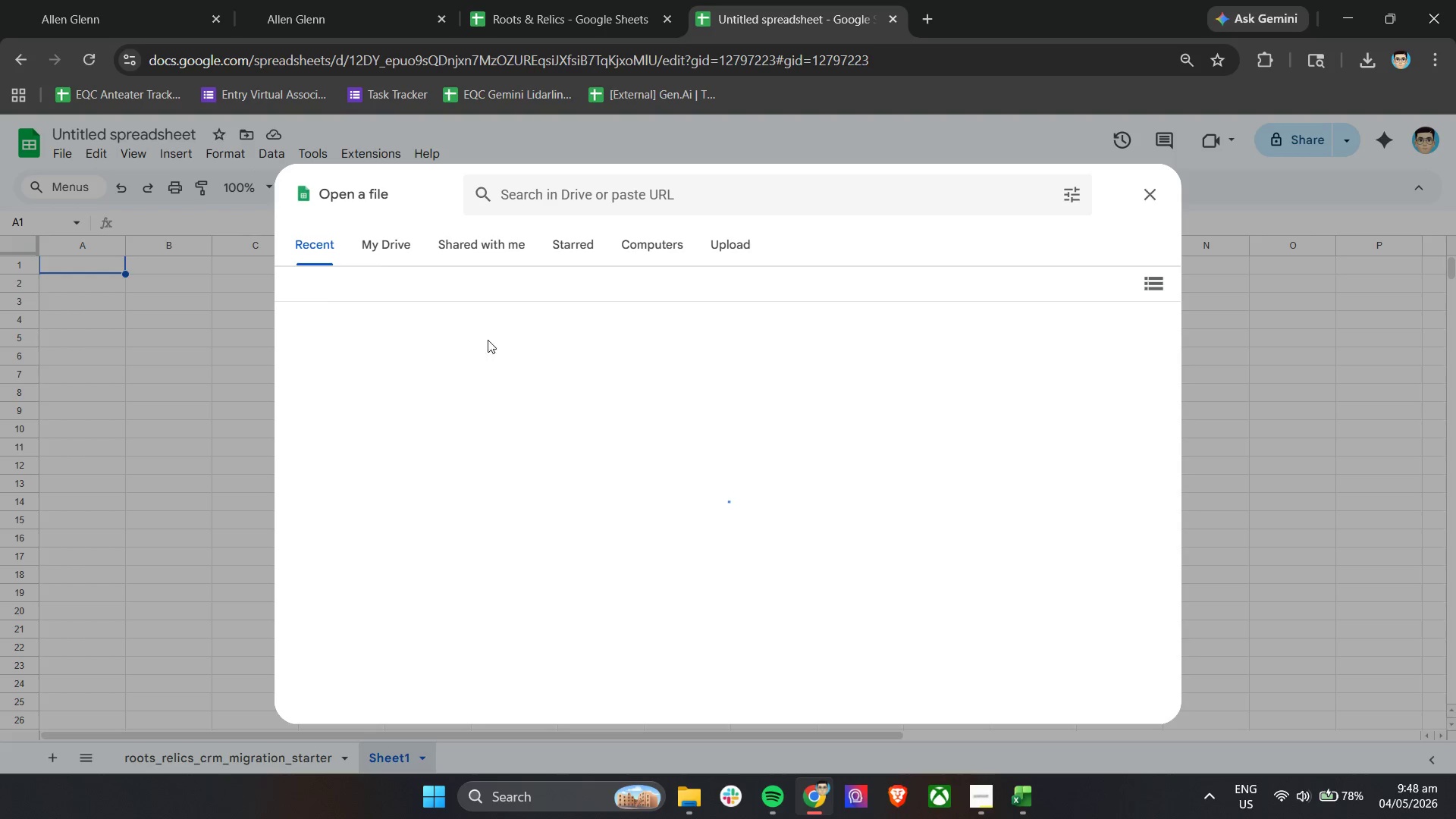 
wait(7.39)
 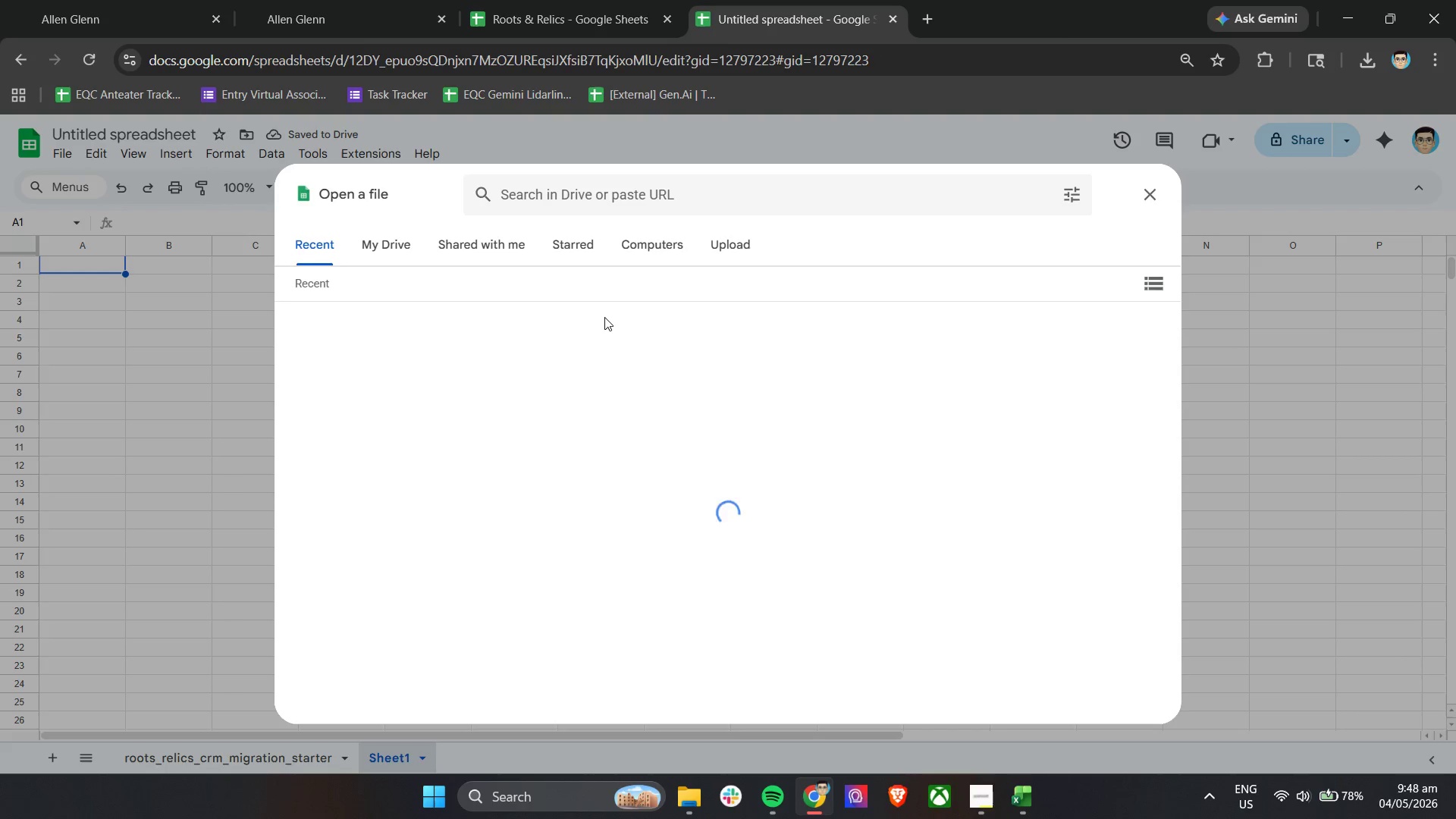 
left_click([507, 406])
 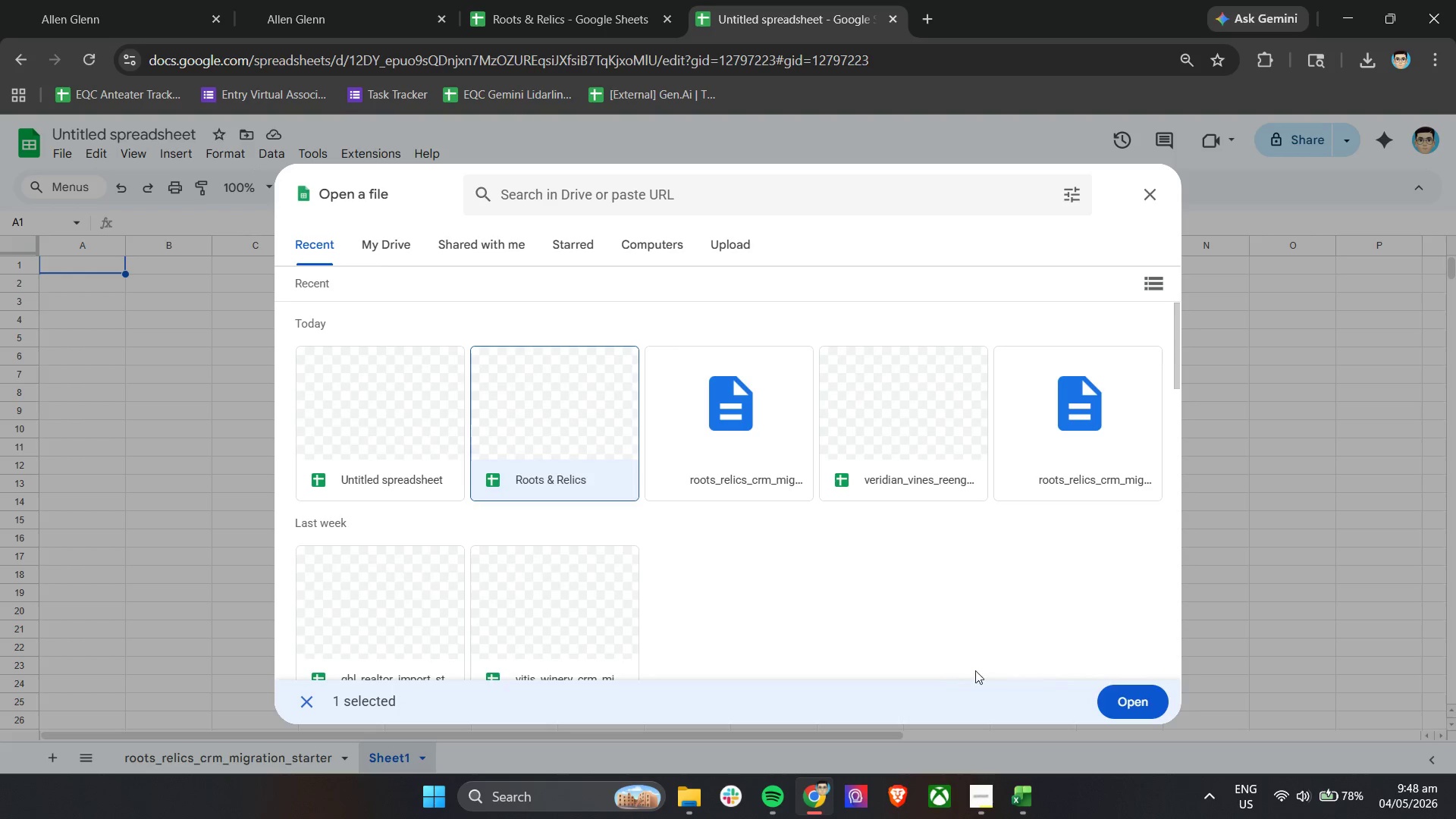 
left_click([1122, 700])
 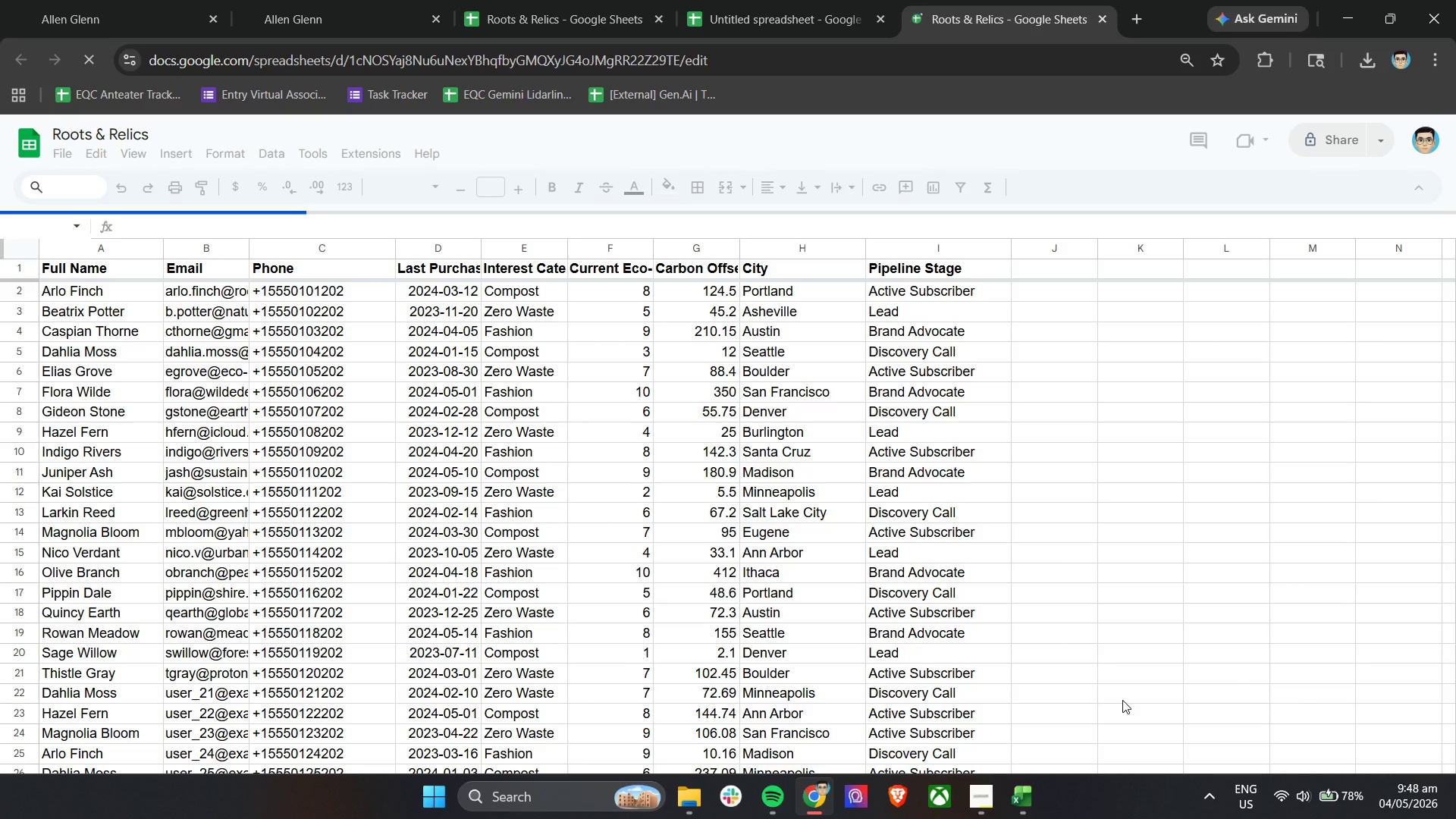 
mouse_move([469, 795])
 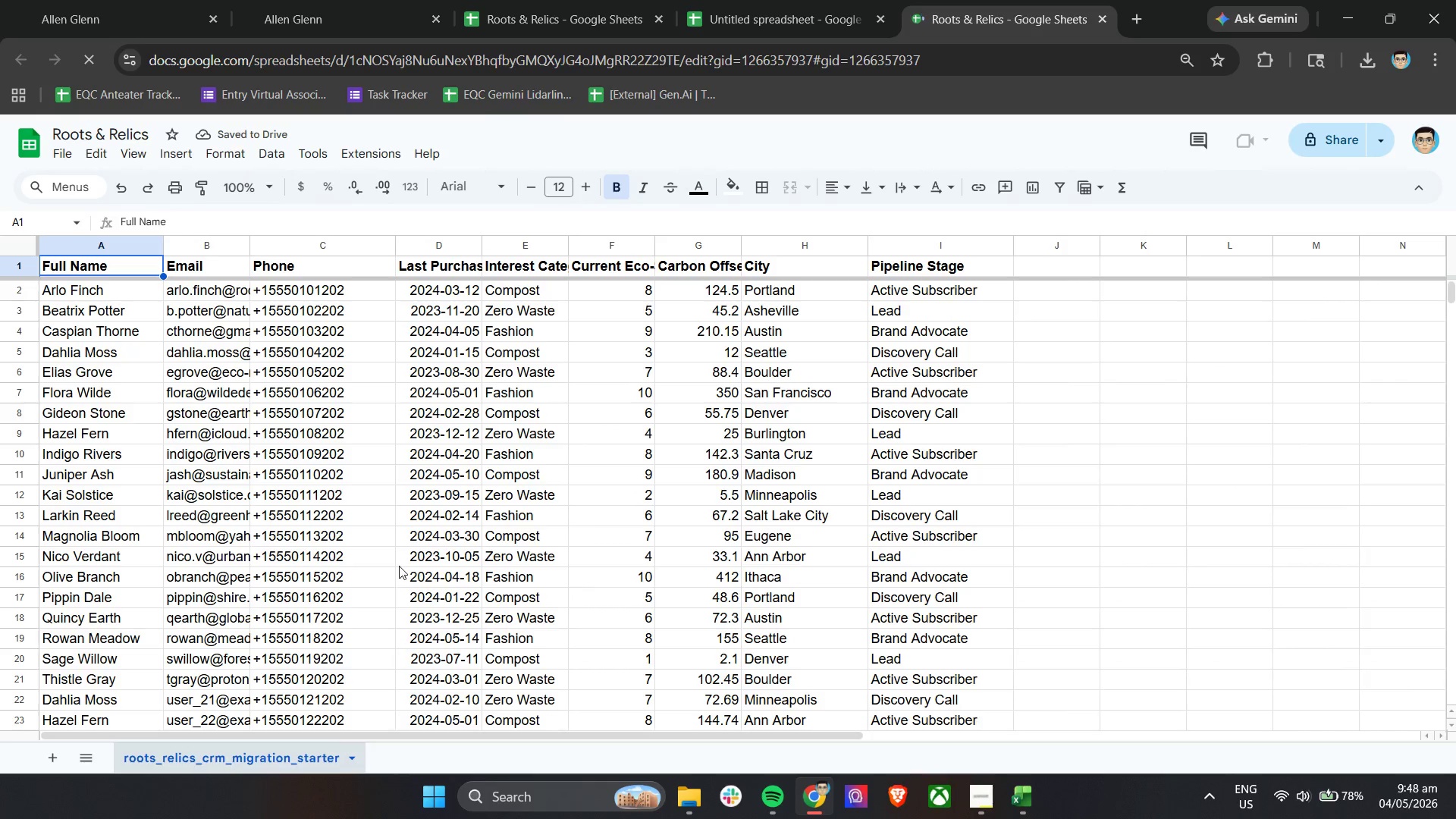 
scroll: coordinate [289, 560], scroll_direction: down, amount: 60.0
 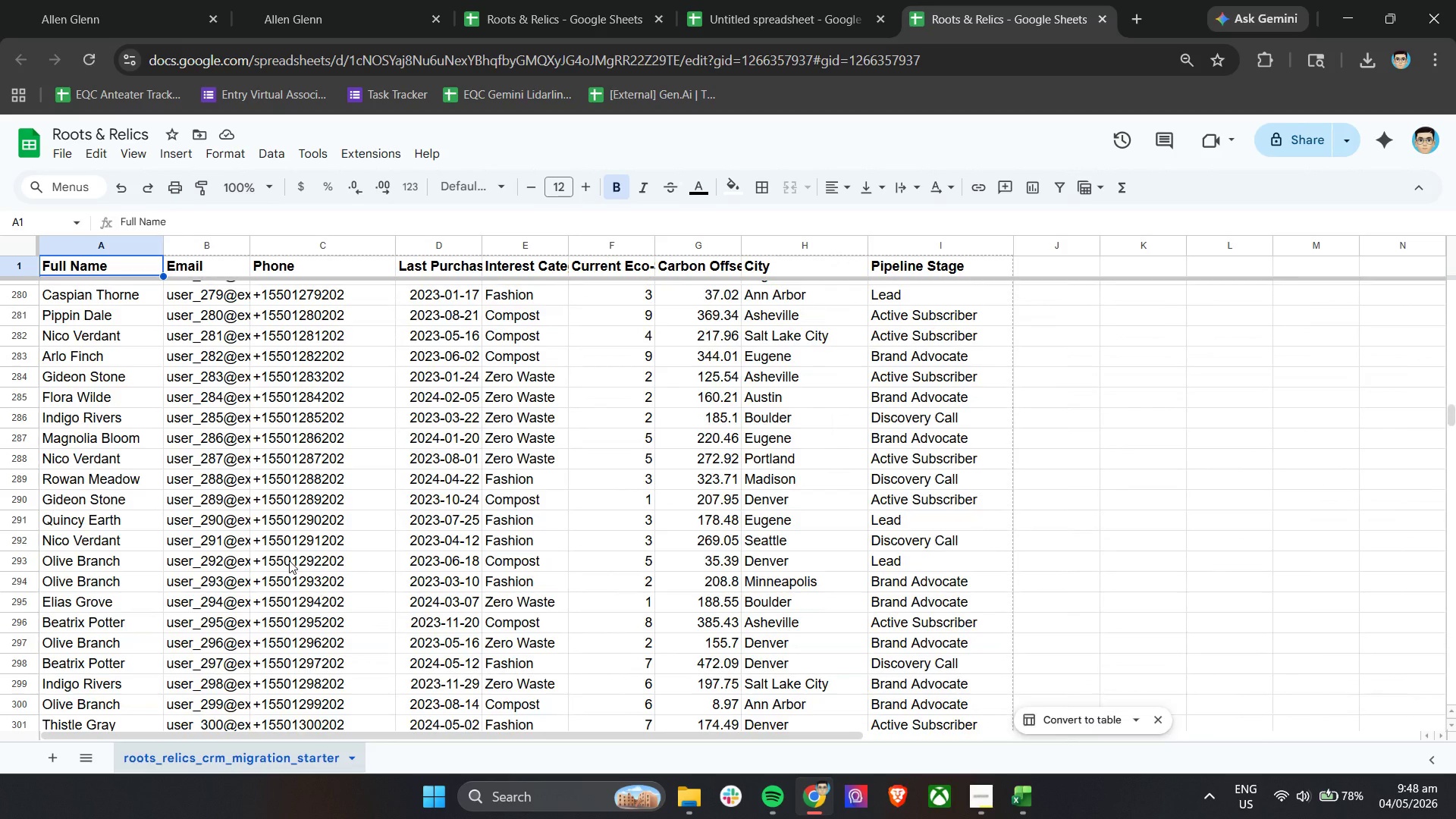 
scroll: coordinate [289, 560], scroll_direction: up, amount: 6.0
 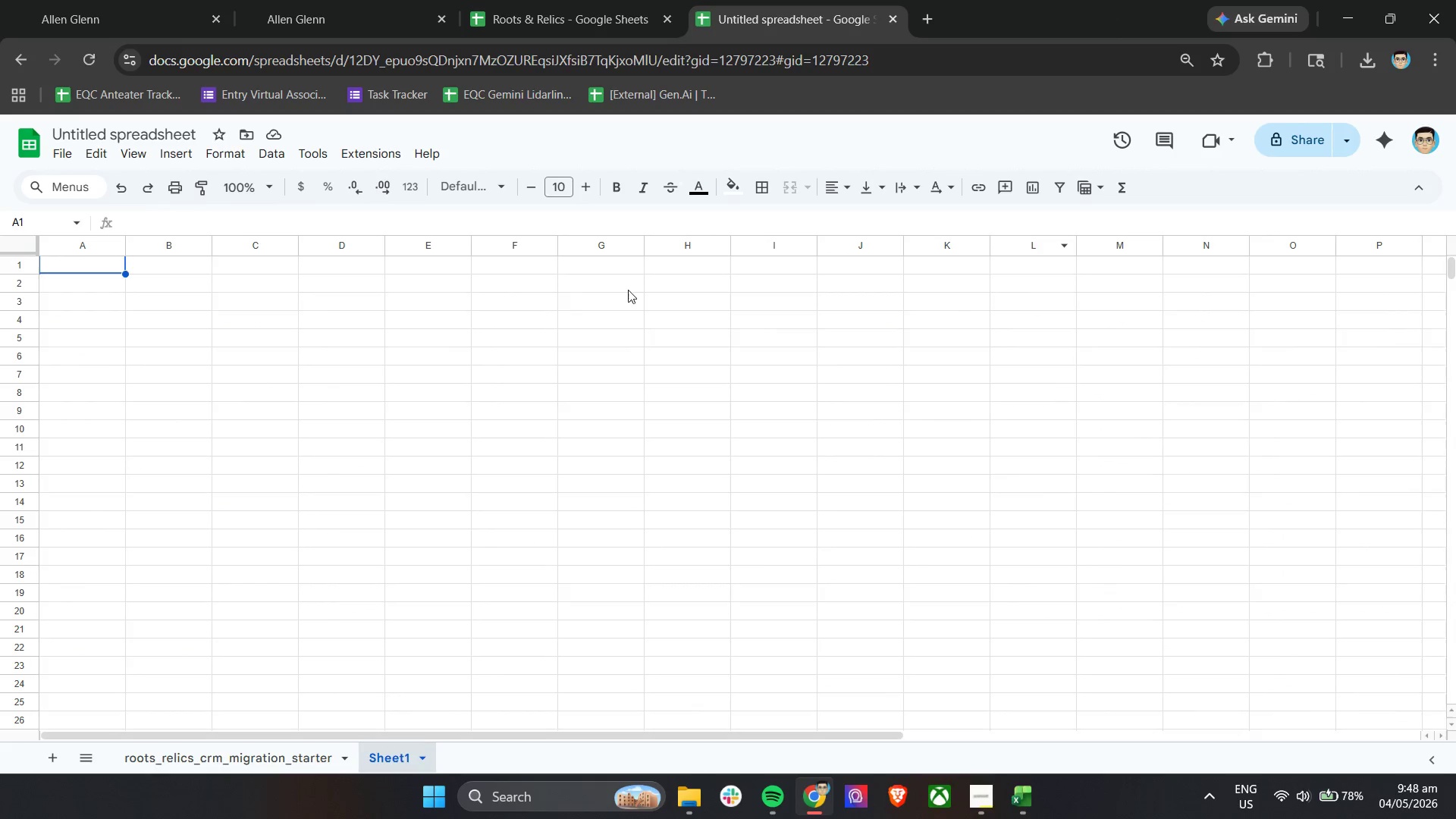 
left_click([900, 21])
 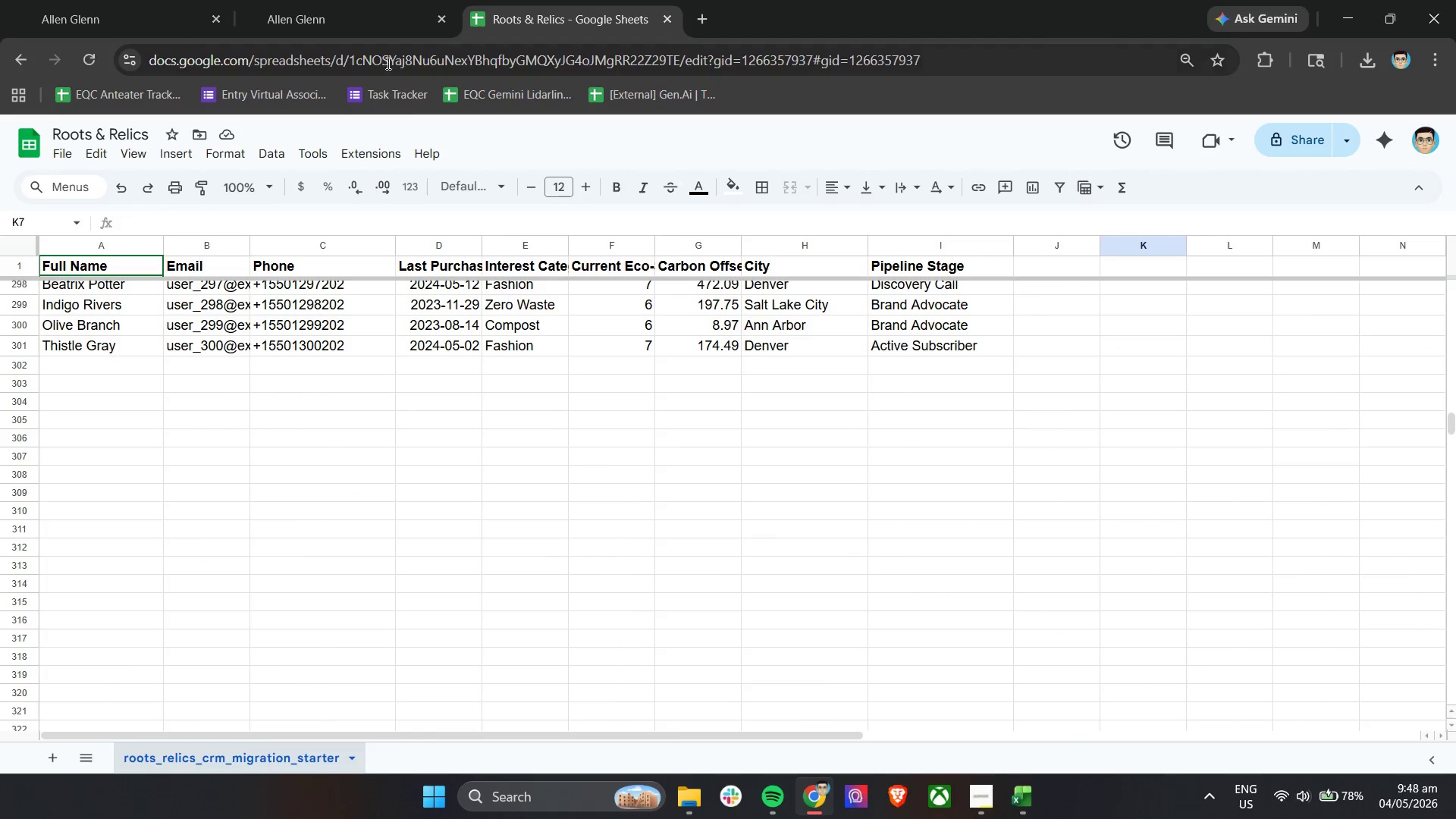 
left_click([335, 0])
 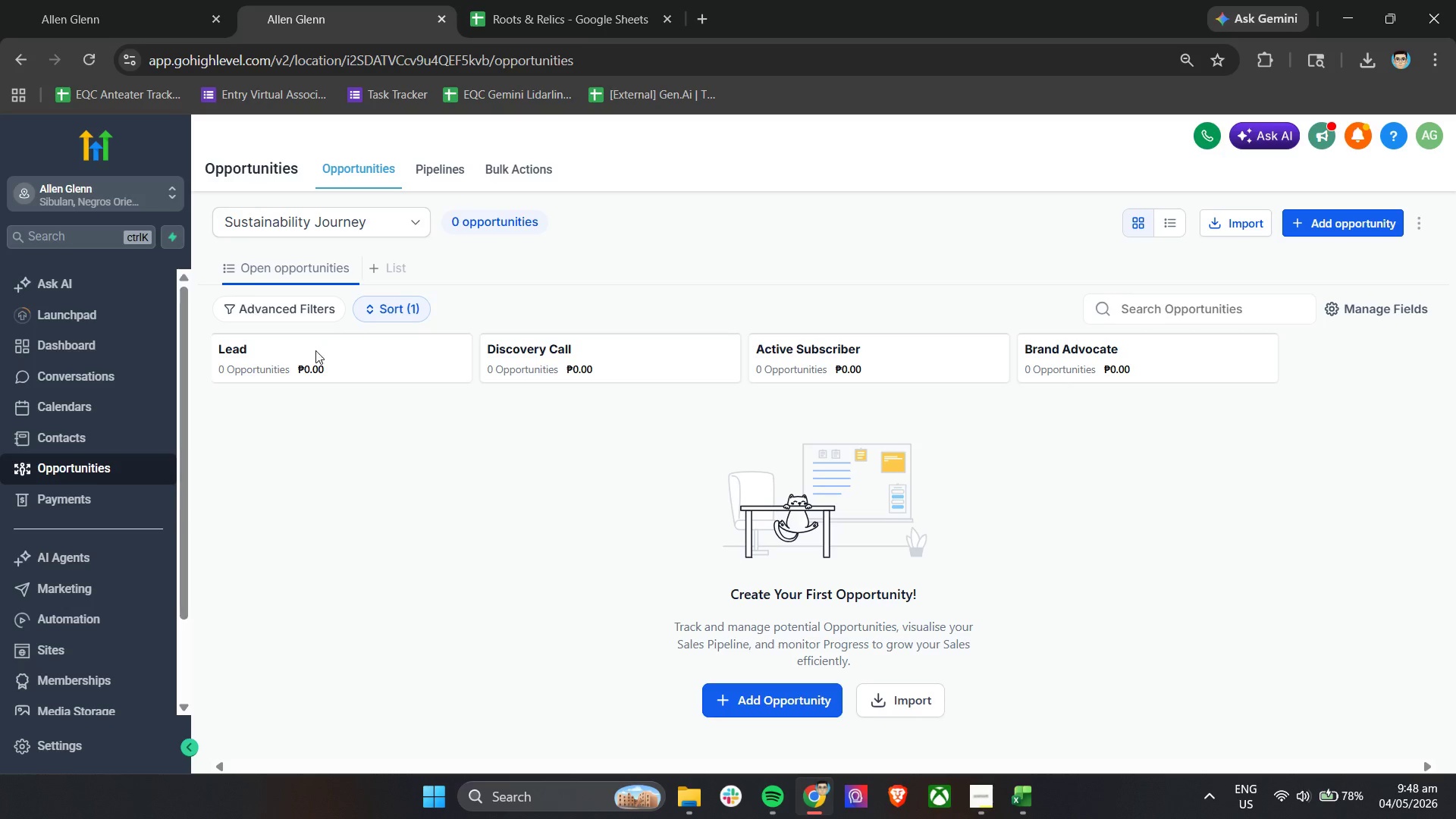 
left_click([132, 0])
 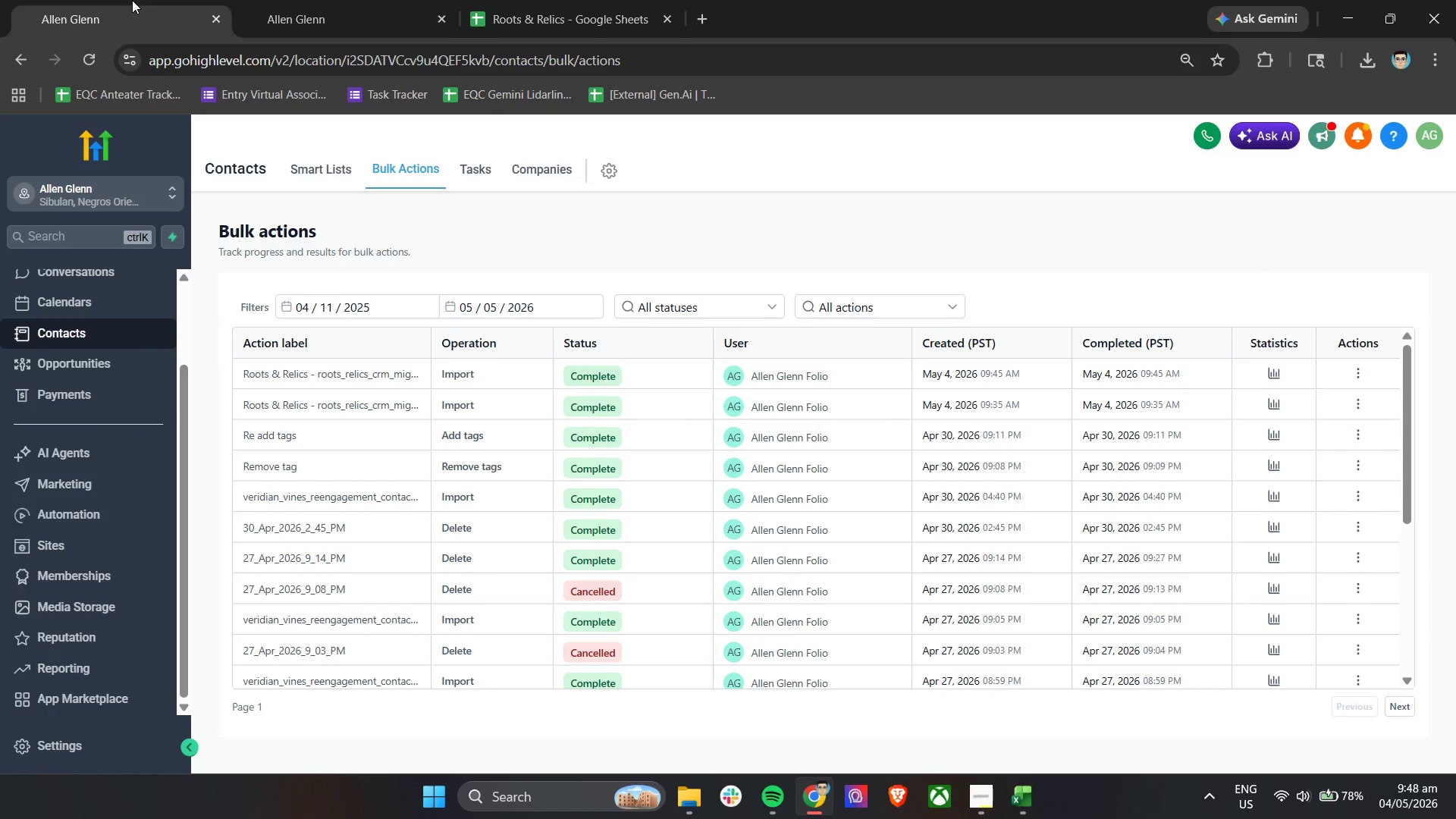 
double_click([548, 0])
 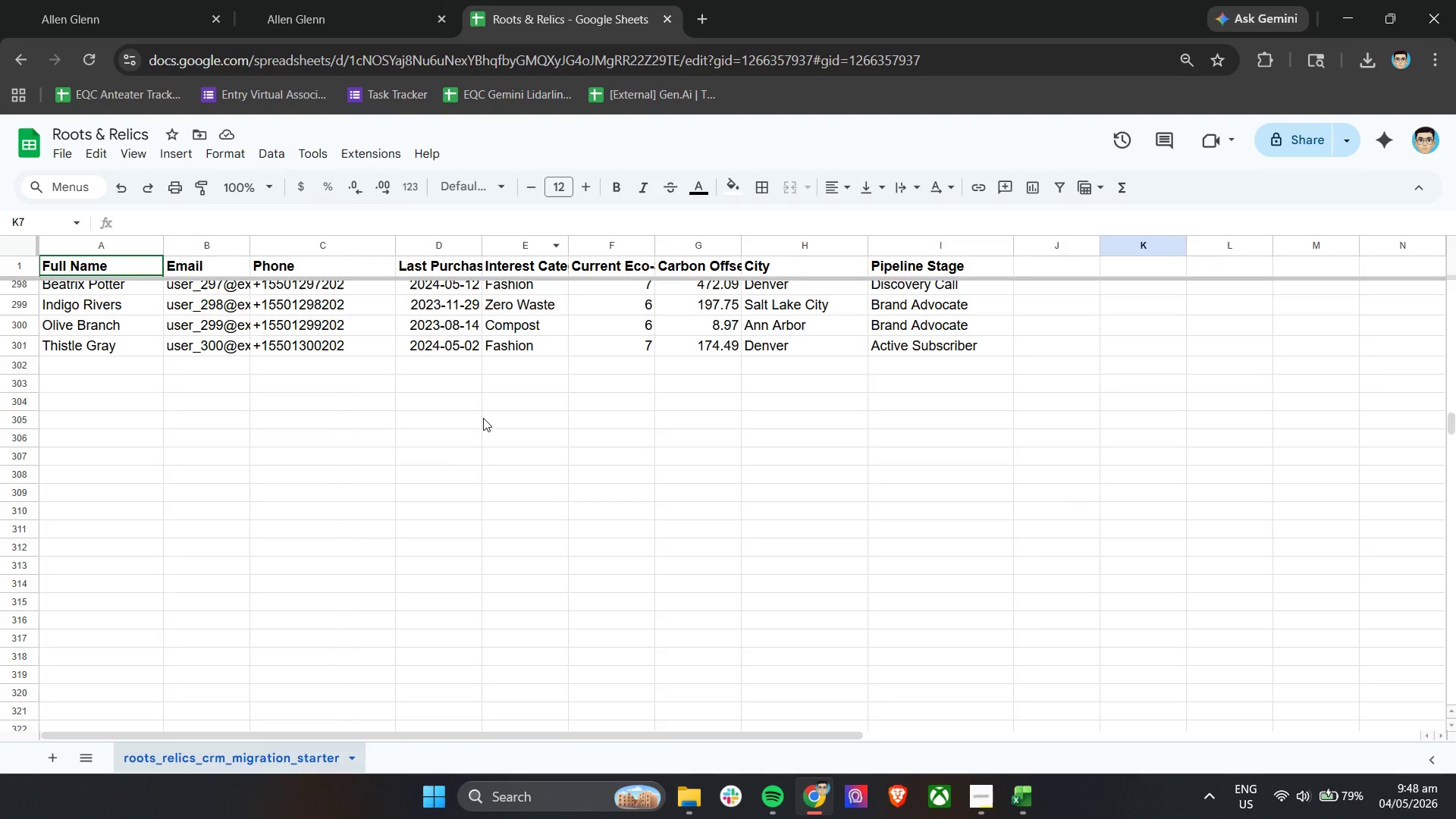 
scroll: coordinate [369, 472], scroll_direction: up, amount: 64.0
 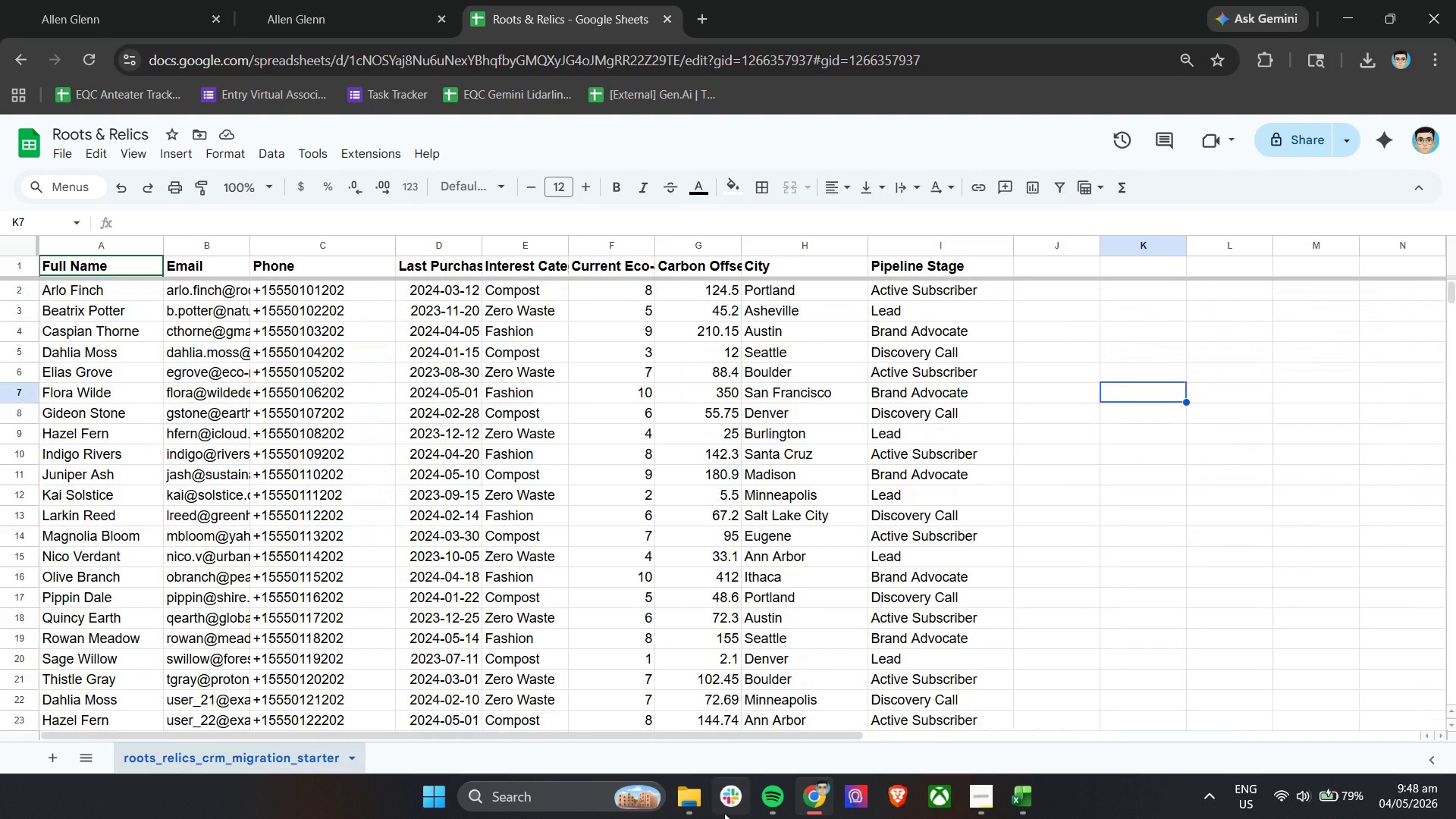 
left_click([727, 809])
 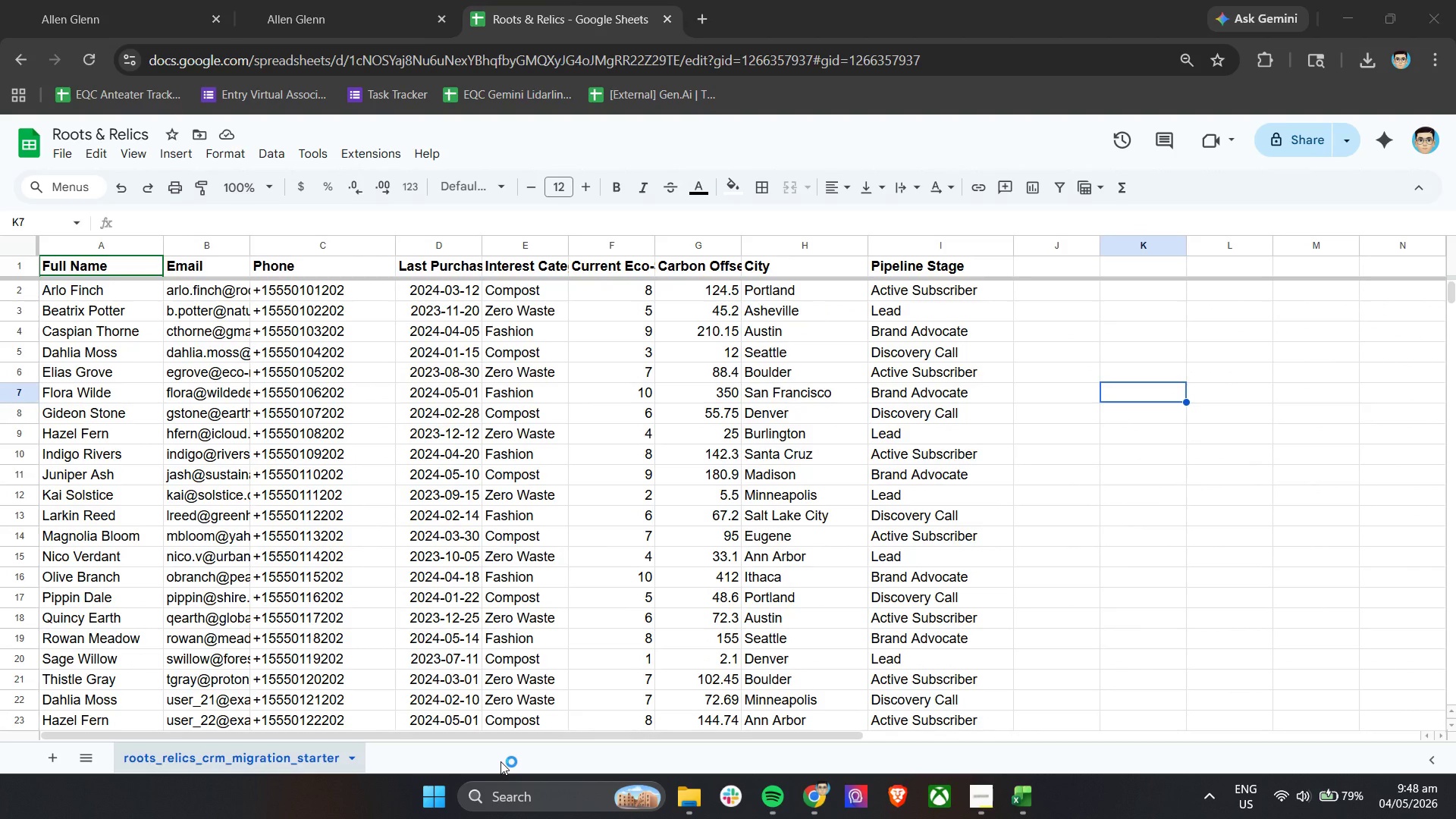 
left_click([500, 761])
 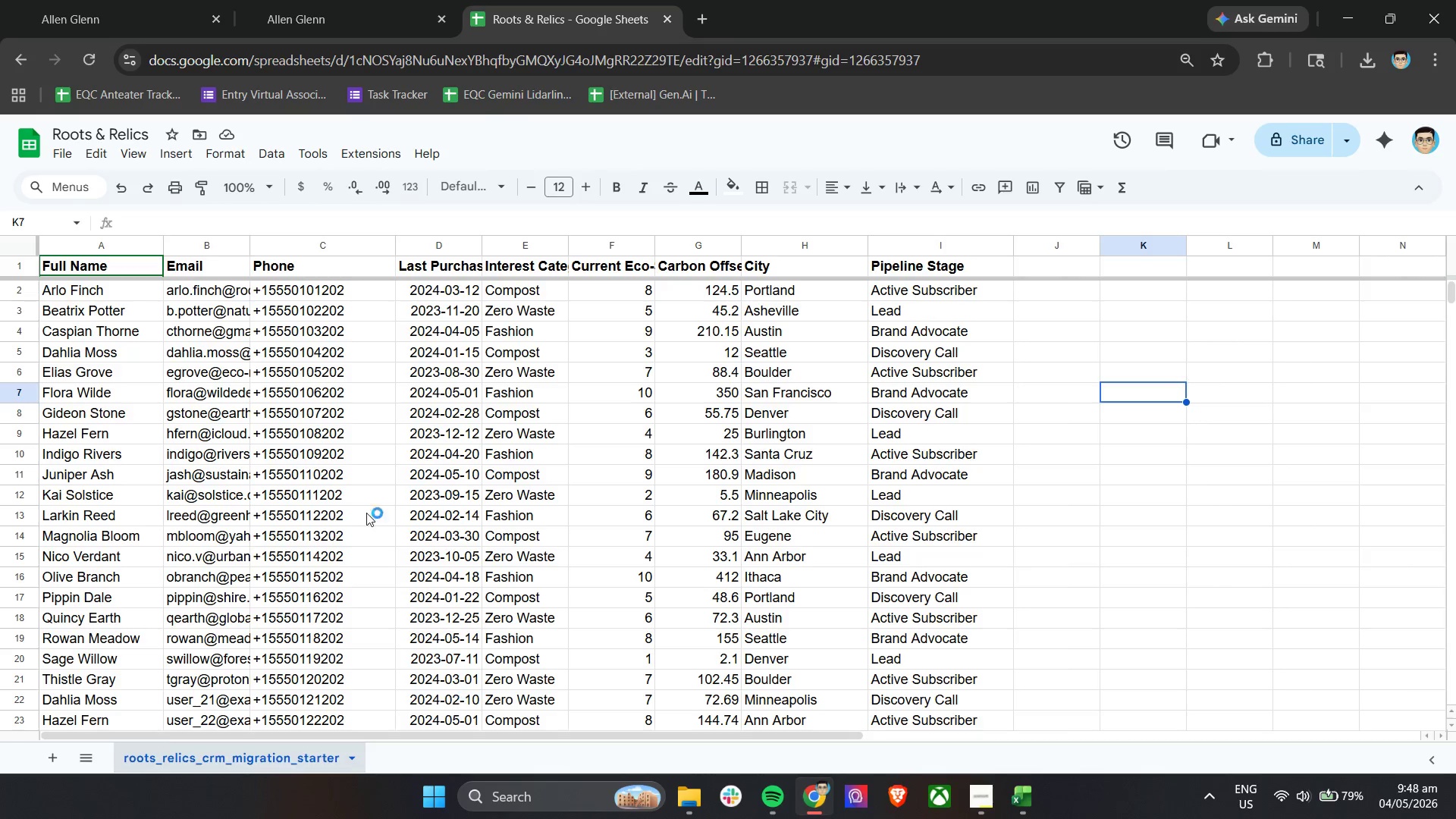 
scroll: coordinate [342, 416], scroll_direction: up, amount: 20.0
 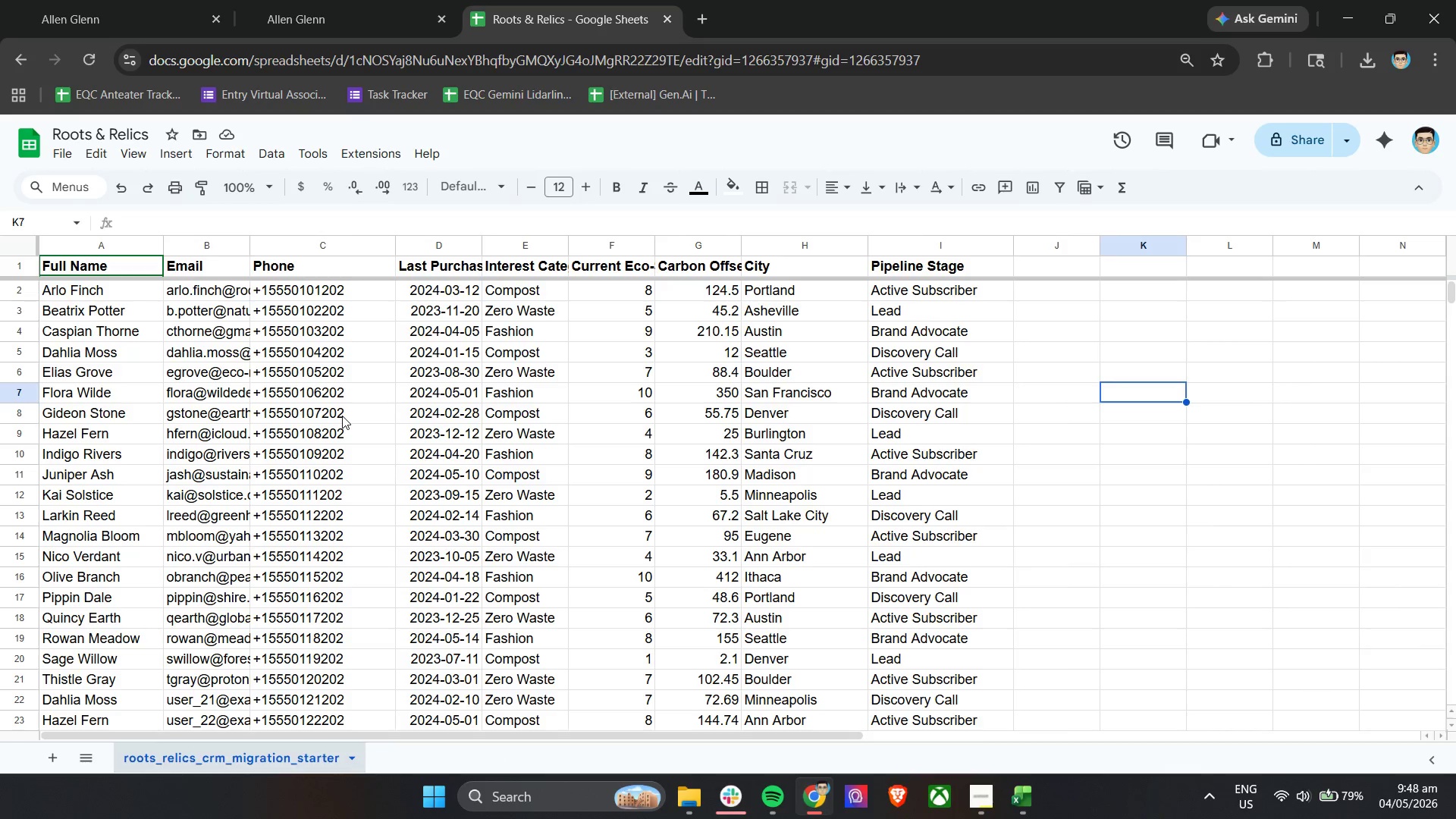 
left_click([368, 0])
 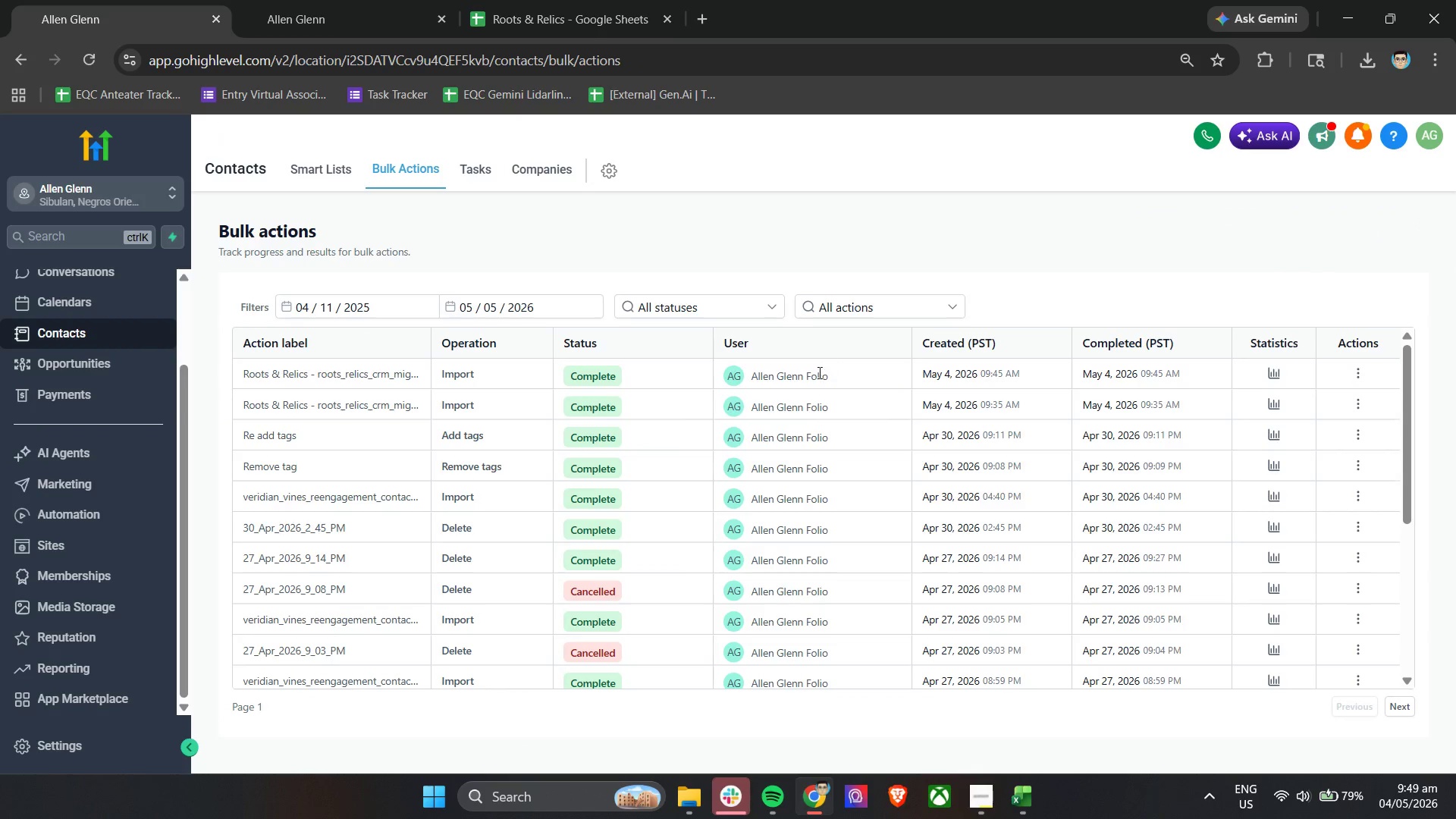 
scroll: coordinate [342, 416], scroll_direction: up, amount: 14.0
 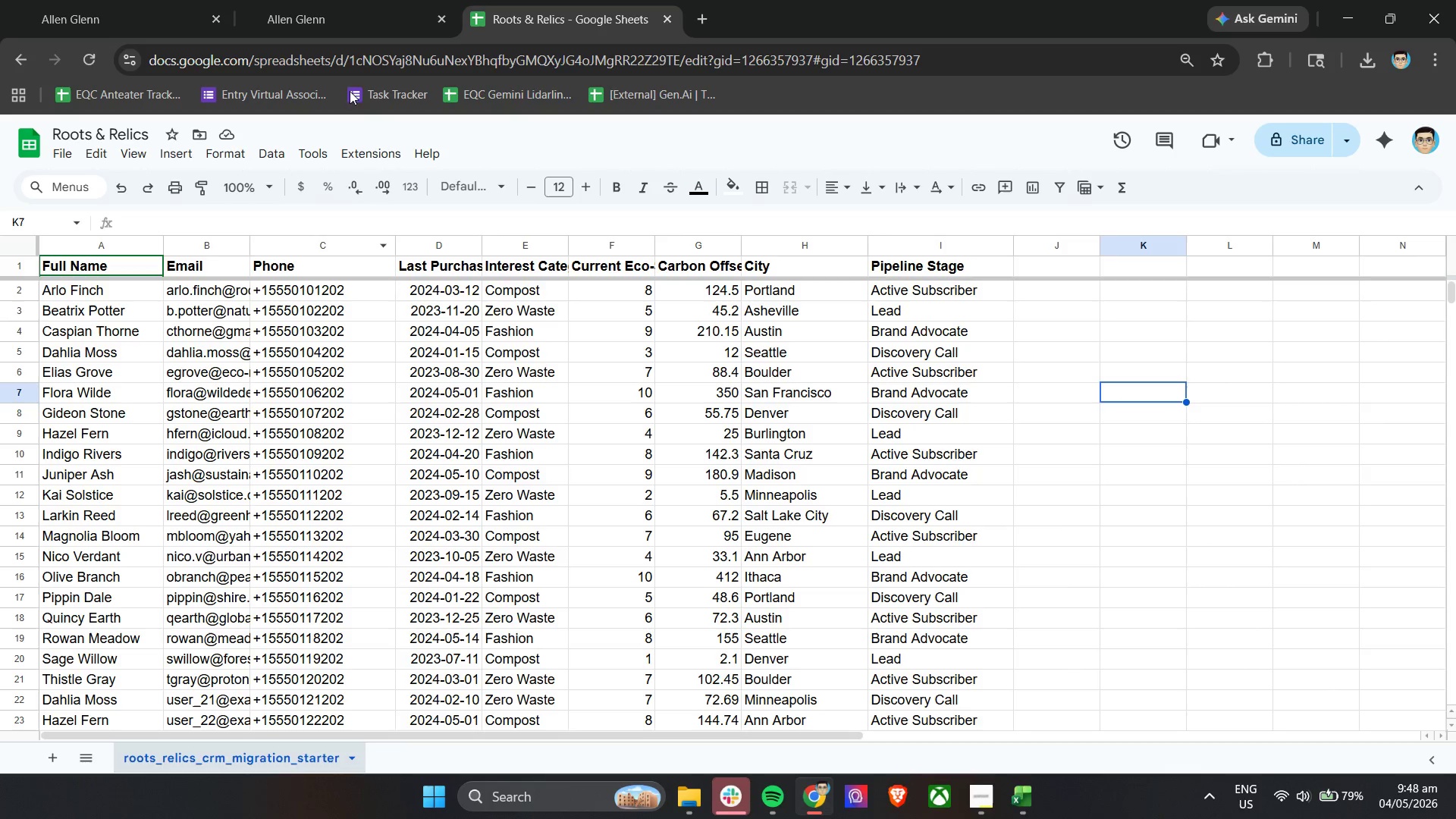 
left_click([1268, 377])
 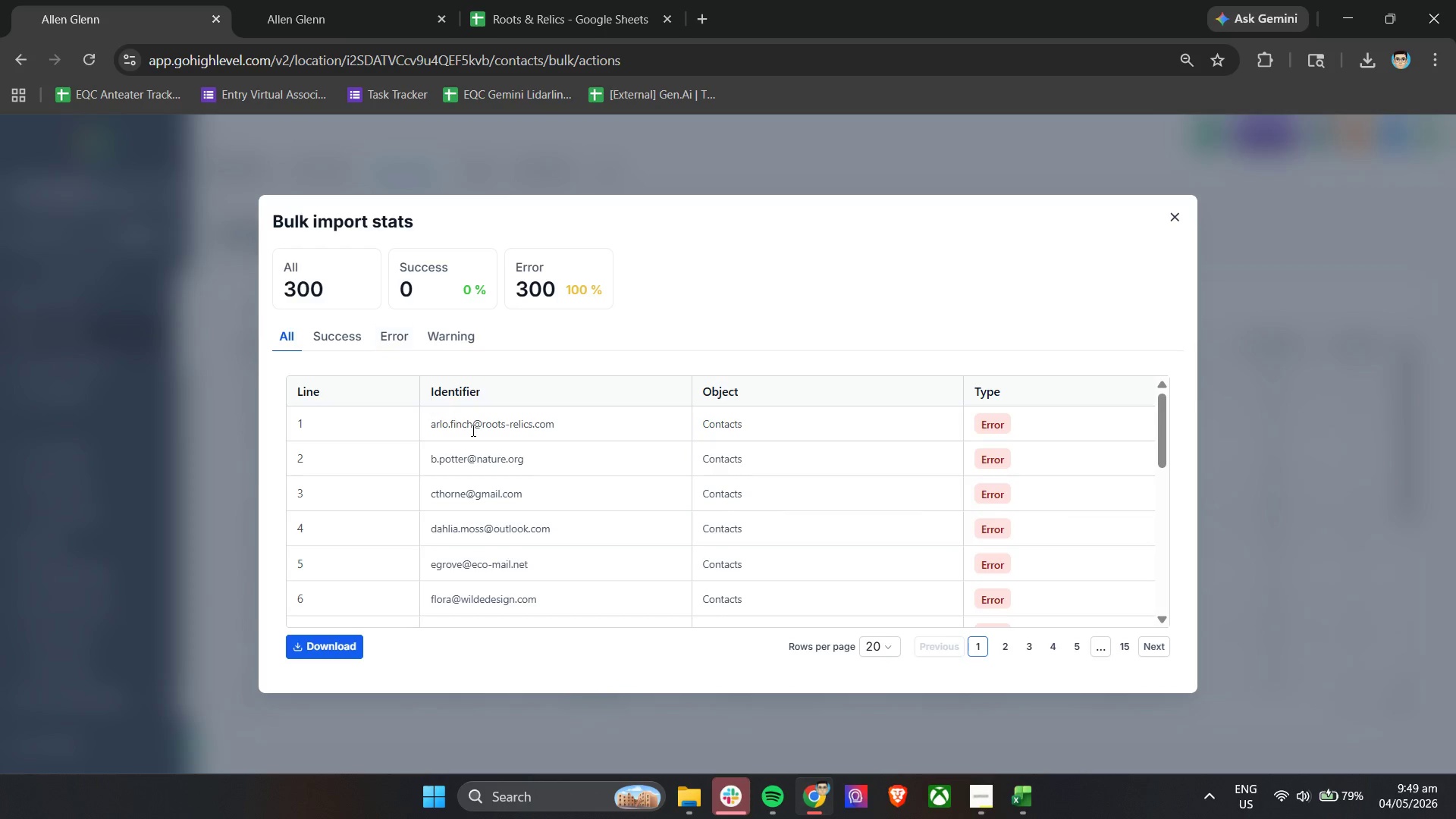 
scroll: coordinate [620, 533], scroll_direction: down, amount: 15.0
 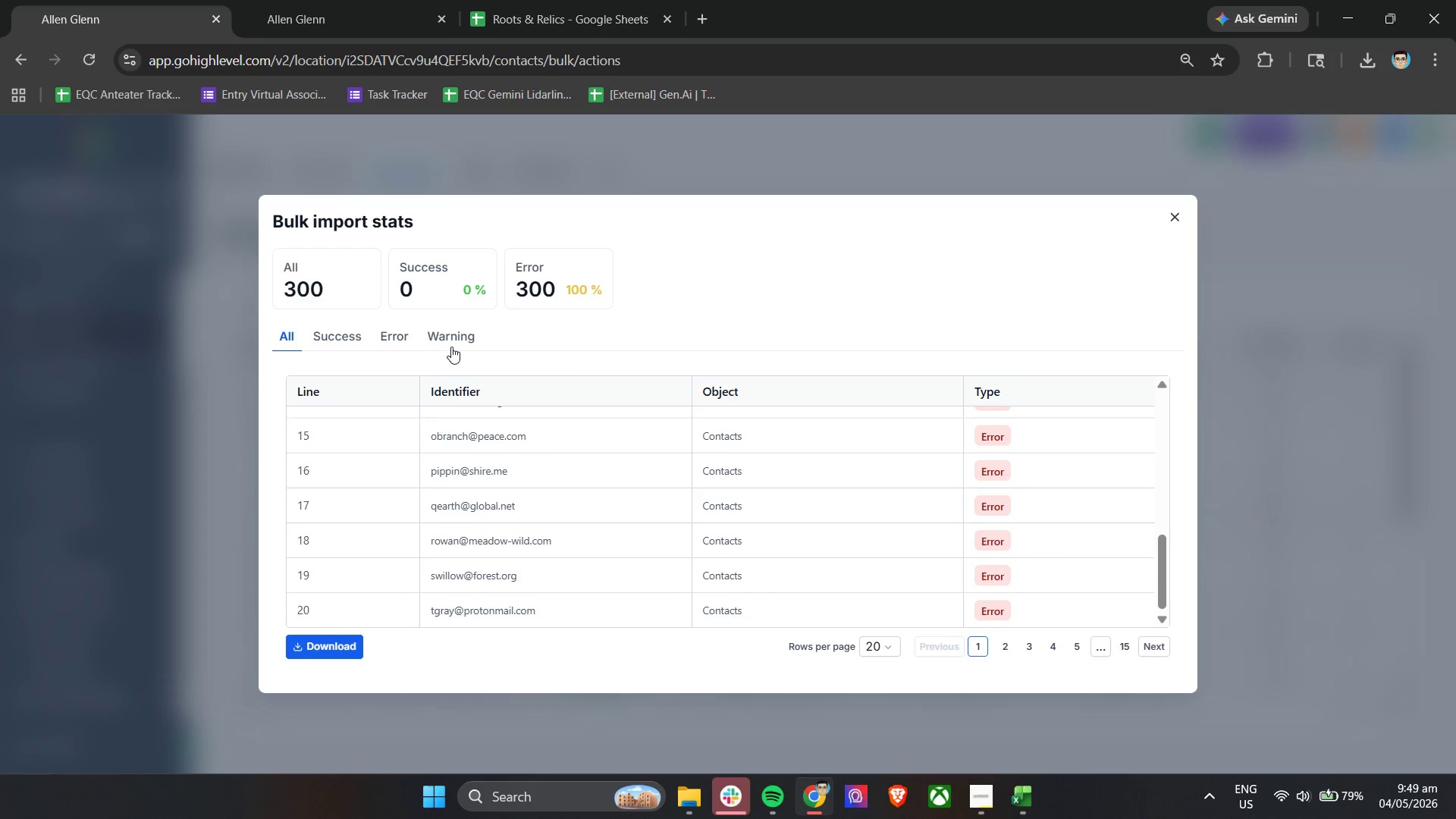 
left_click([446, 332])
 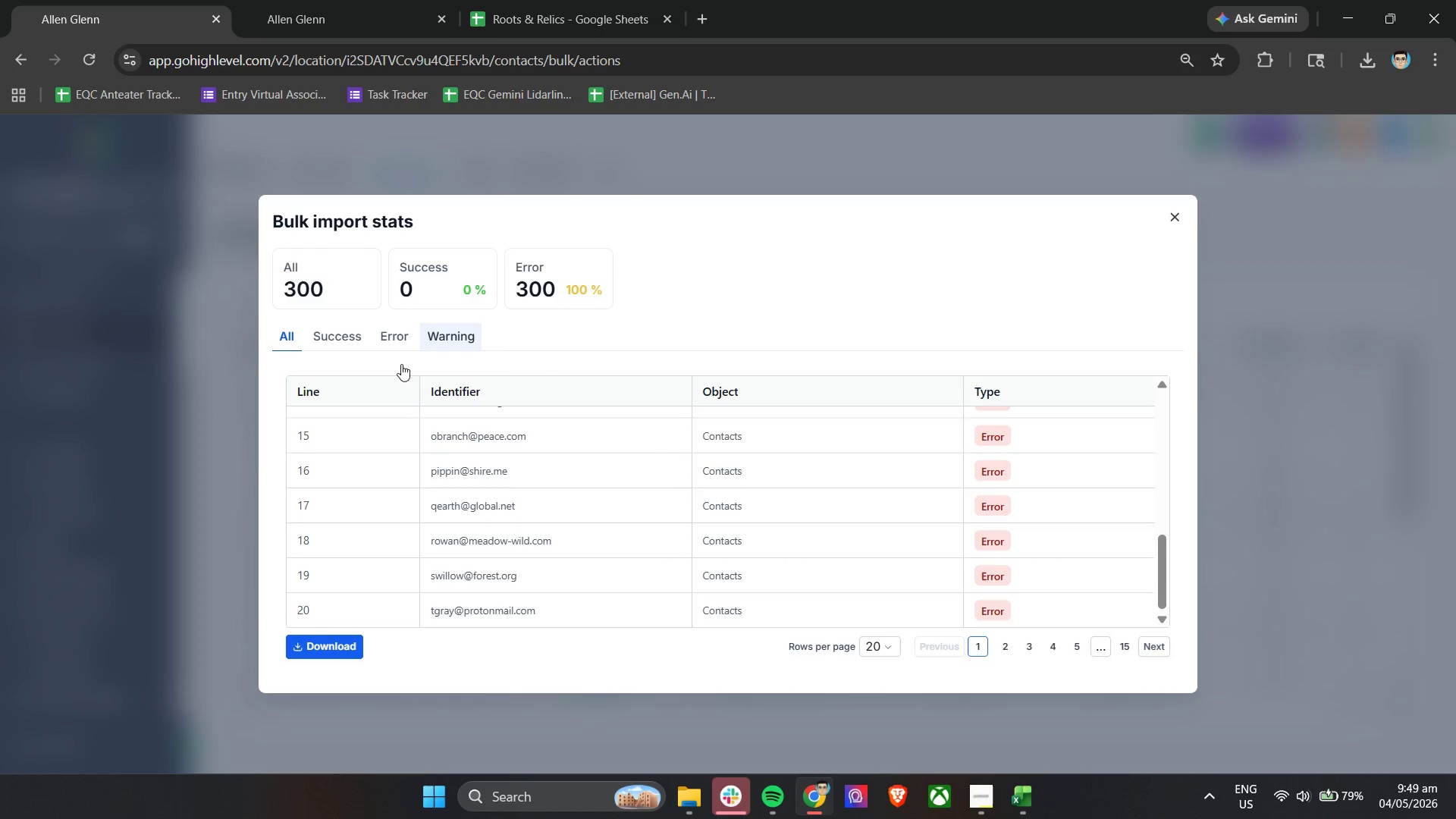 
left_click([392, 336])
 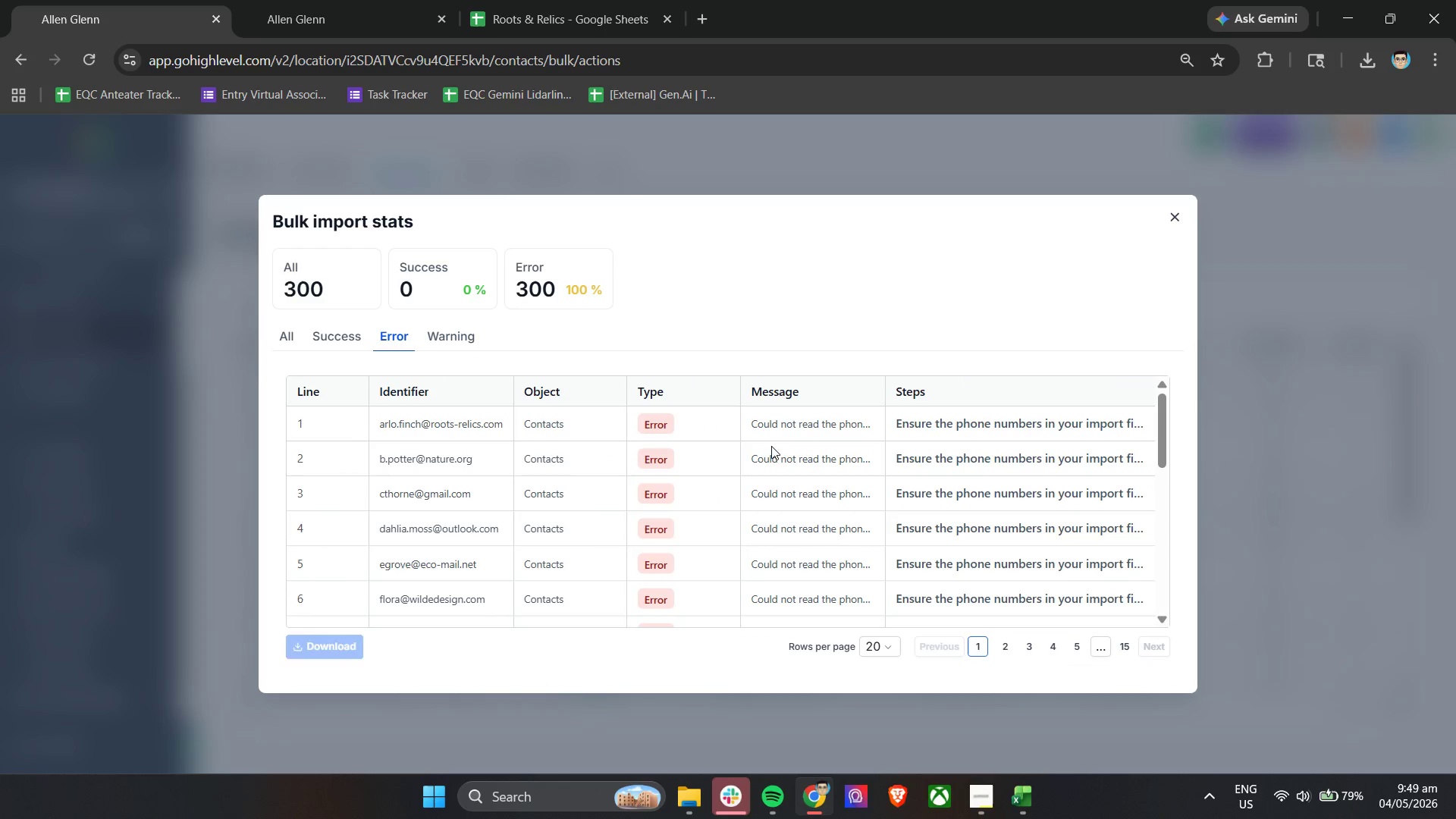 
mouse_move([805, 422])
 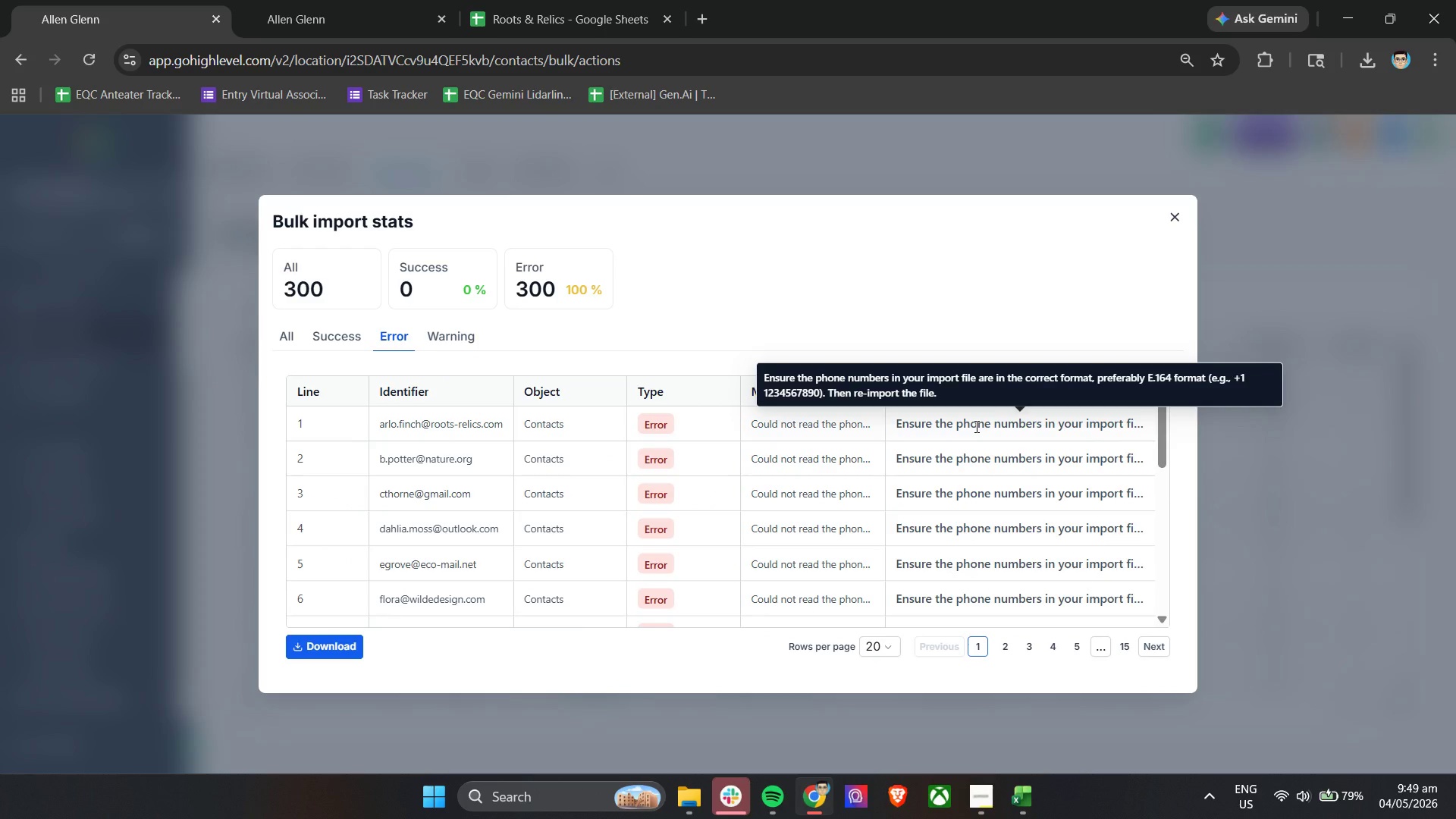 
wait(37.67)
 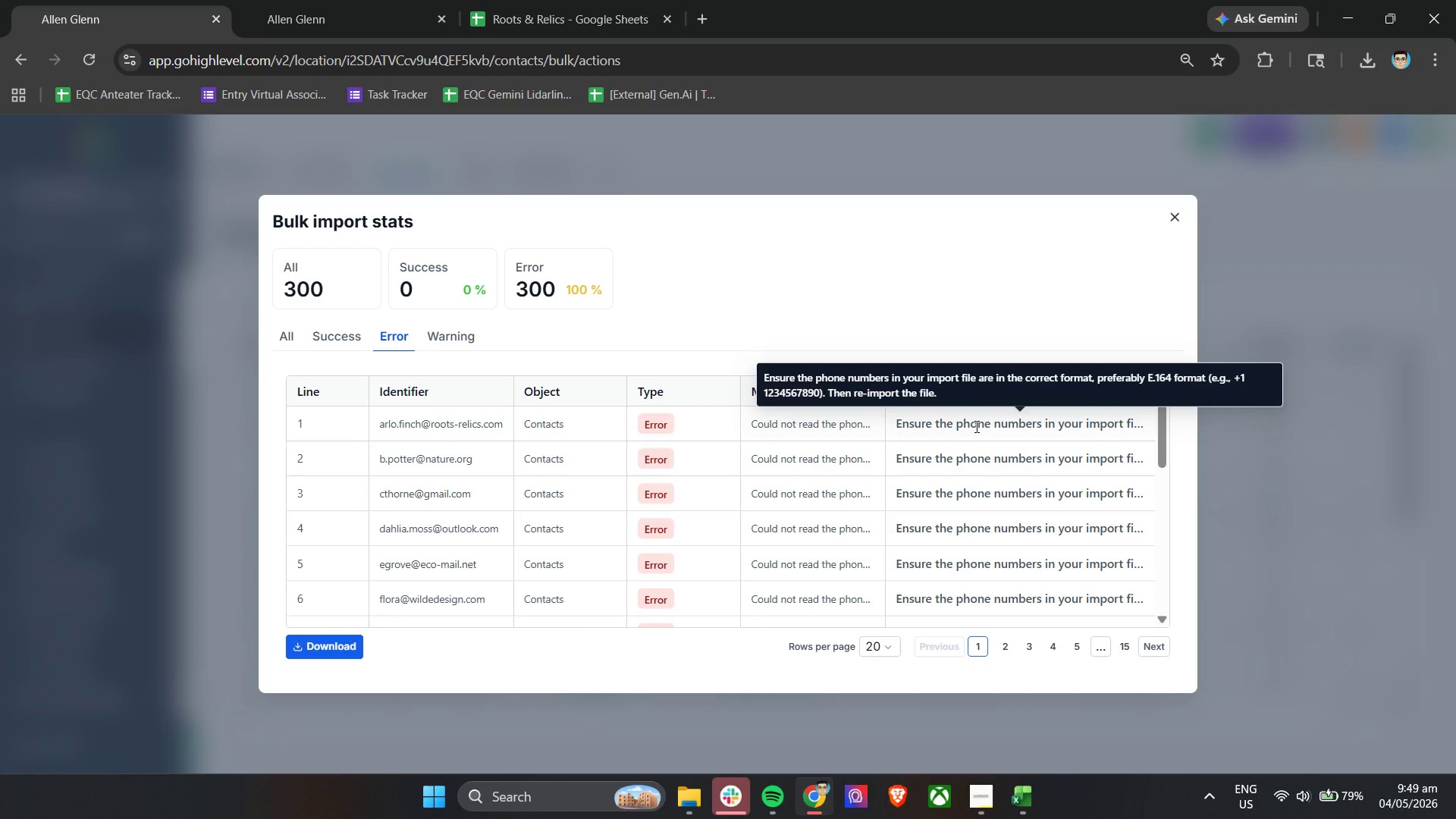 
left_click([573, 0])
 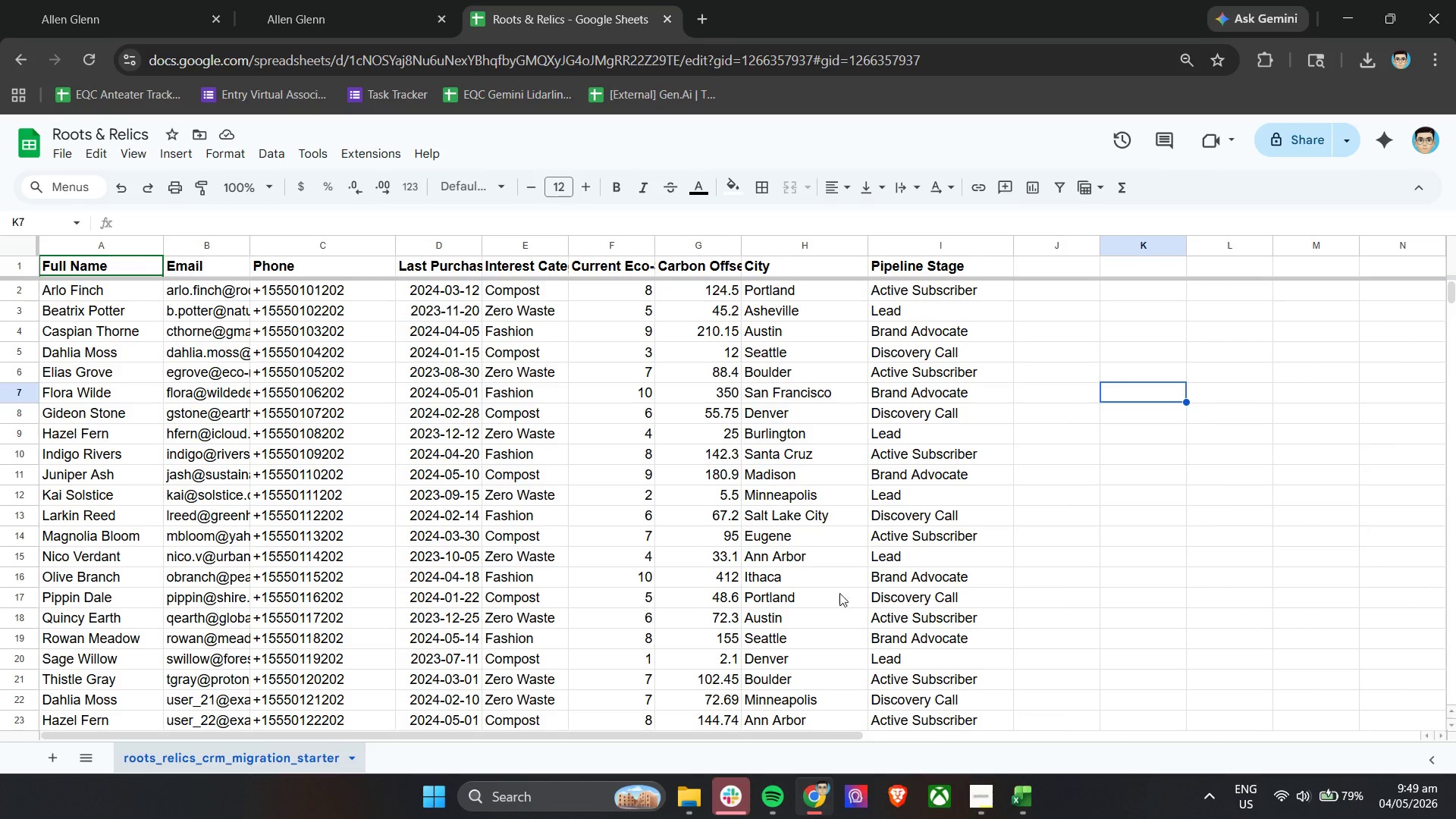 
scroll: coordinate [502, 494], scroll_direction: up, amount: 5.0
 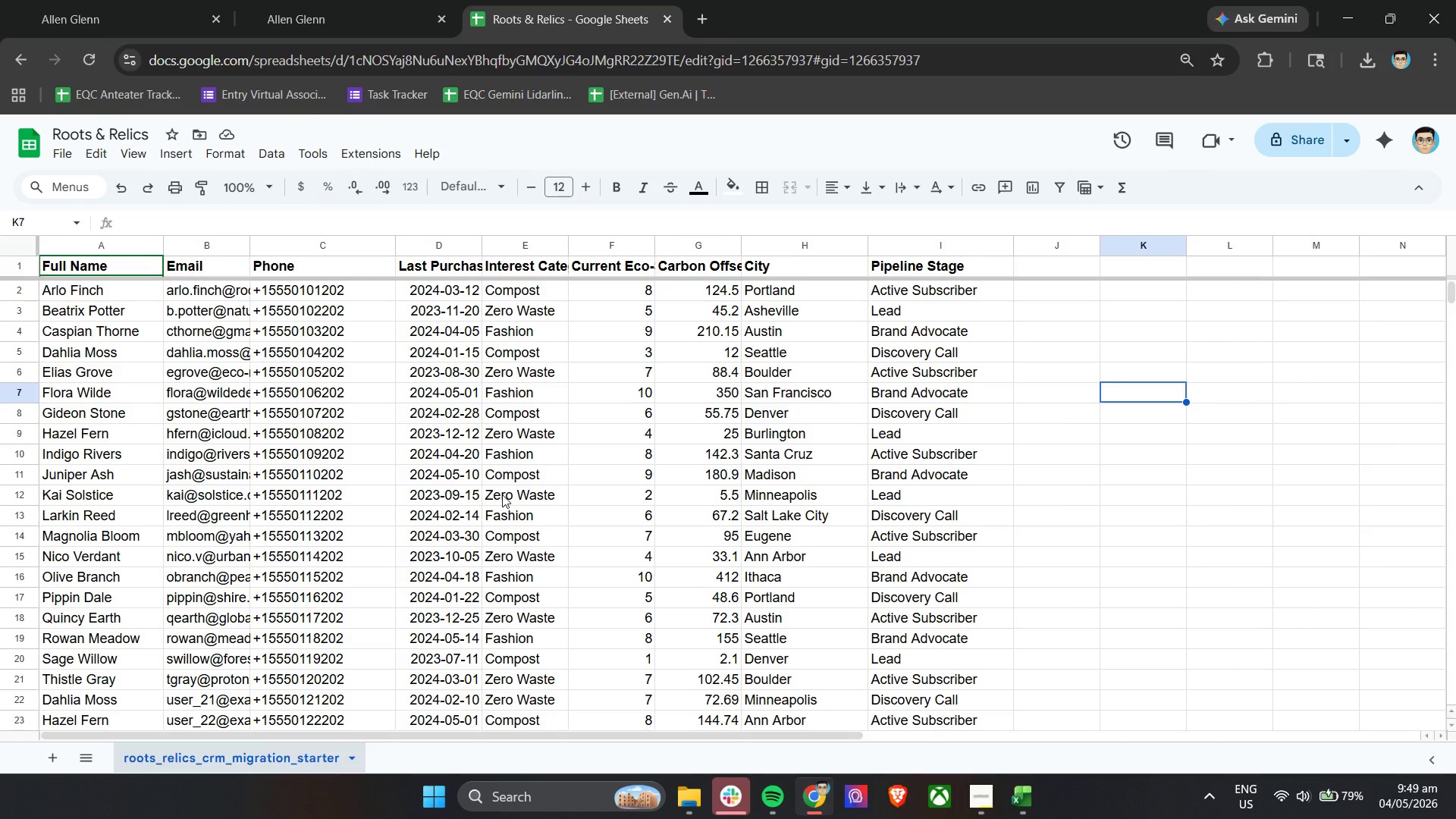 
wait(7.86)
 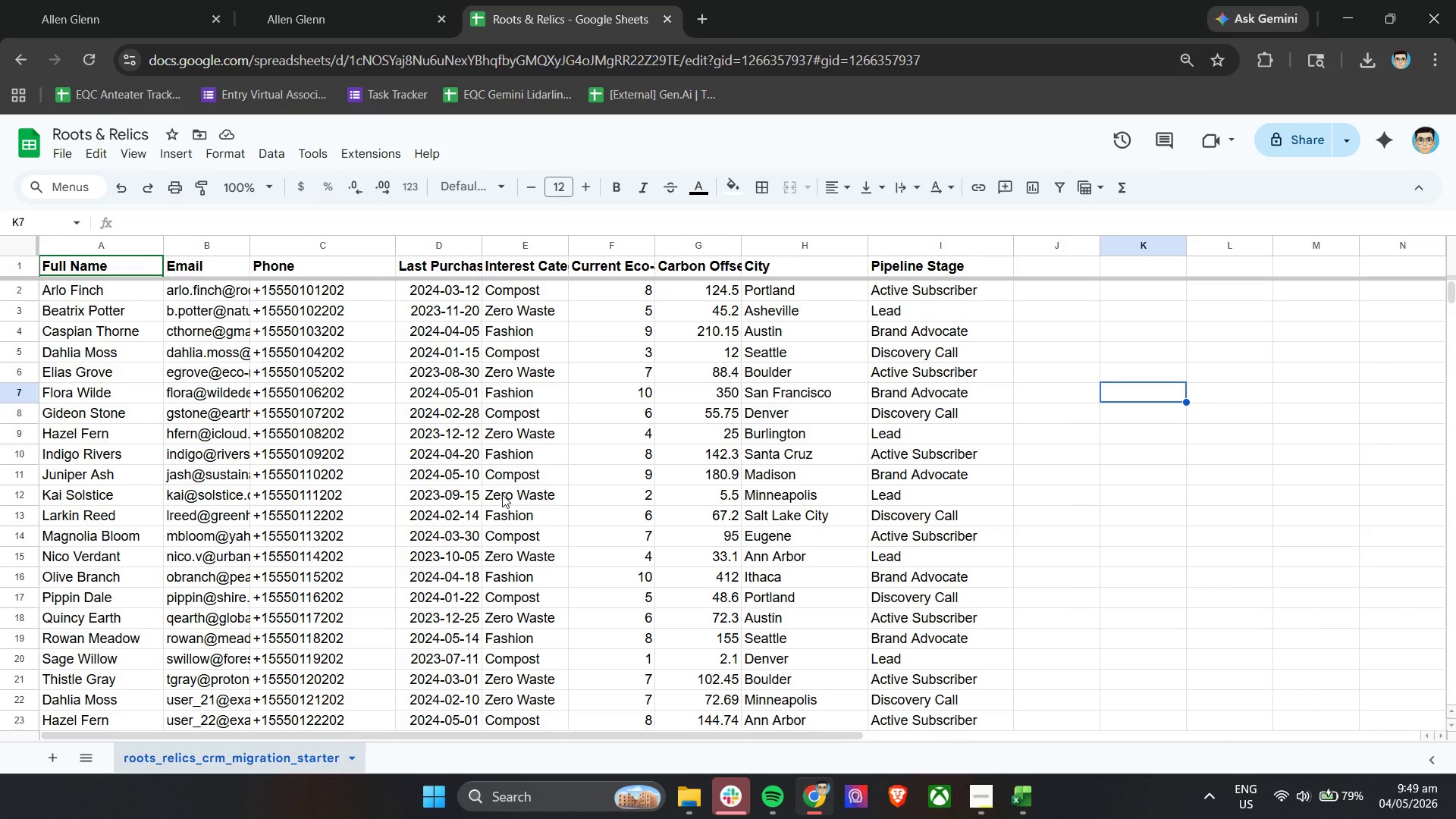 
scroll: coordinate [502, 494], scroll_direction: down, amount: 4.0
 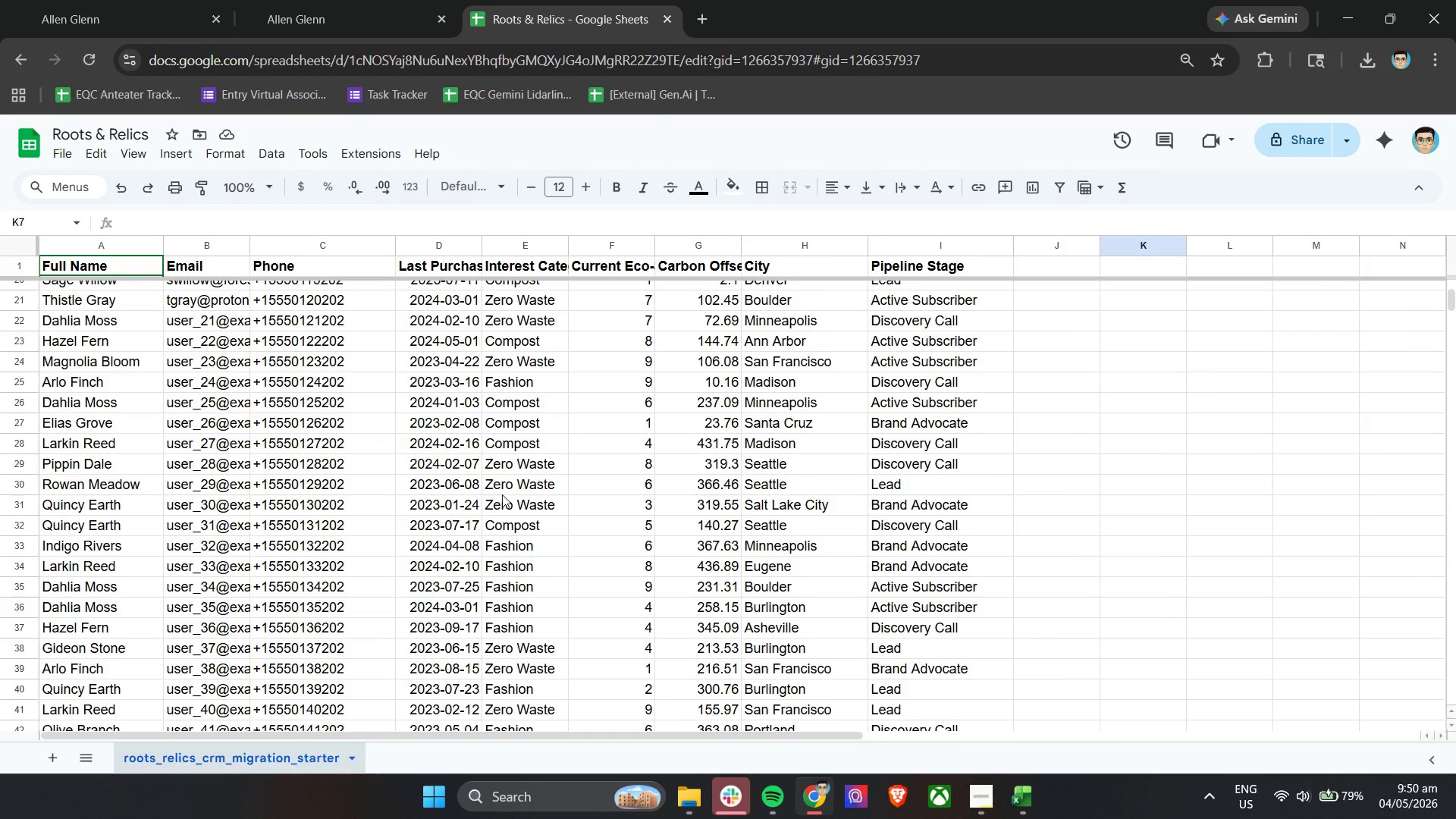 
wait(7.2)
 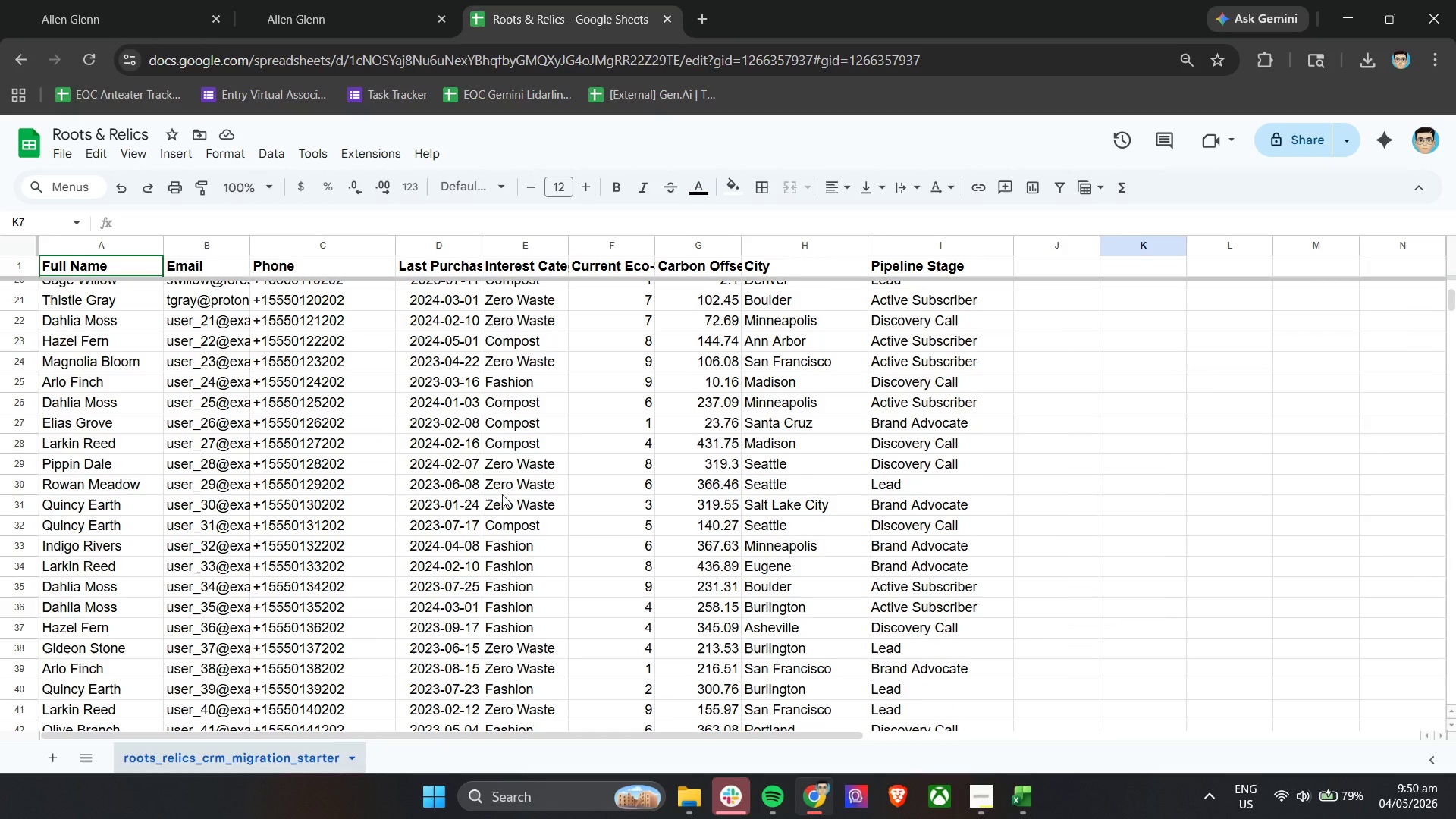 
scroll: coordinate [502, 494], scroll_direction: down, amount: 5.0
 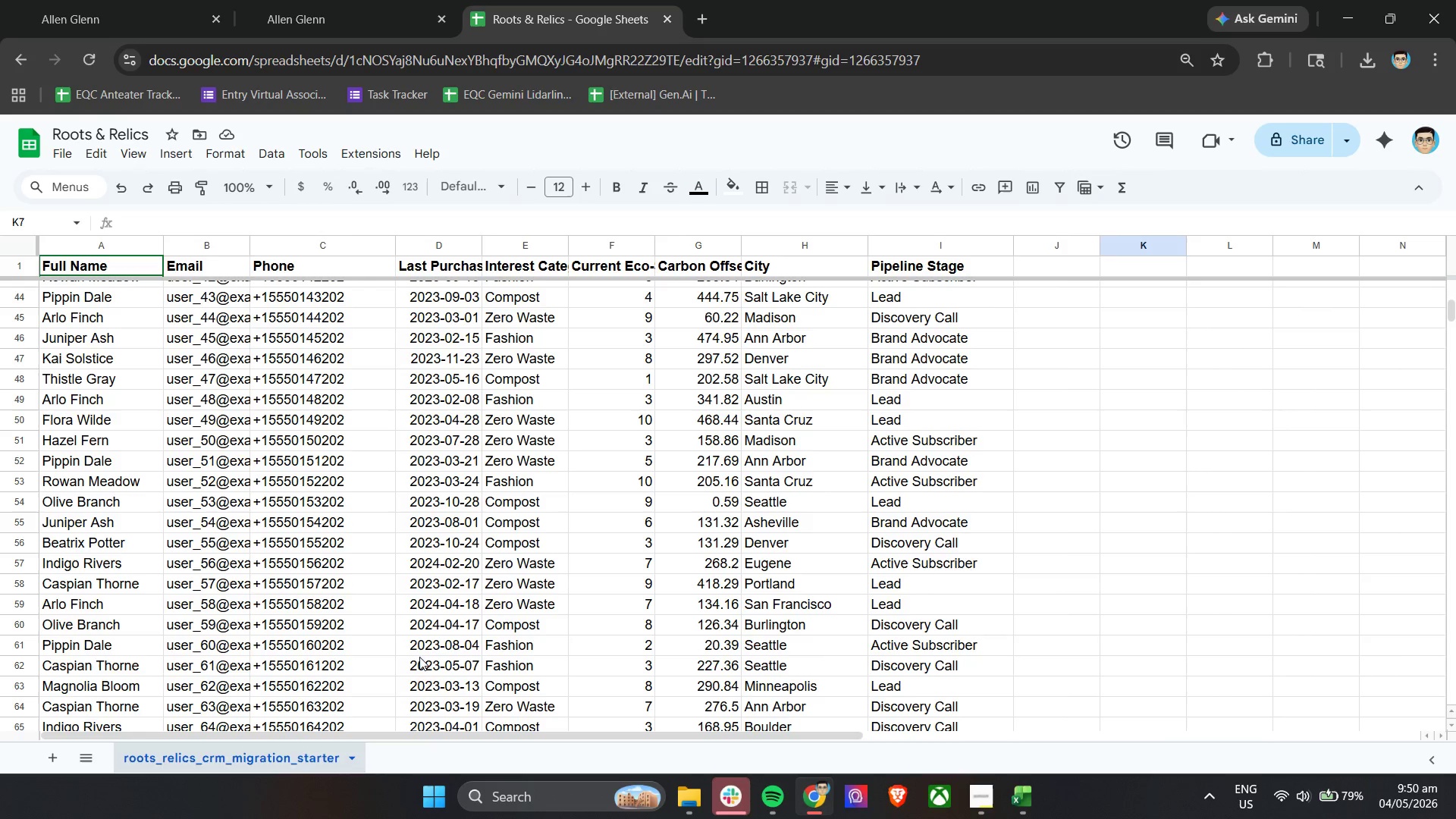 
wait(30.25)
 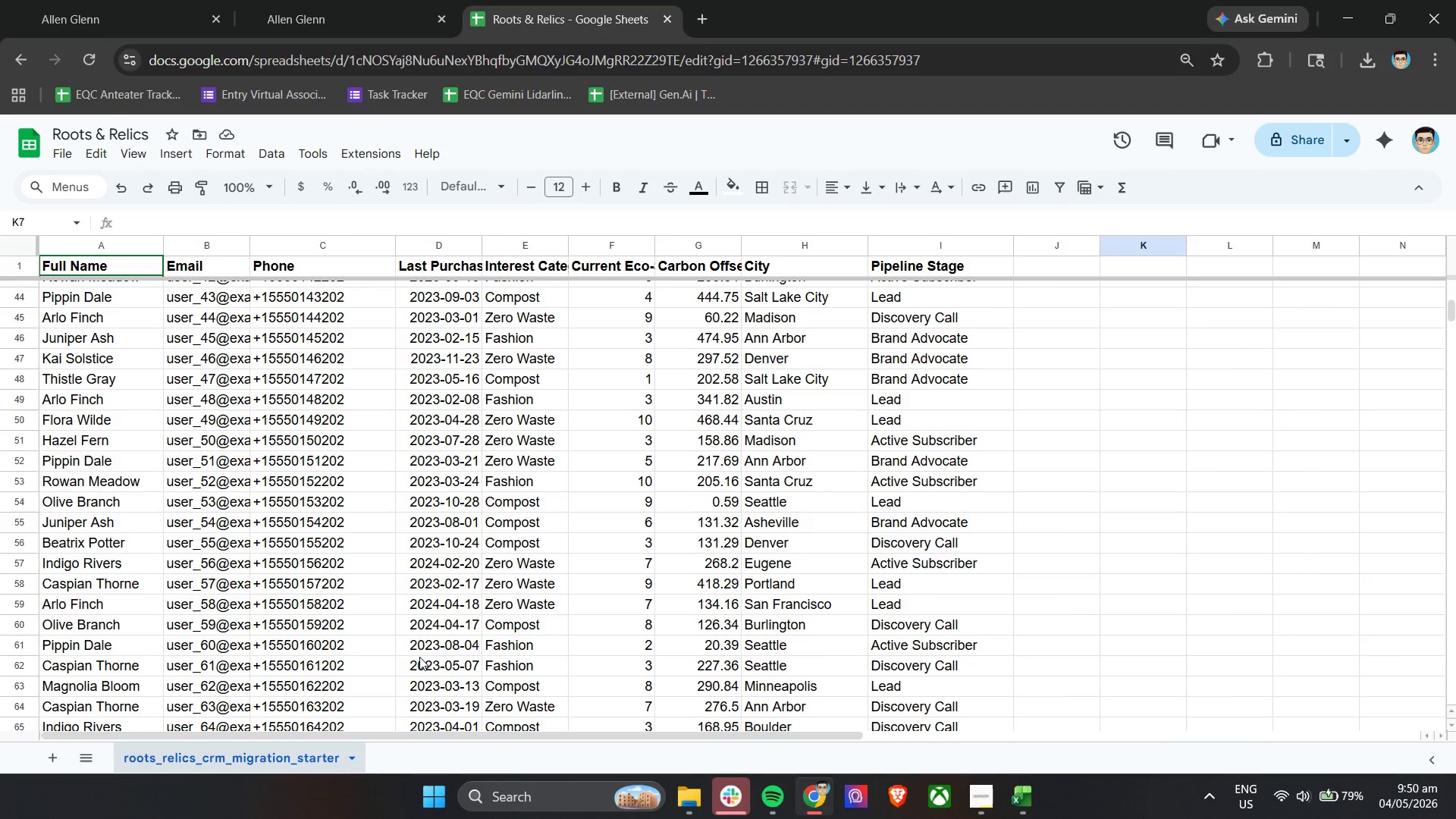 
scroll: coordinate [295, 540], scroll_direction: up, amount: 22.0
 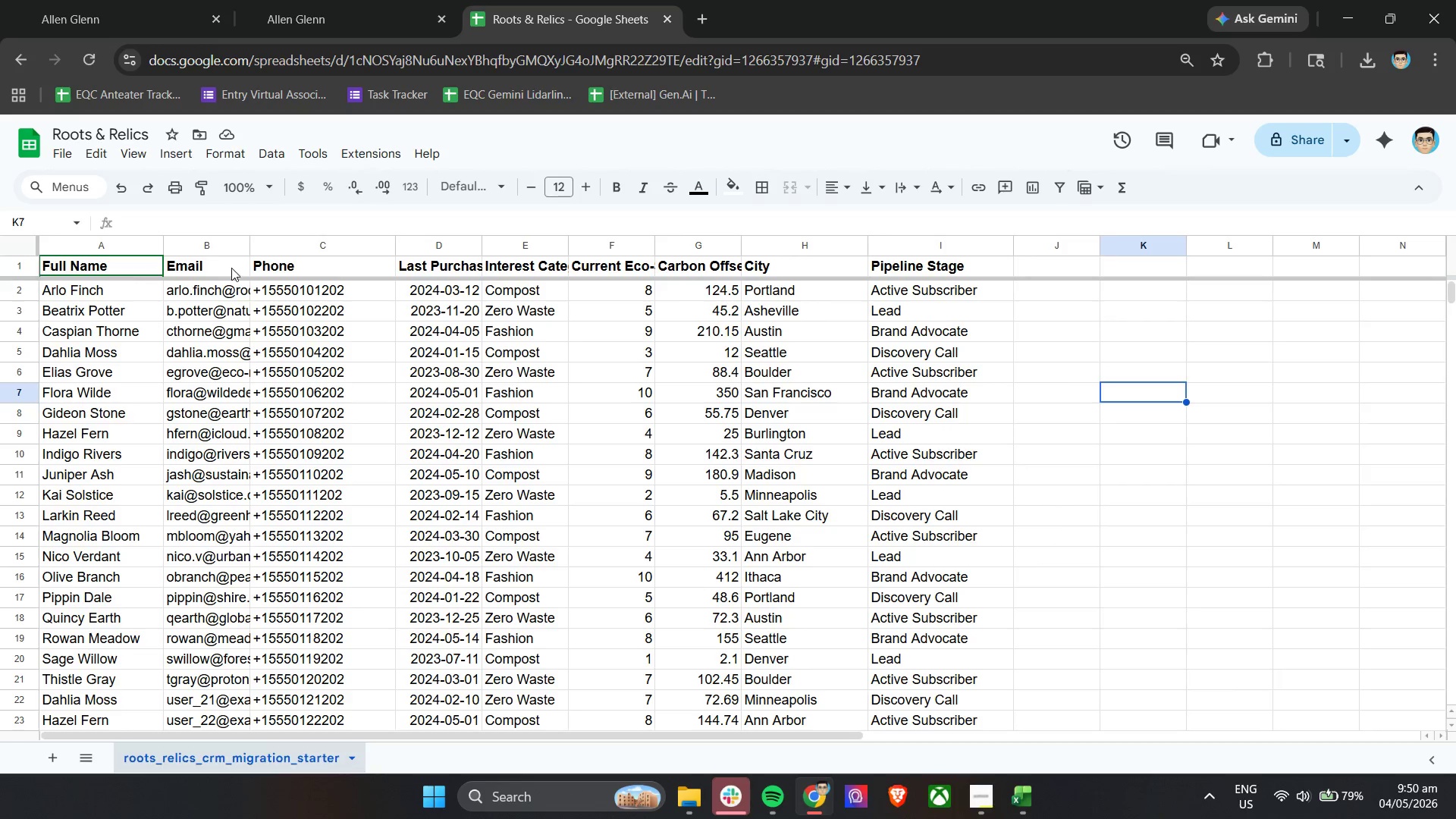 
left_click_drag(start_coordinate=[250, 249], to_coordinate=[347, 264])
 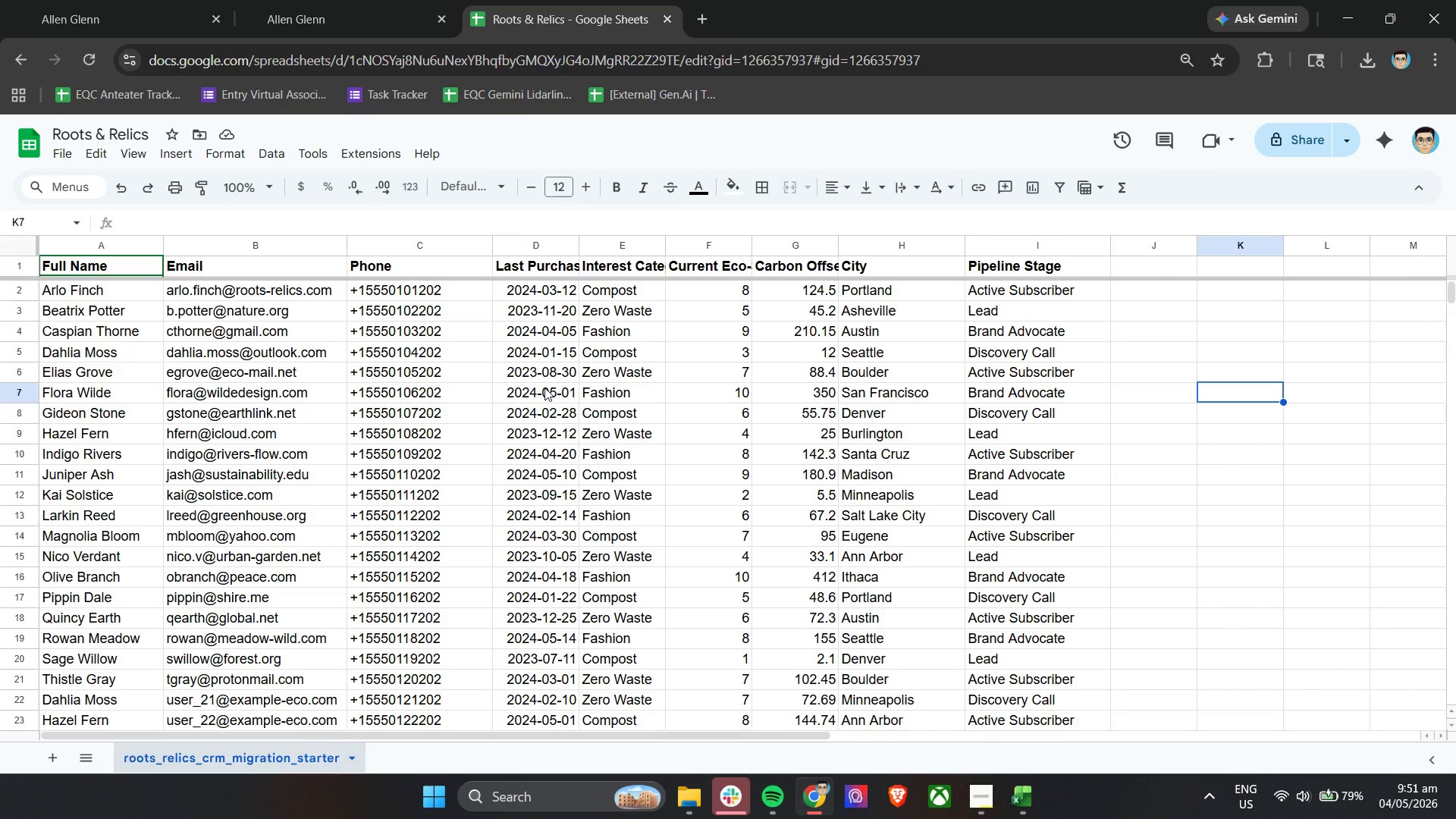 
wait(21.75)
 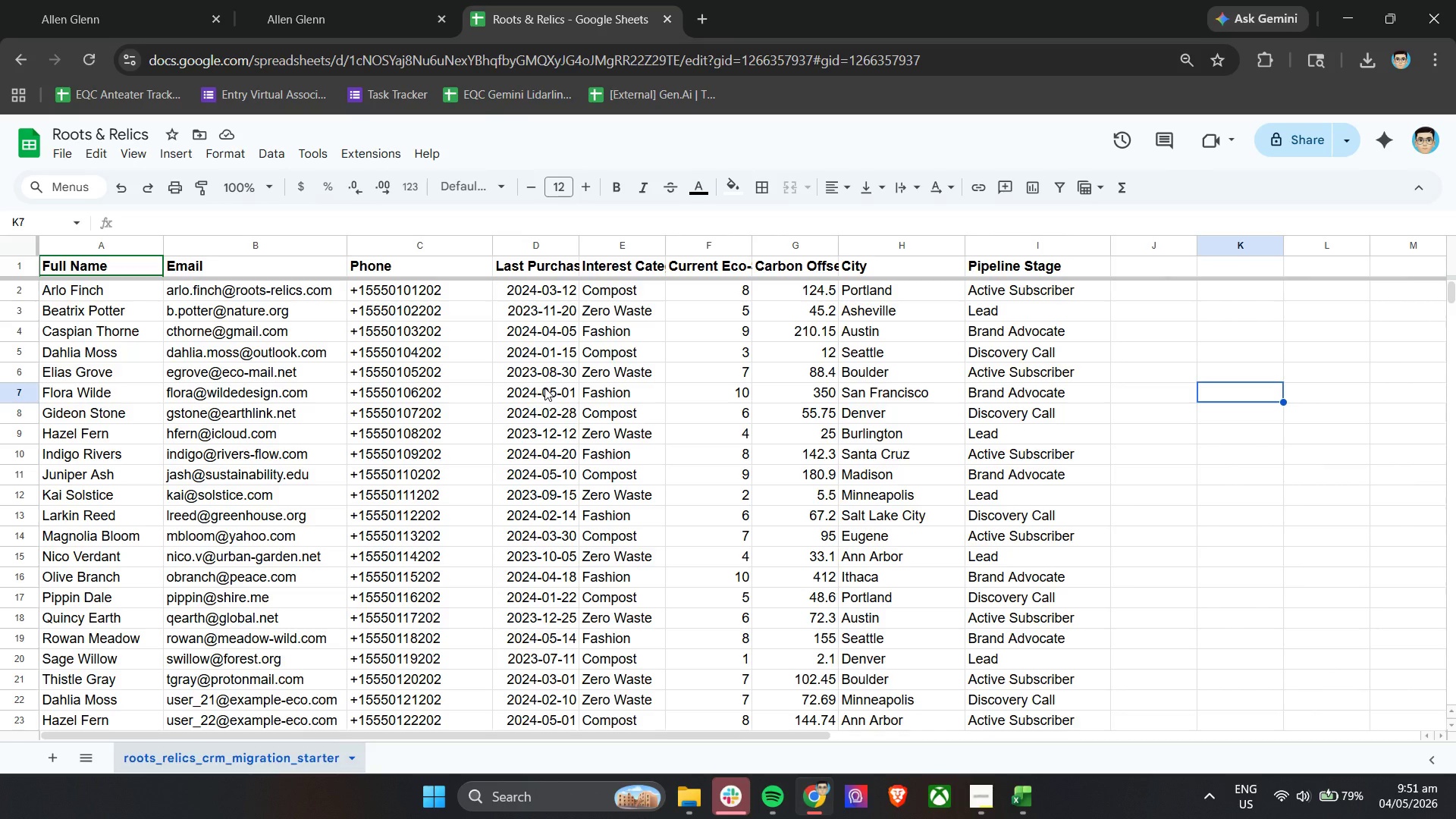 
left_click([736, 796])
 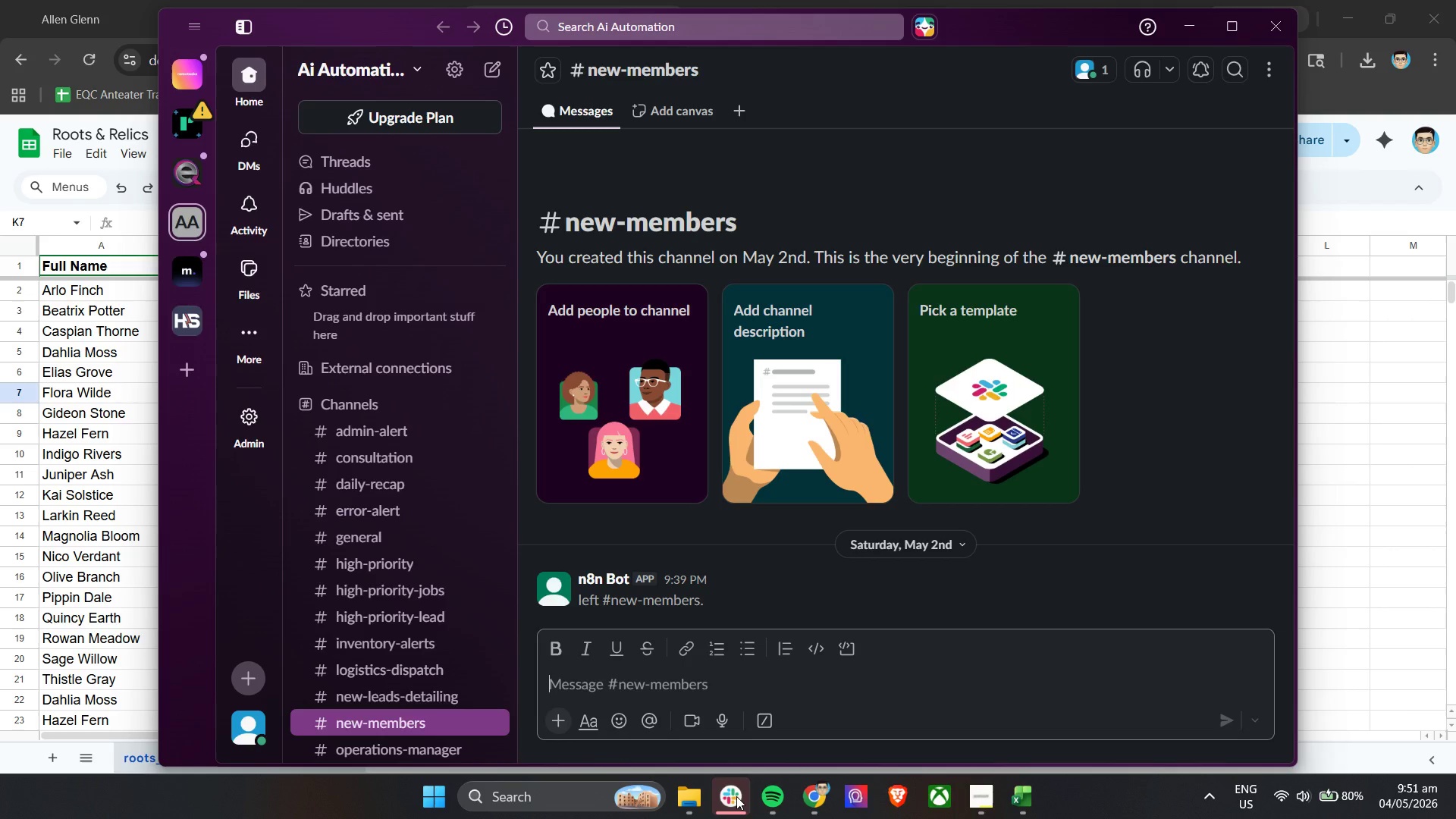 
left_click([736, 796])
 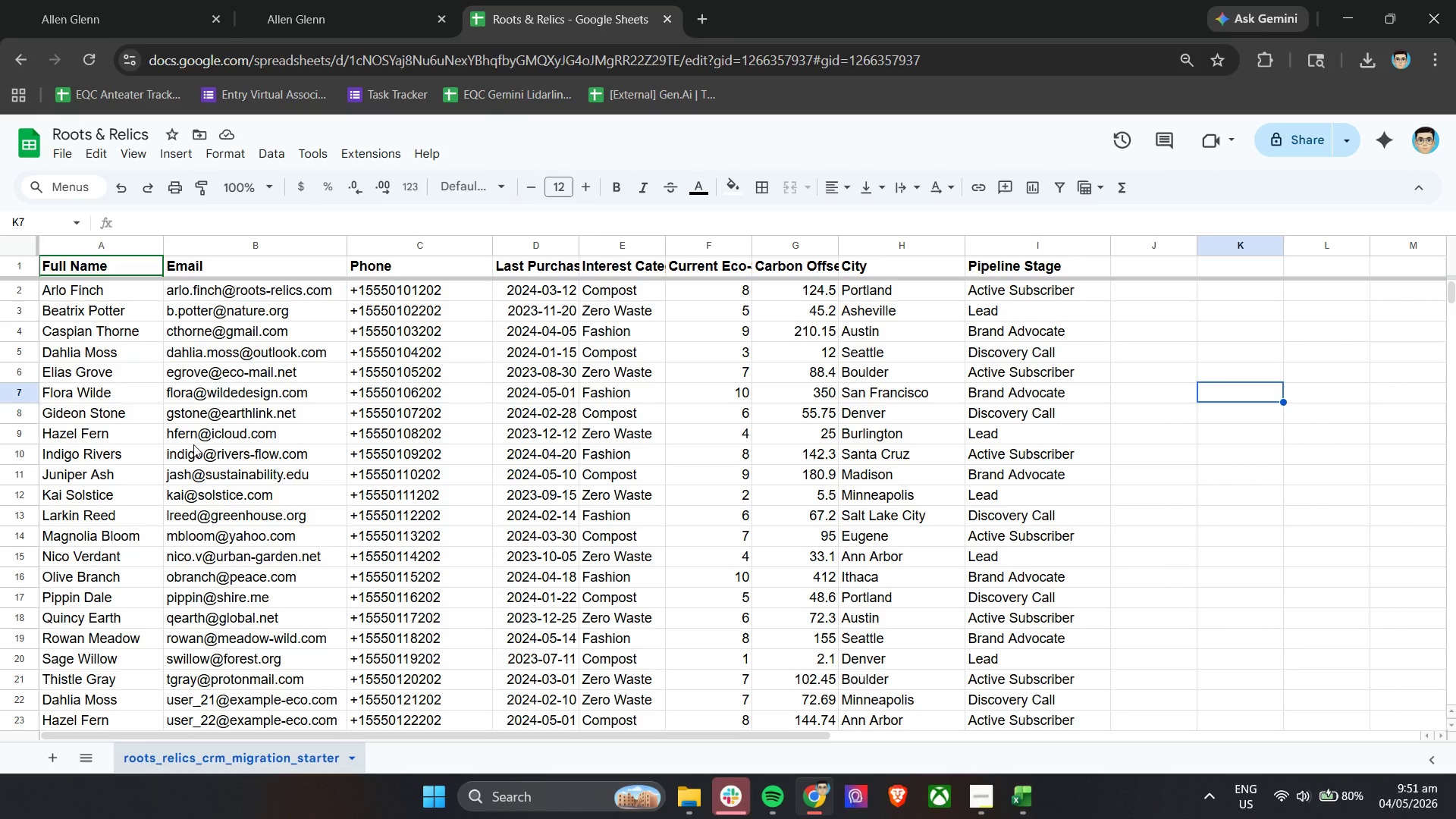 
scroll: coordinate [425, 494], scroll_direction: down, amount: 60.0
 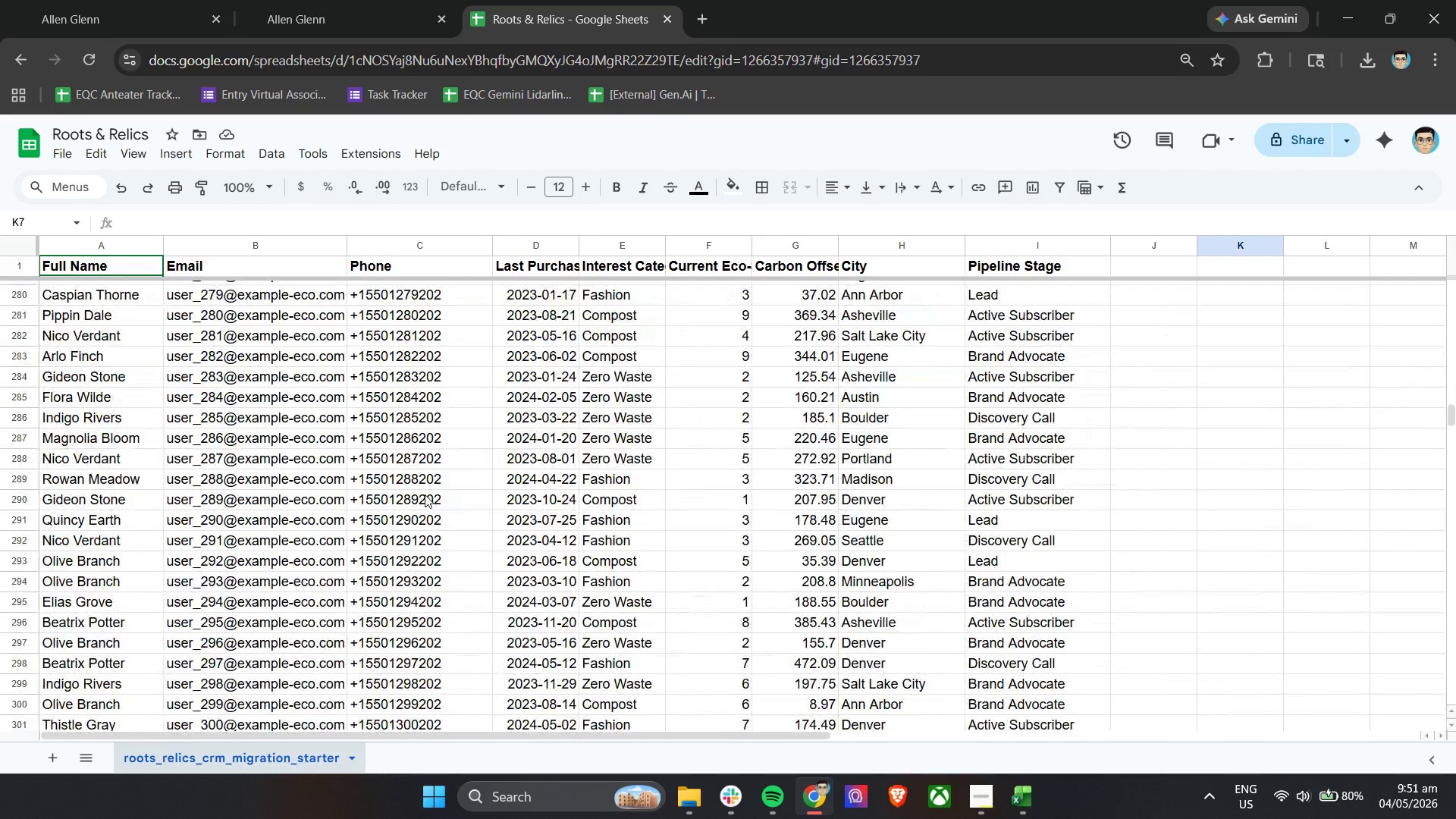 
scroll: coordinate [506, 625], scroll_direction: up, amount: 70.0
 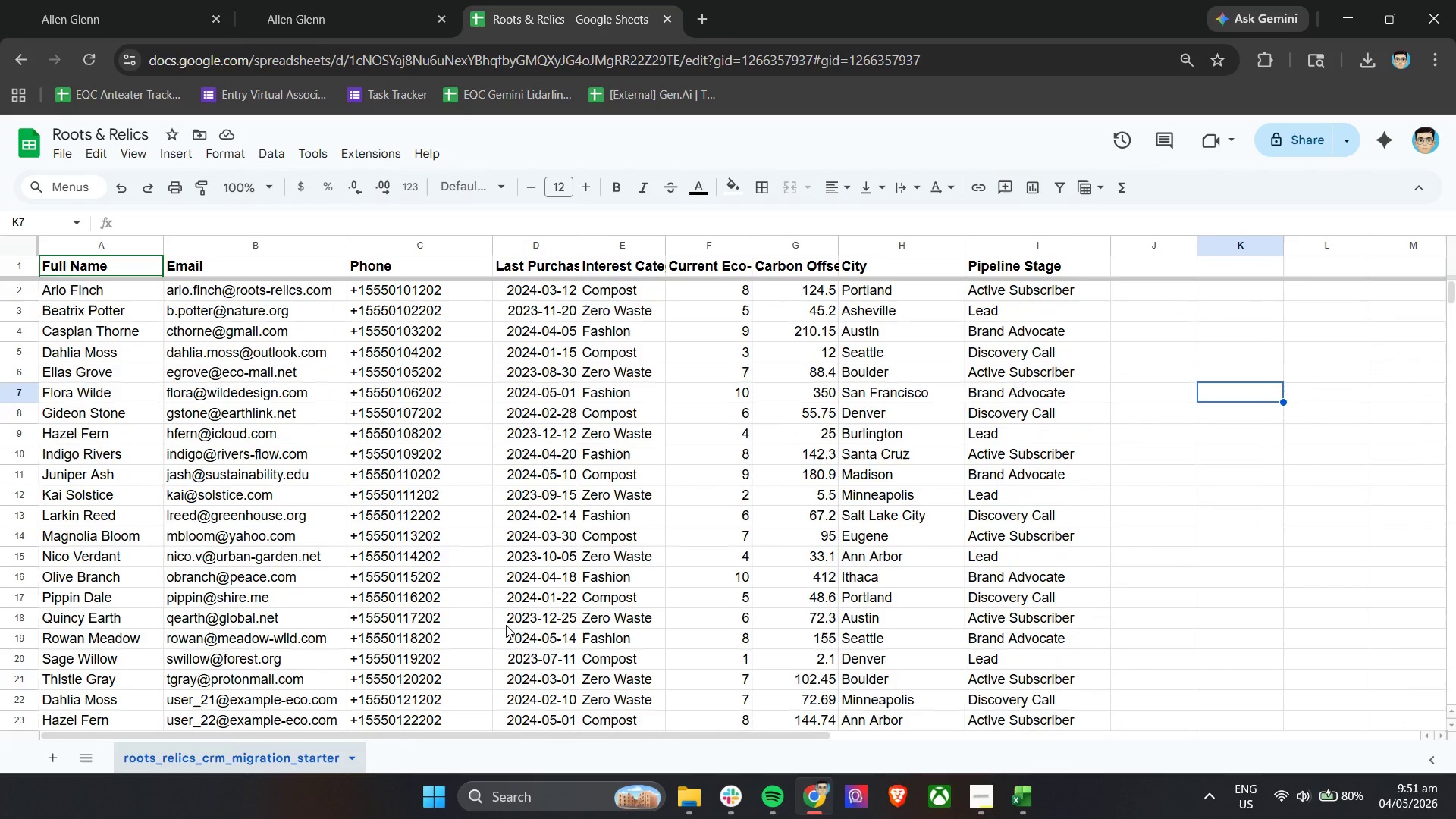 
wait(13.88)
 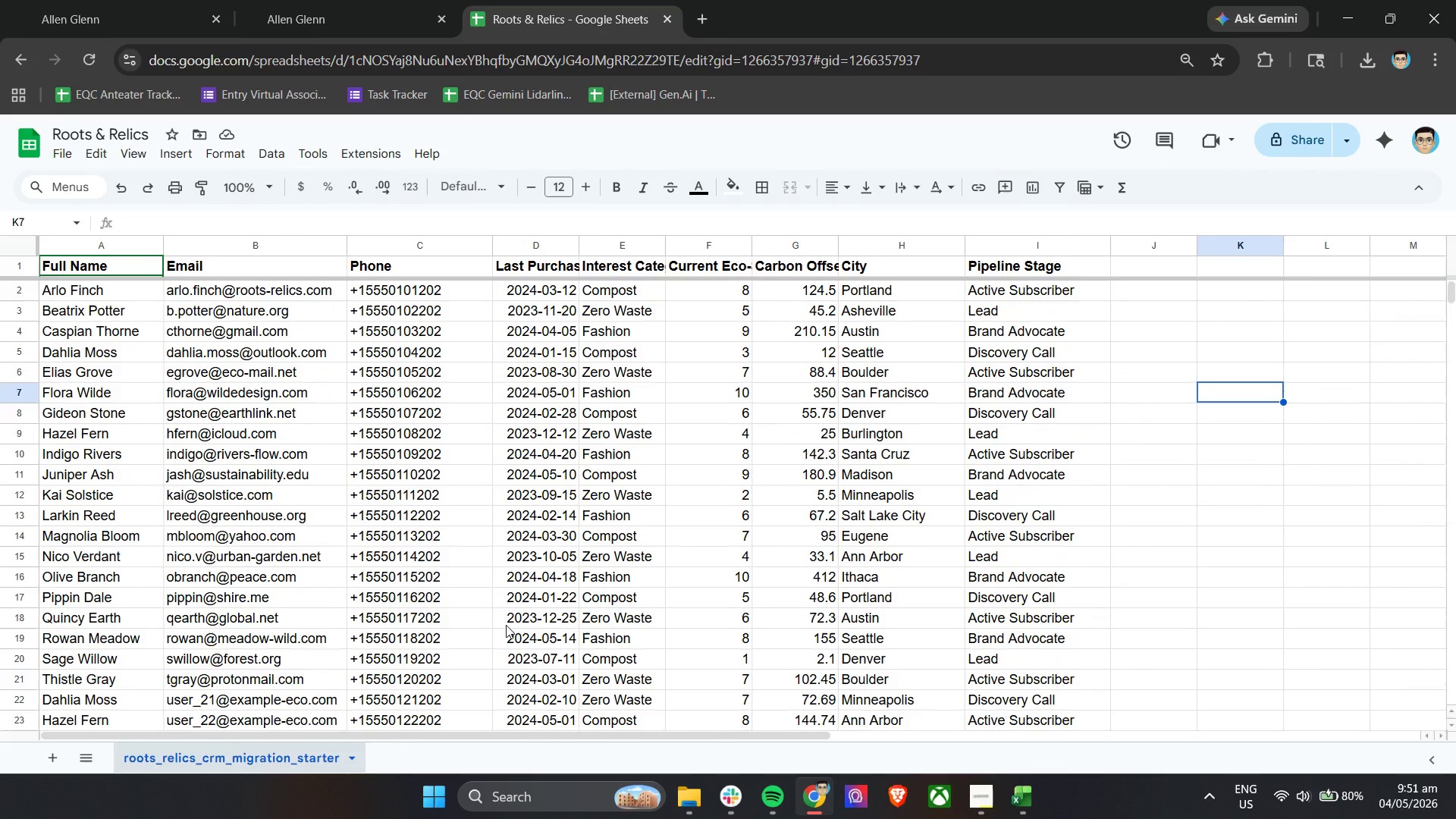 
right_click([1158, 290])
 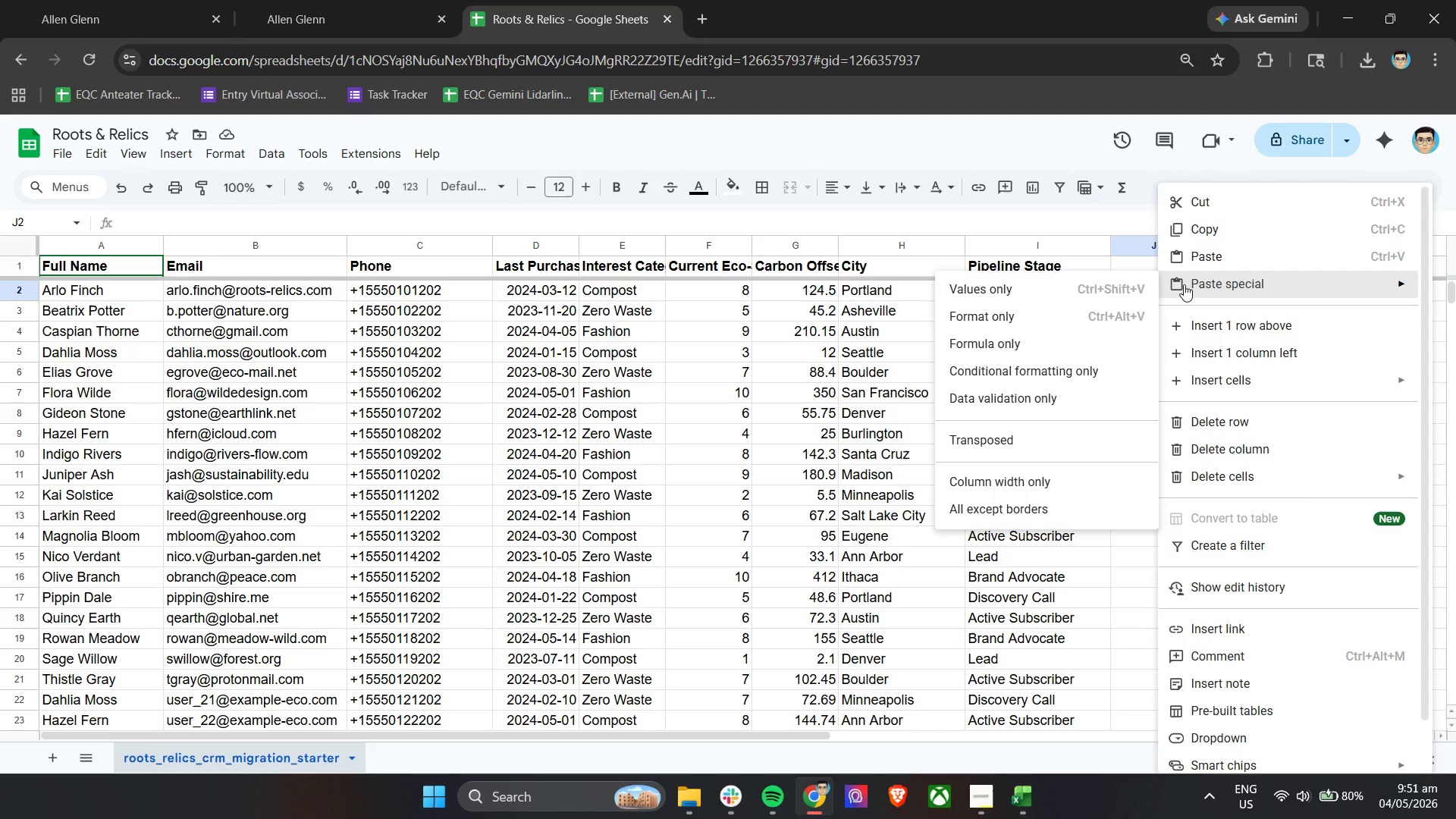 
left_click([1088, 217])
 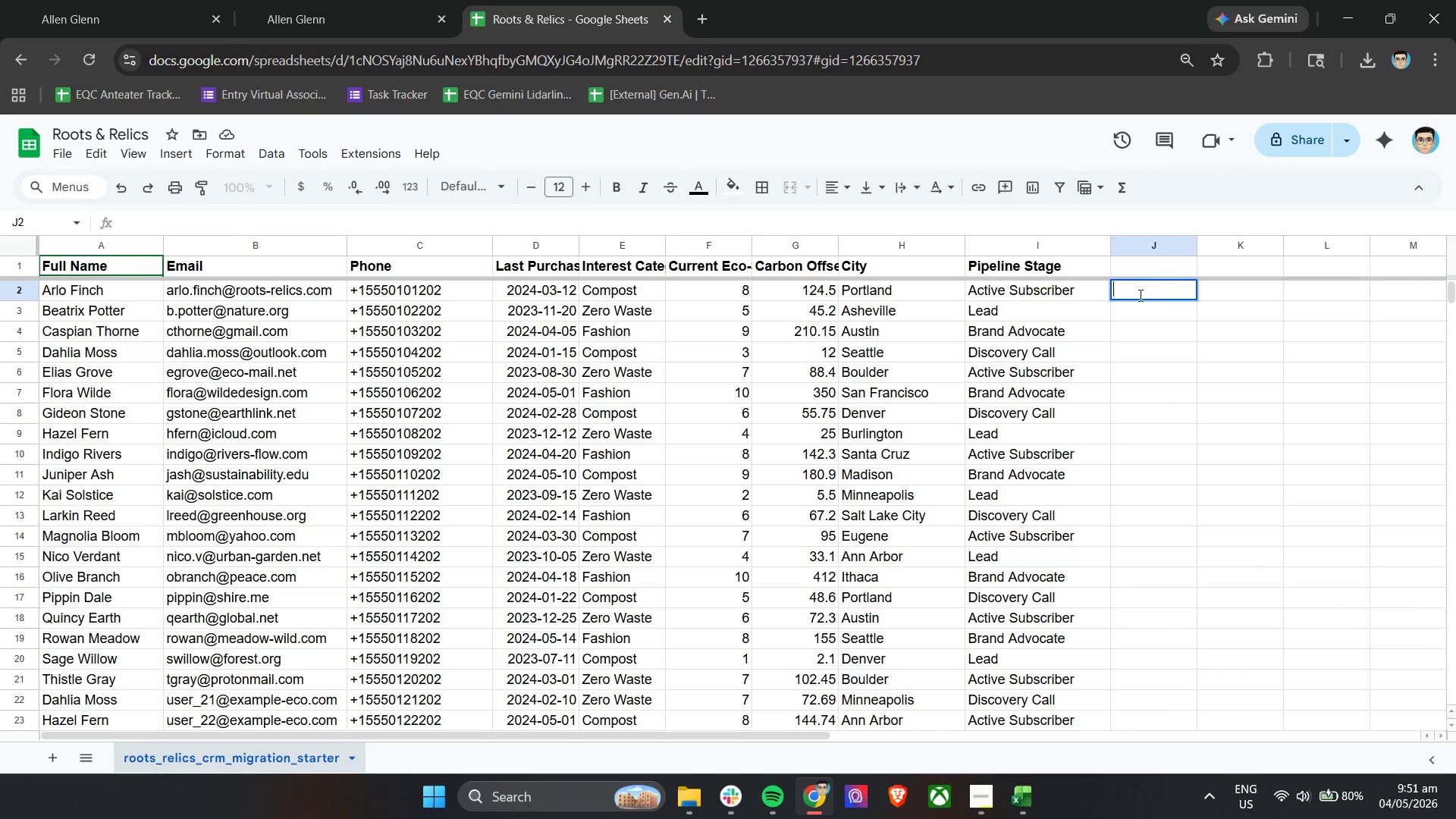 
left_click([1143, 301])
 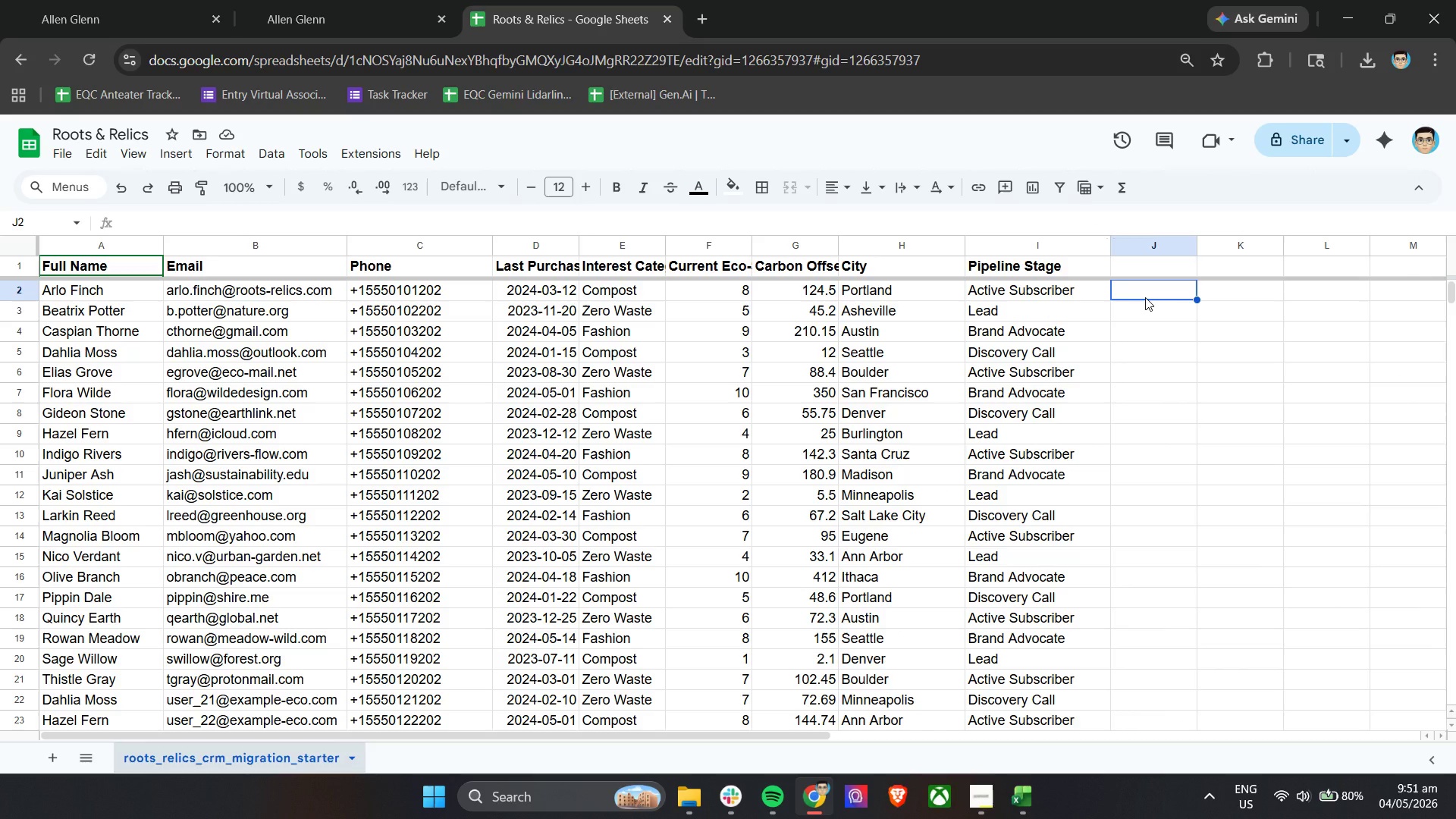 
hold_key(key=ShiftLeft, duration=1.22)
 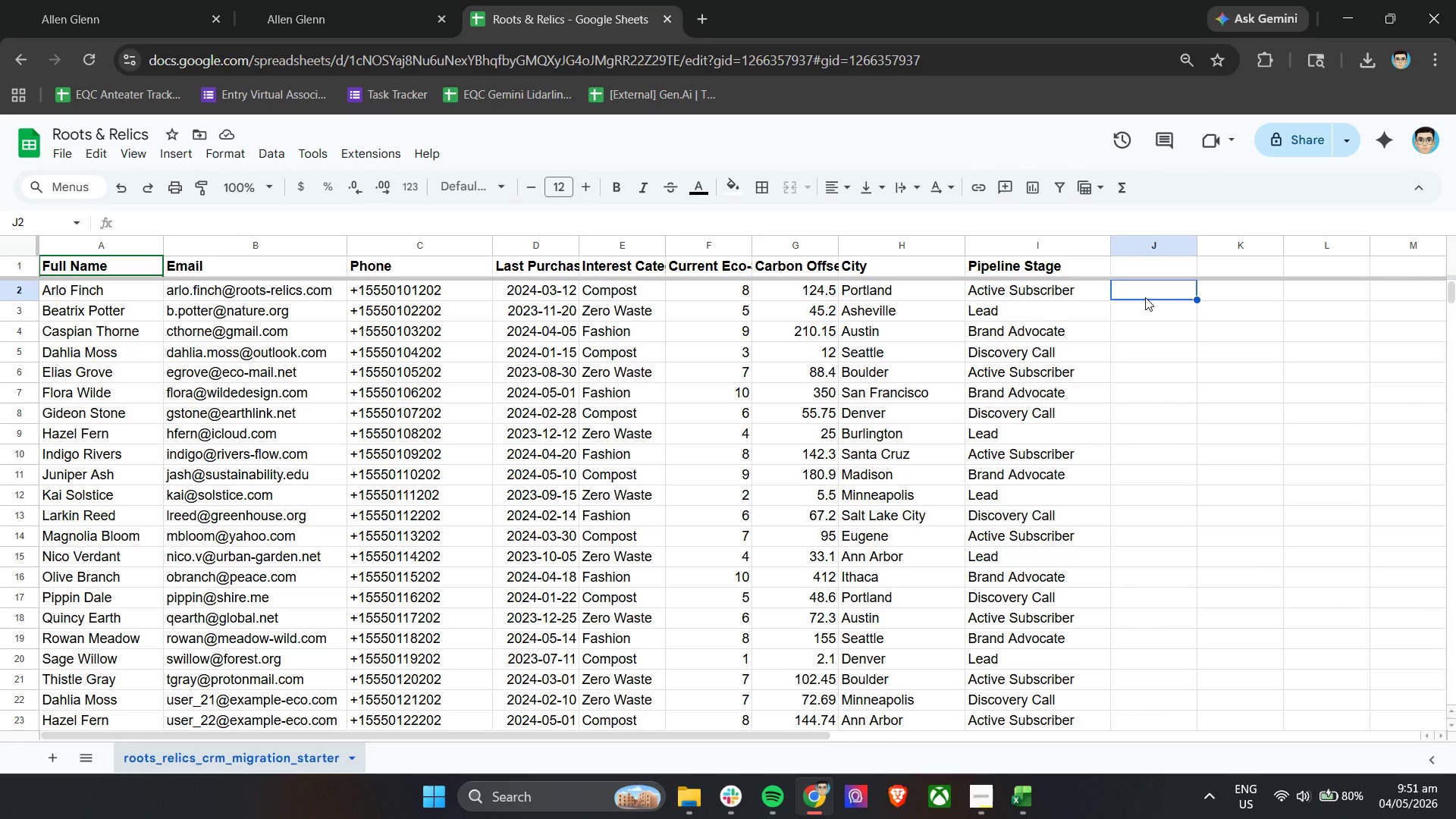 
key(Shift+Equal)
 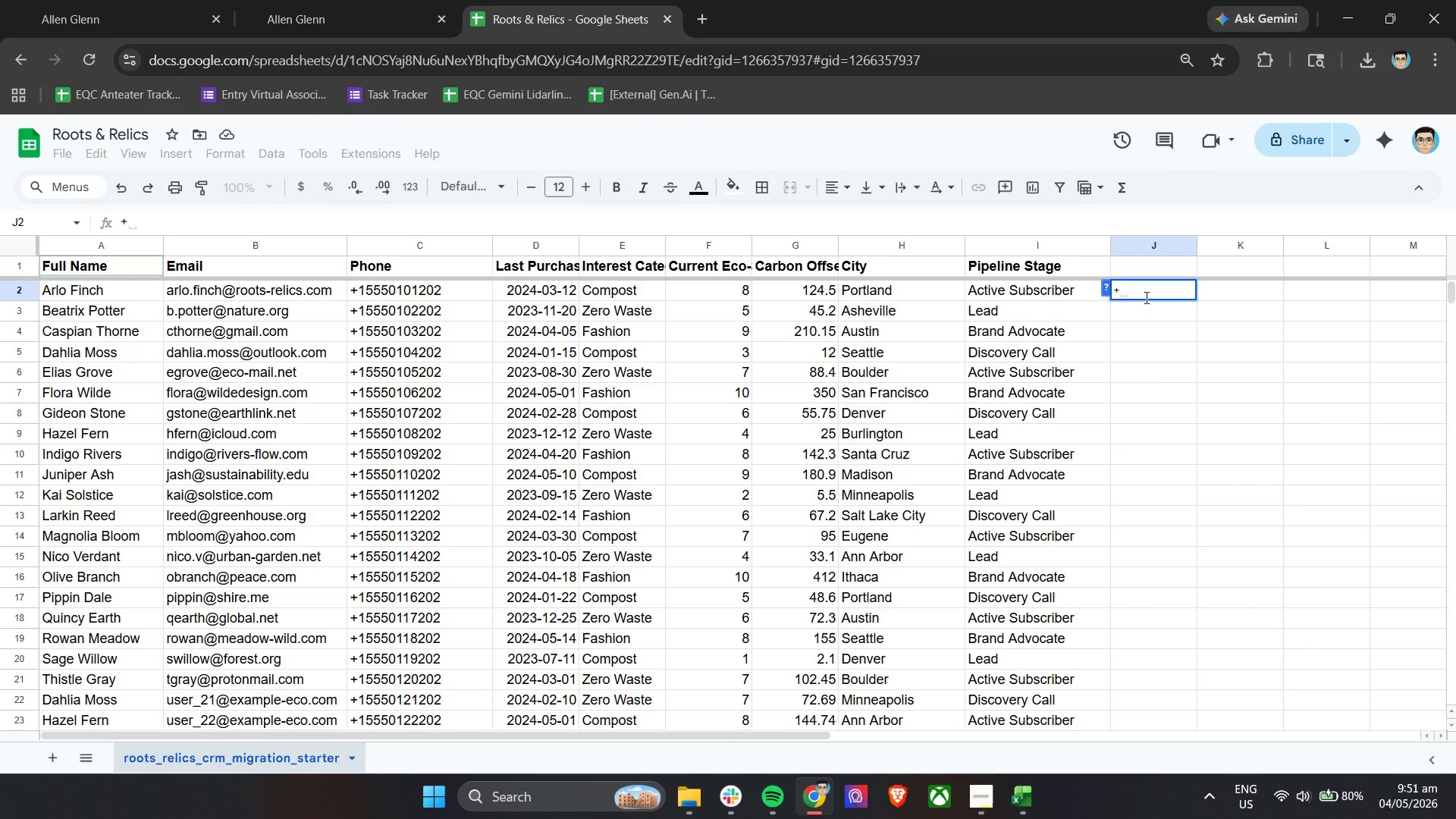 
key(Backspace)
 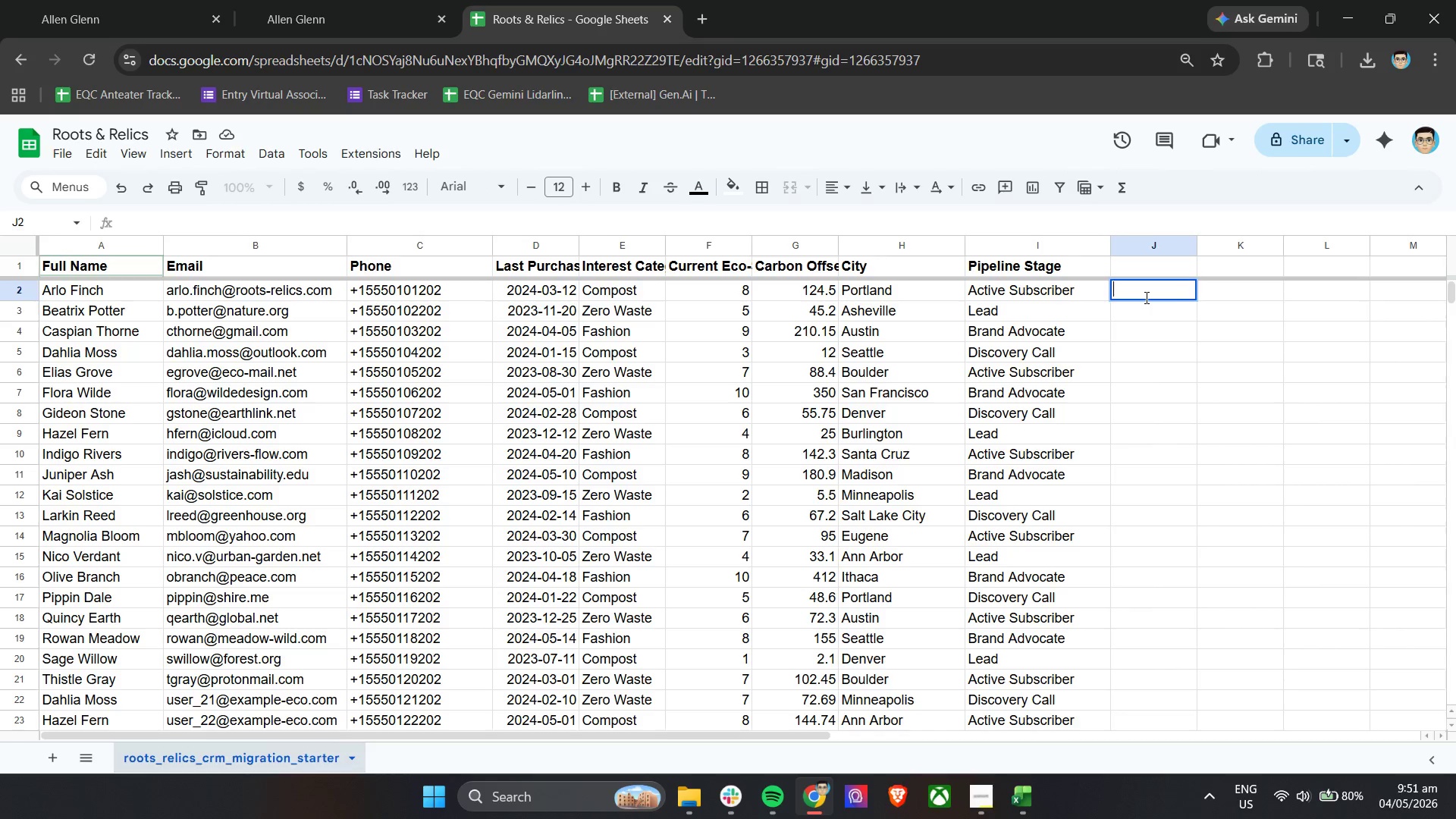 
key(Equal)
 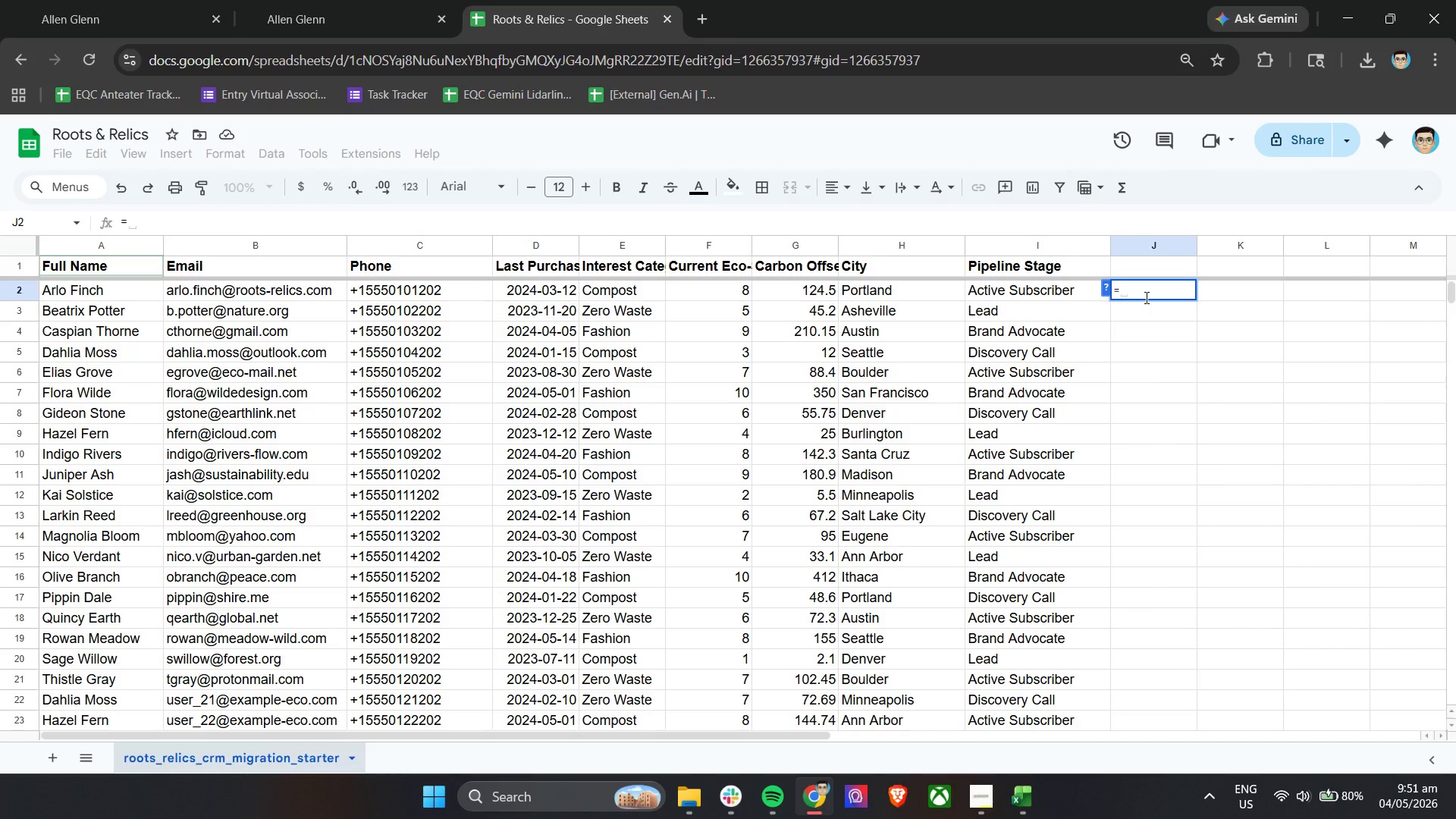 
key(Shift+Quote)
 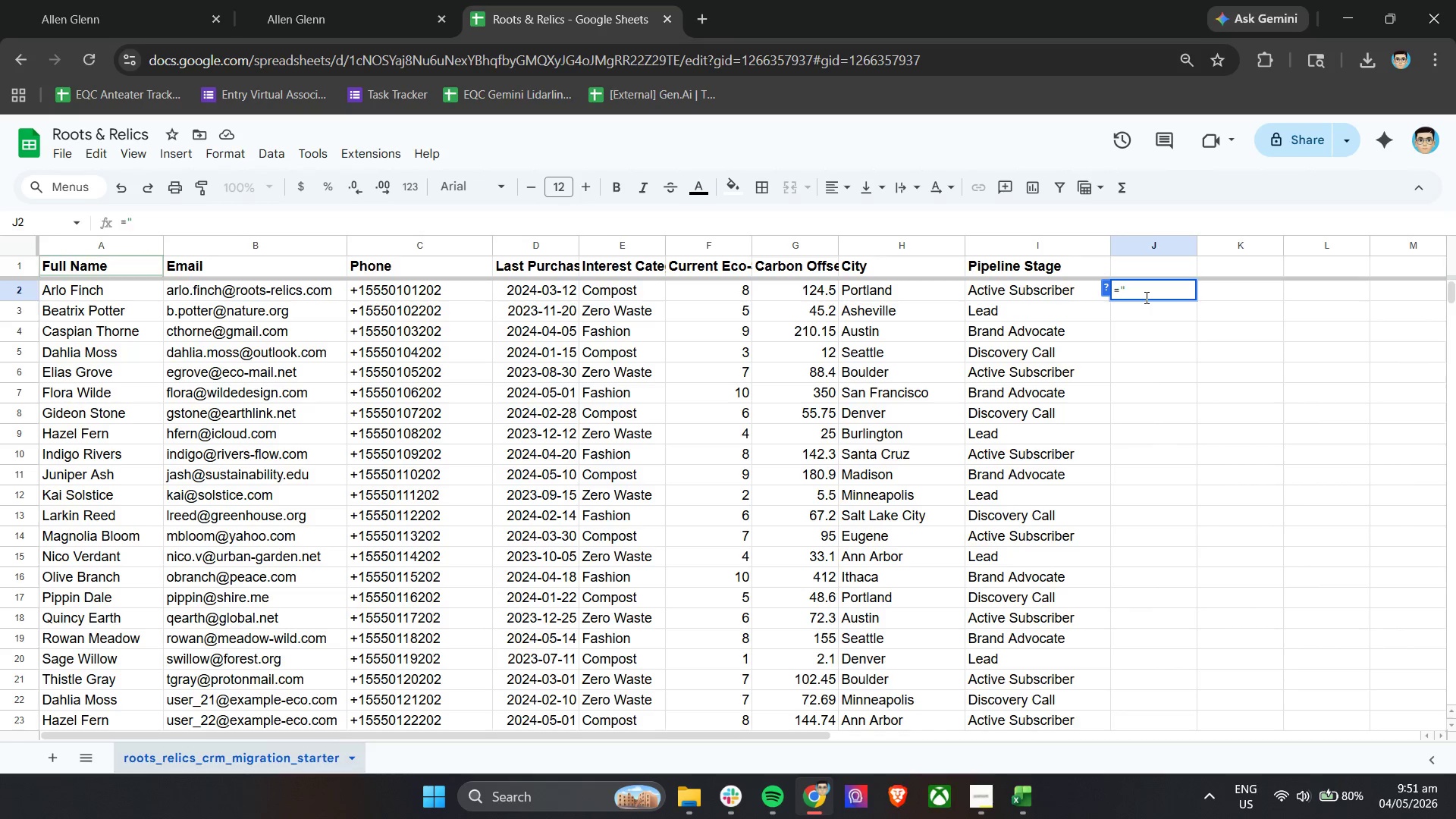 
wait(9.14)
 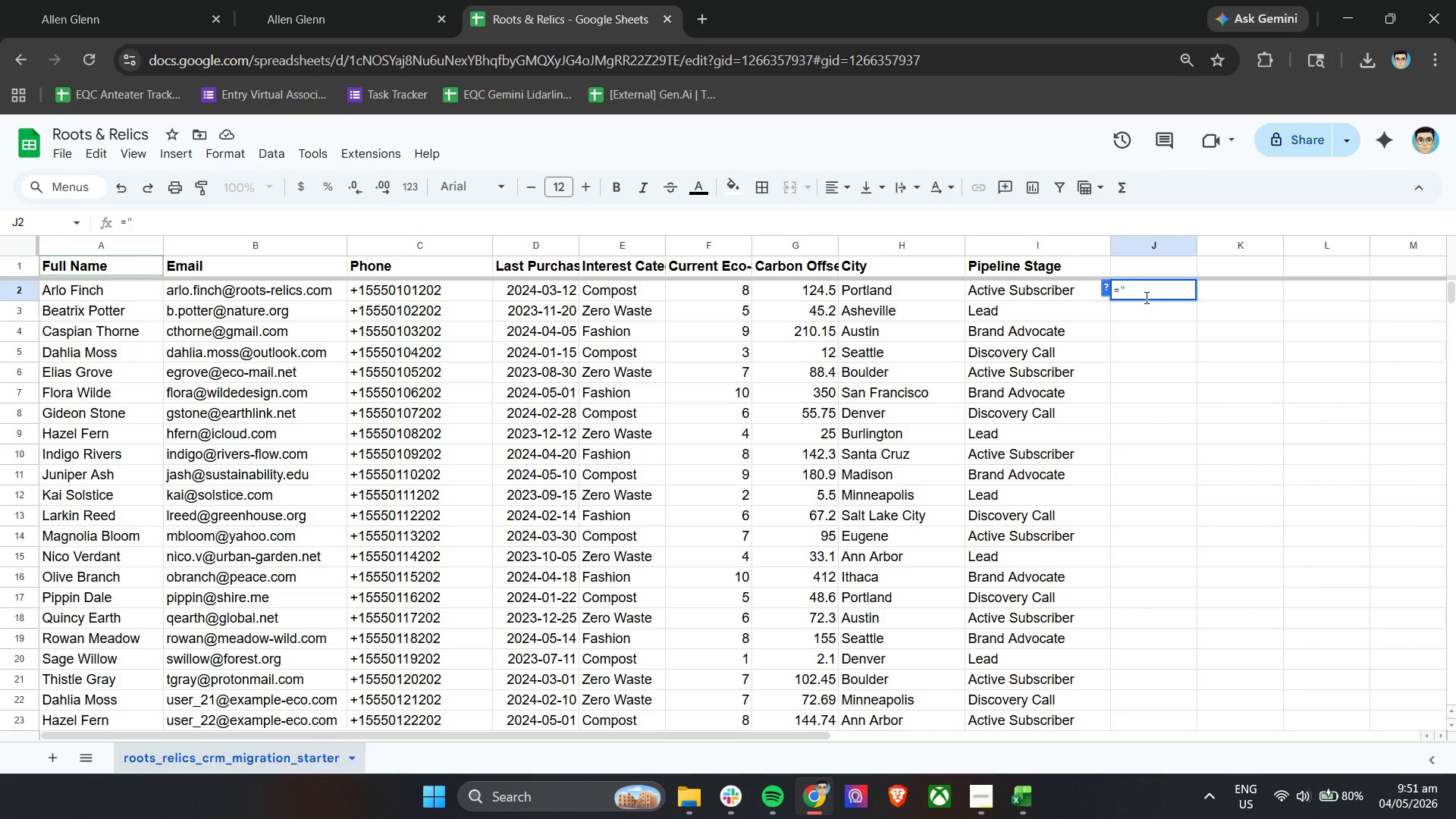 
key(Shift+Equal)
 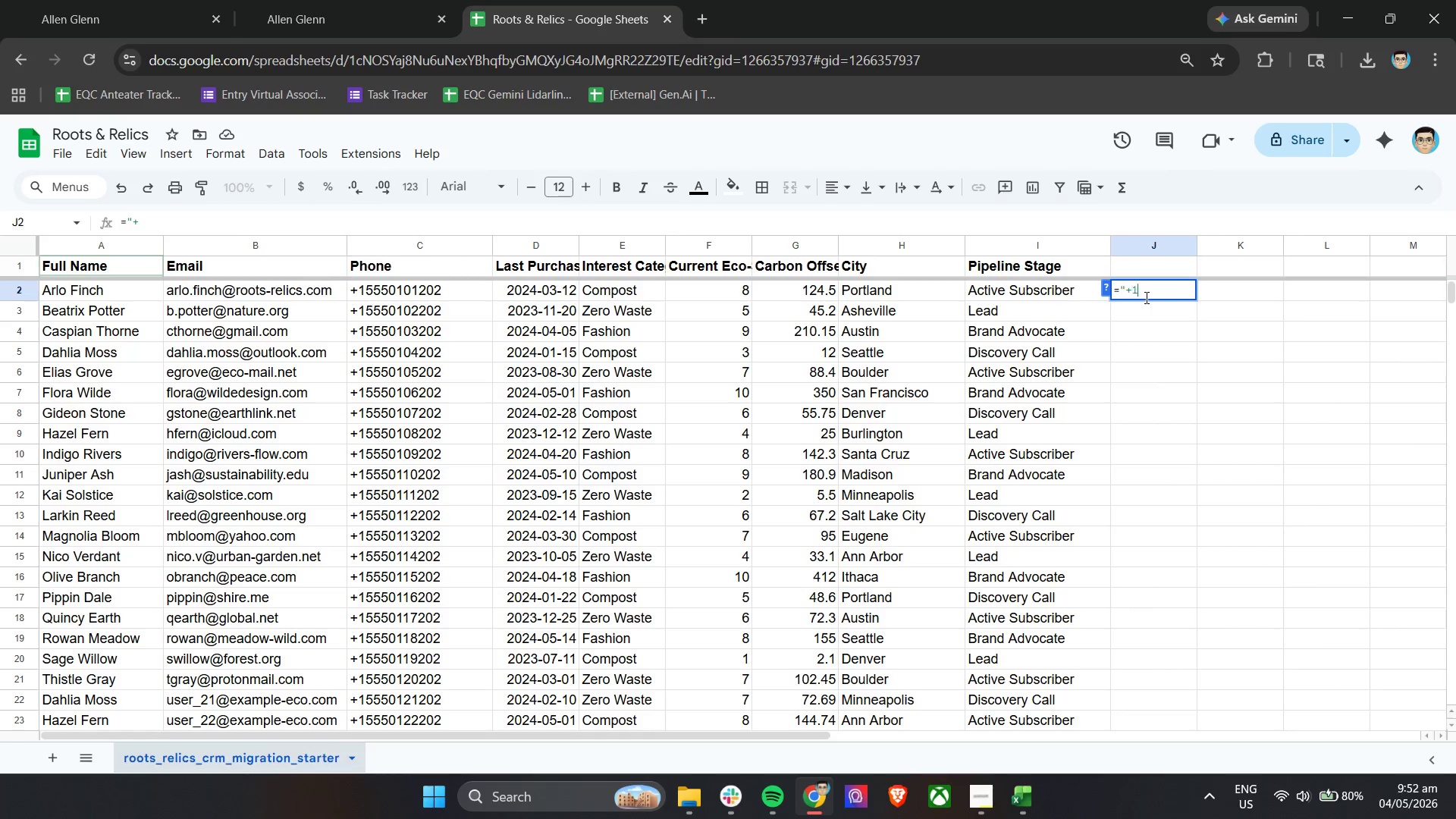 
key(1)
 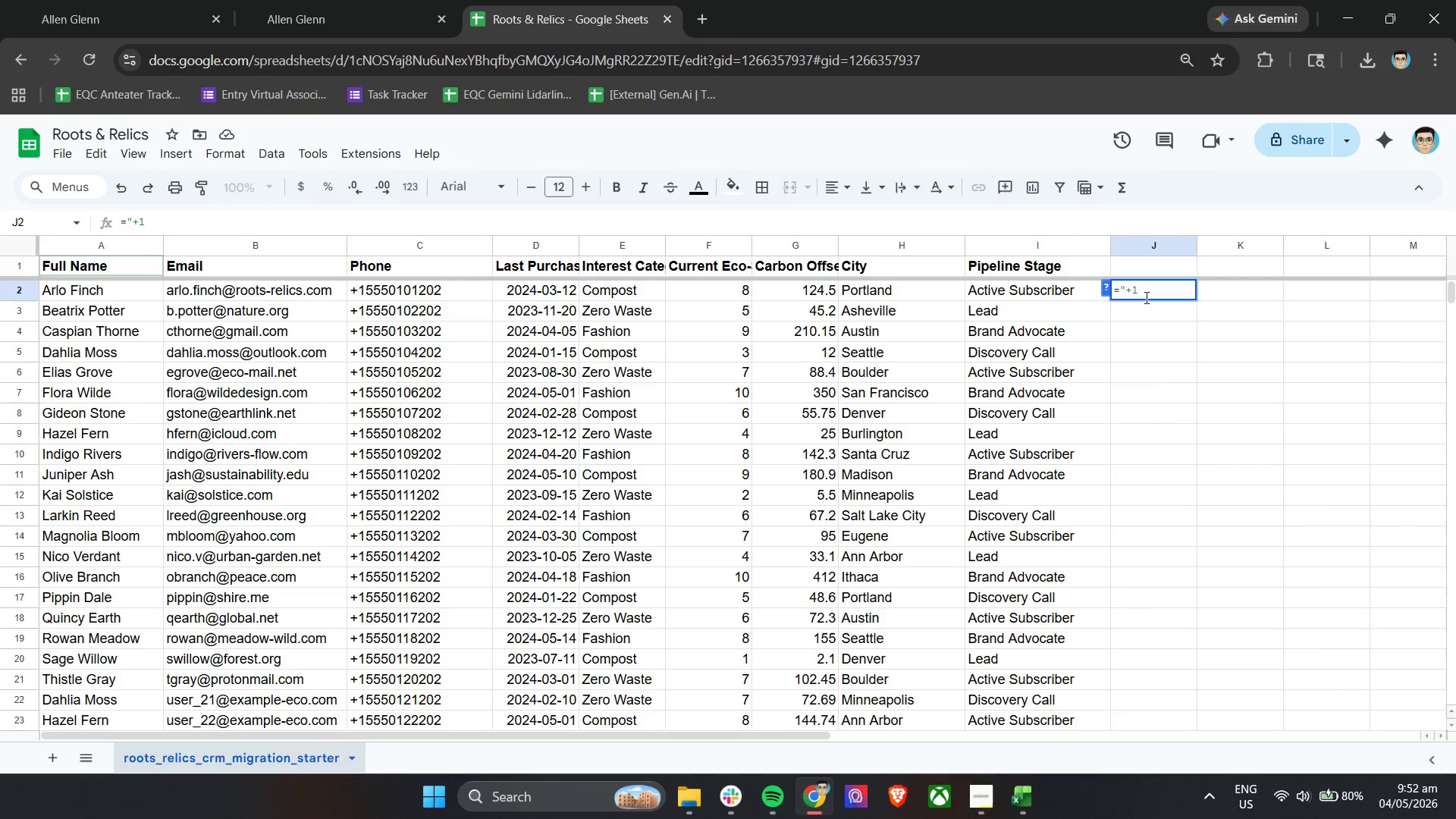 
key(Shift+Quote)
 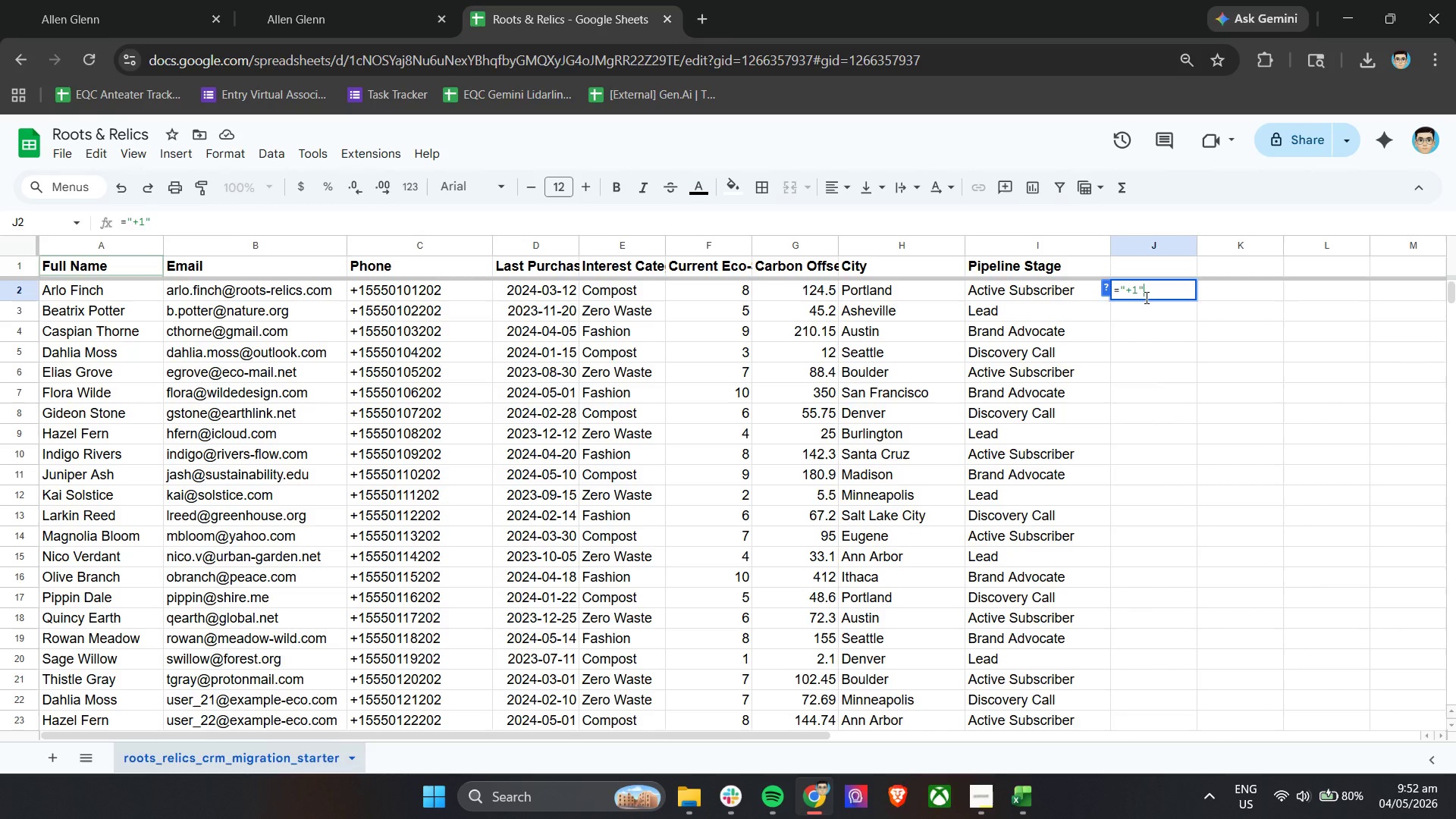 
wait(19.94)
 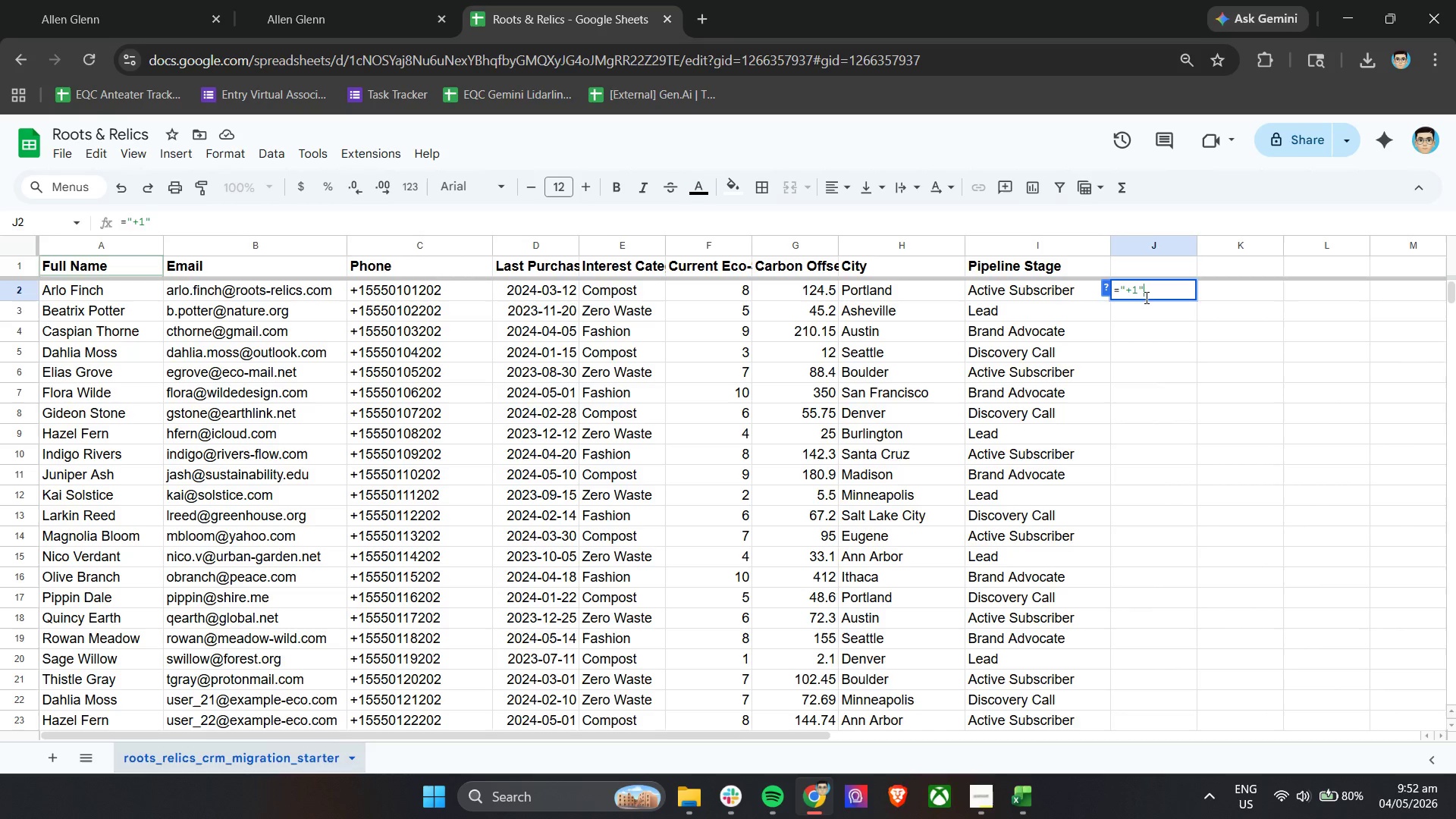 
left_click([730, 798])
 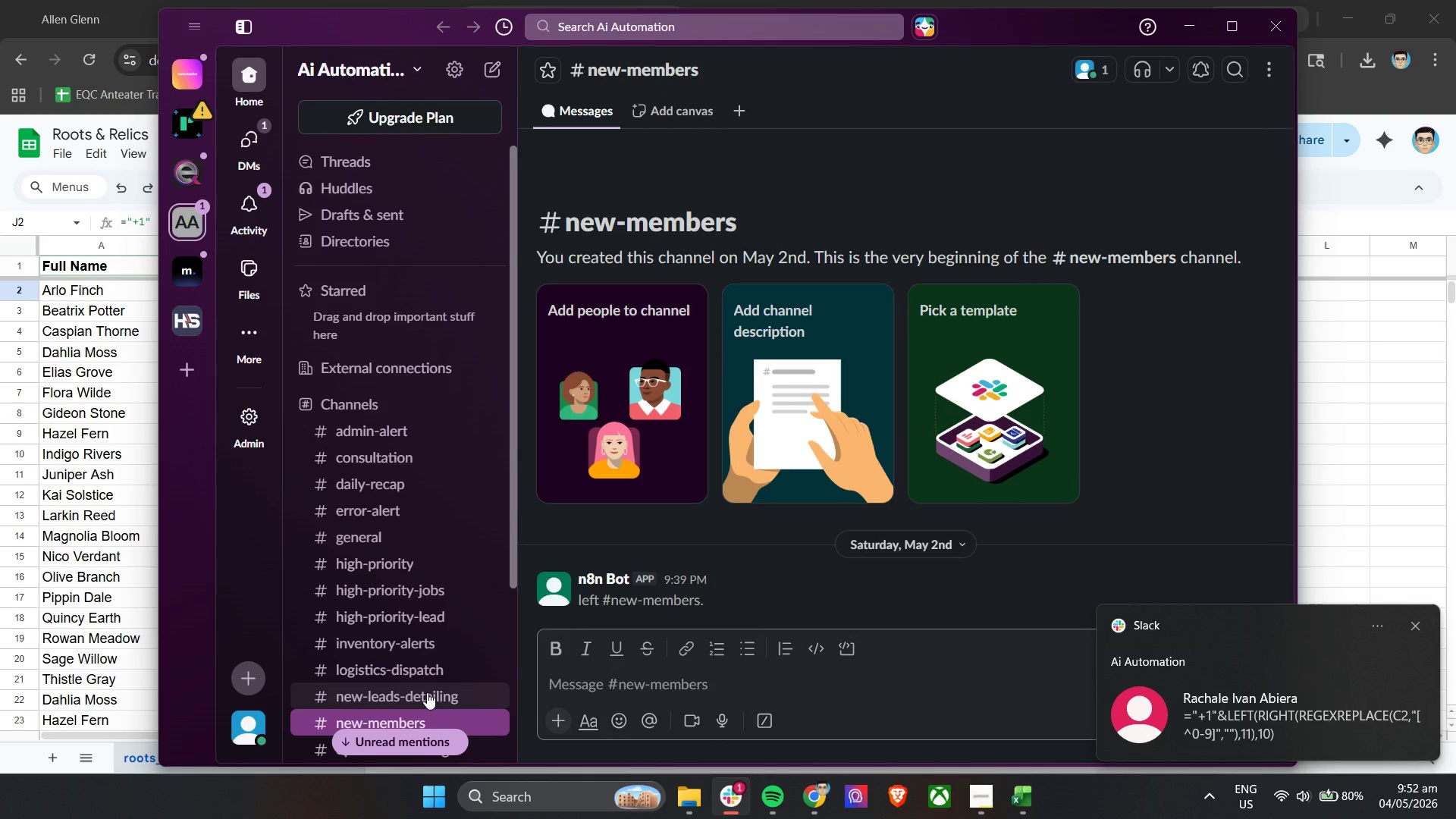 
left_click([419, 741])
 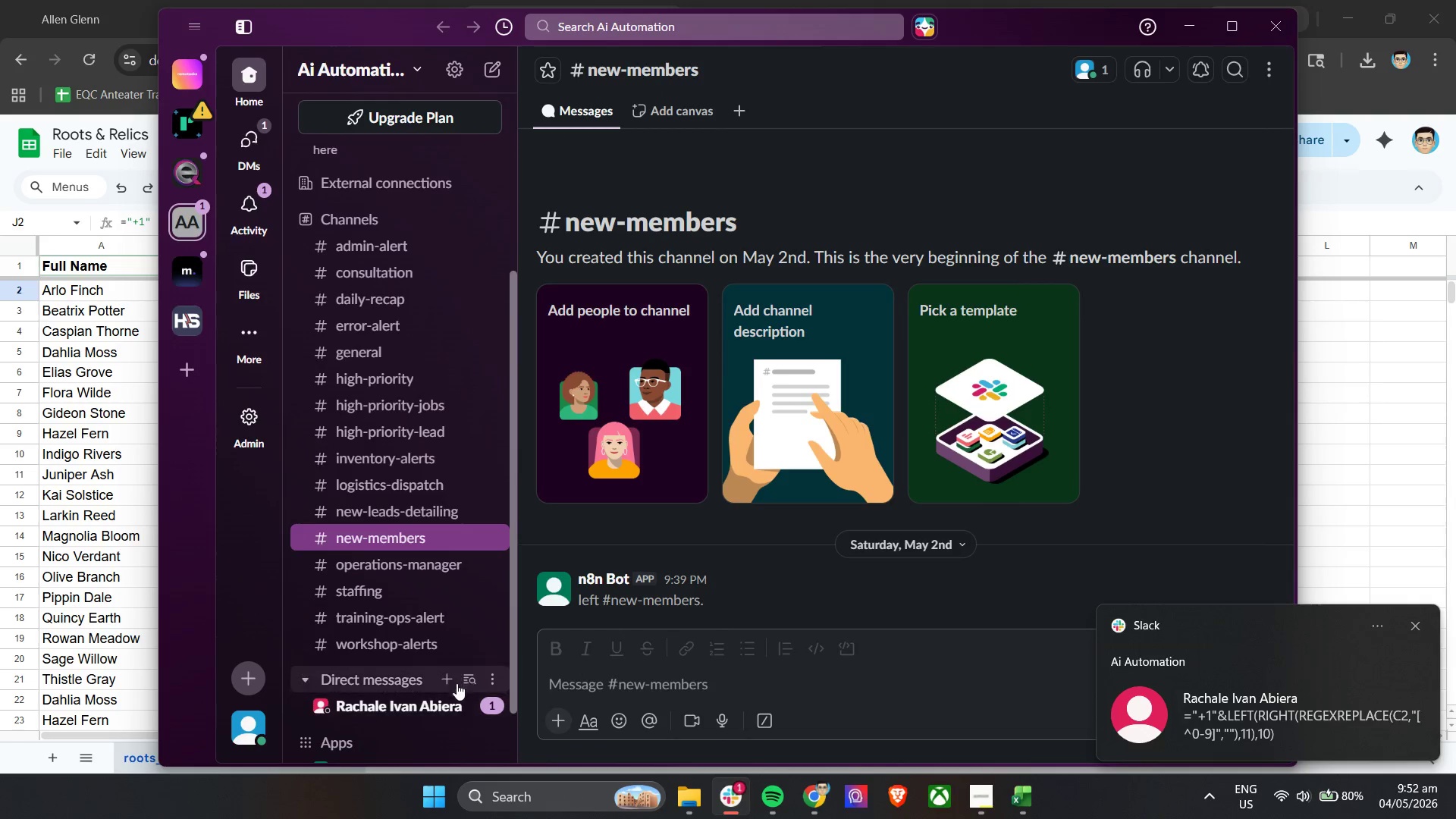 
left_click([452, 708])
 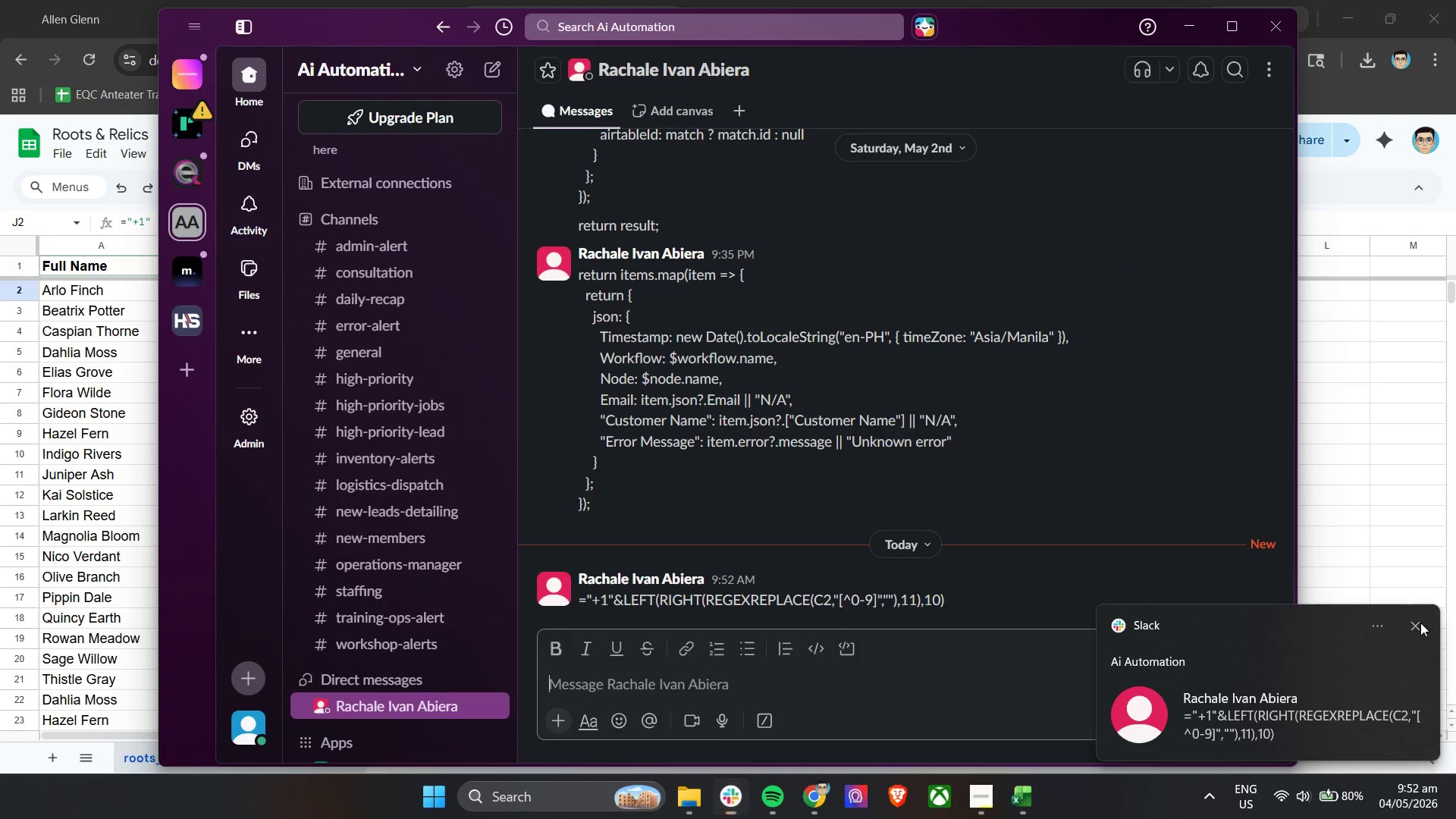 
left_click_drag(start_coordinate=[984, 608], to_coordinate=[579, 607])
 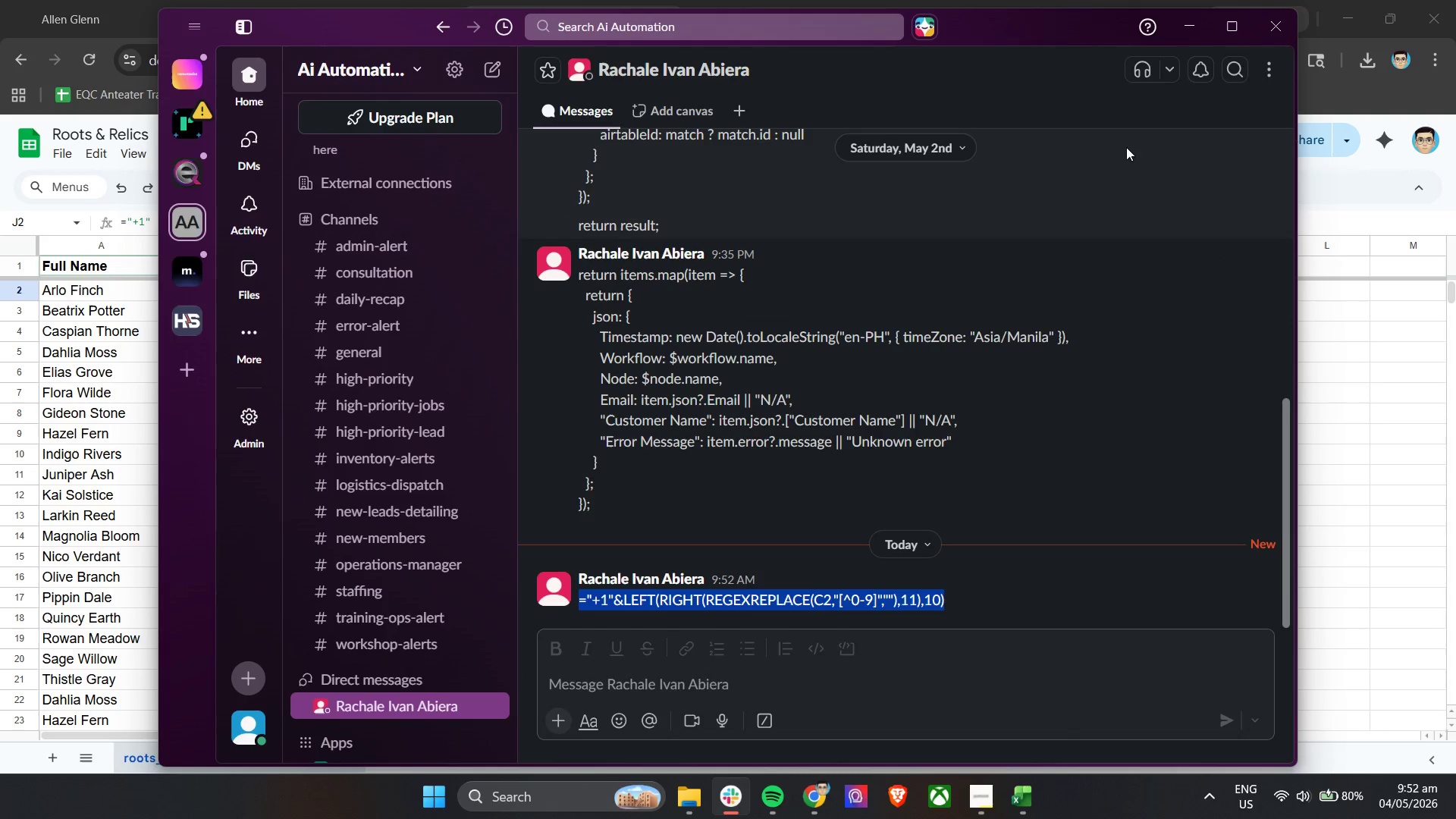 
key(Control+C)
 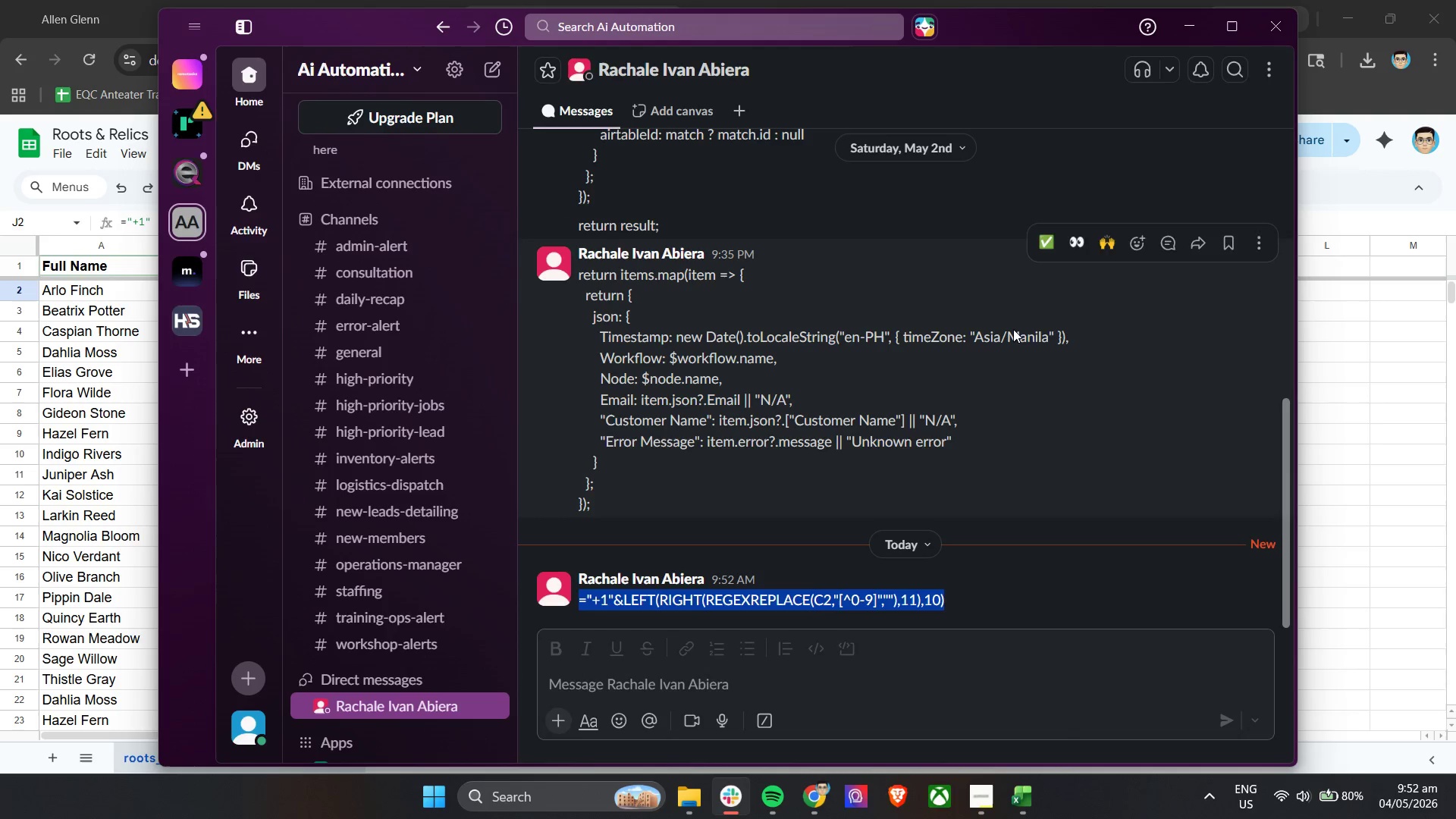 
key(Control+C)
 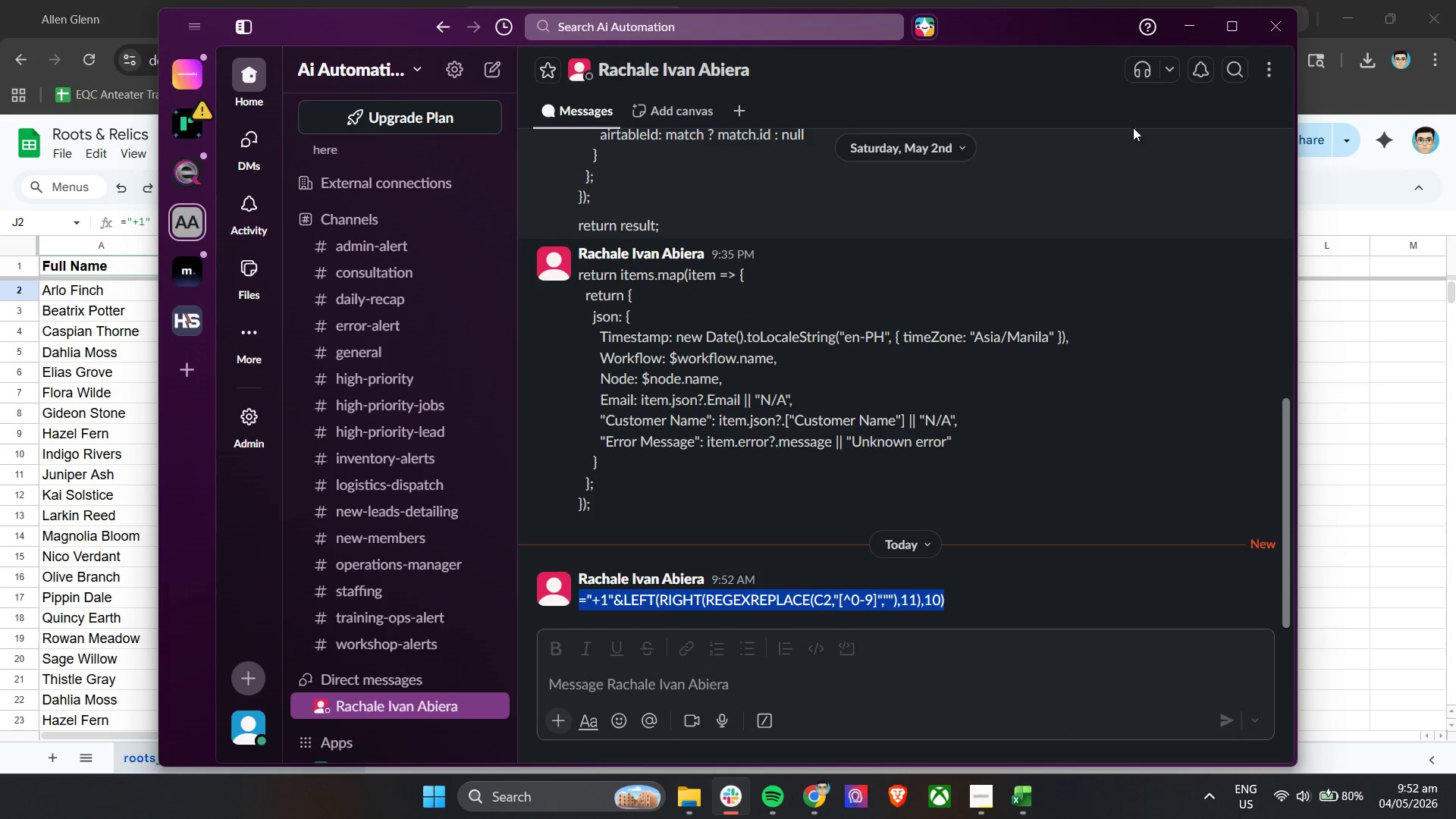 
key(Control+C)
 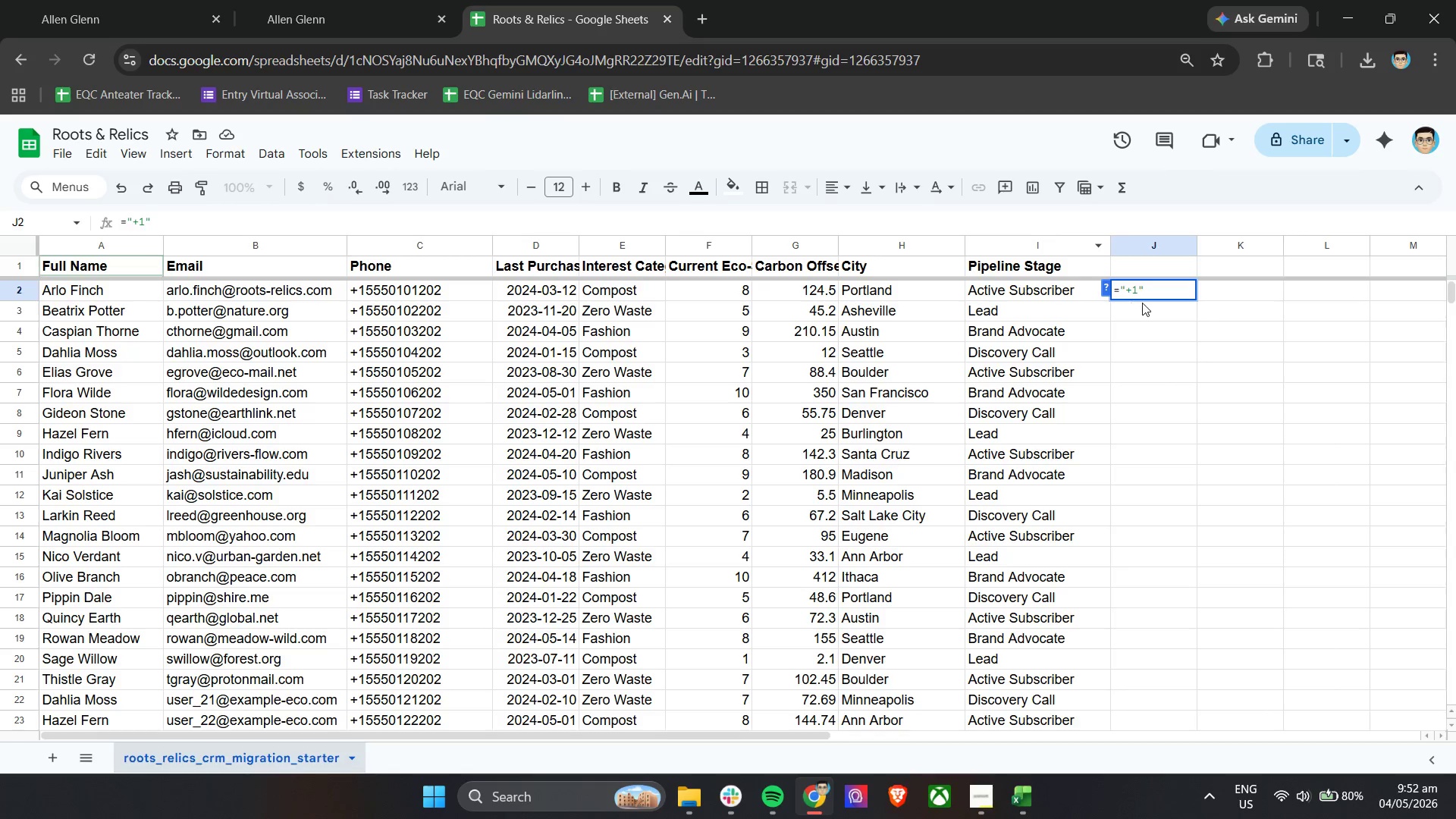 
double_click([1150, 287])
 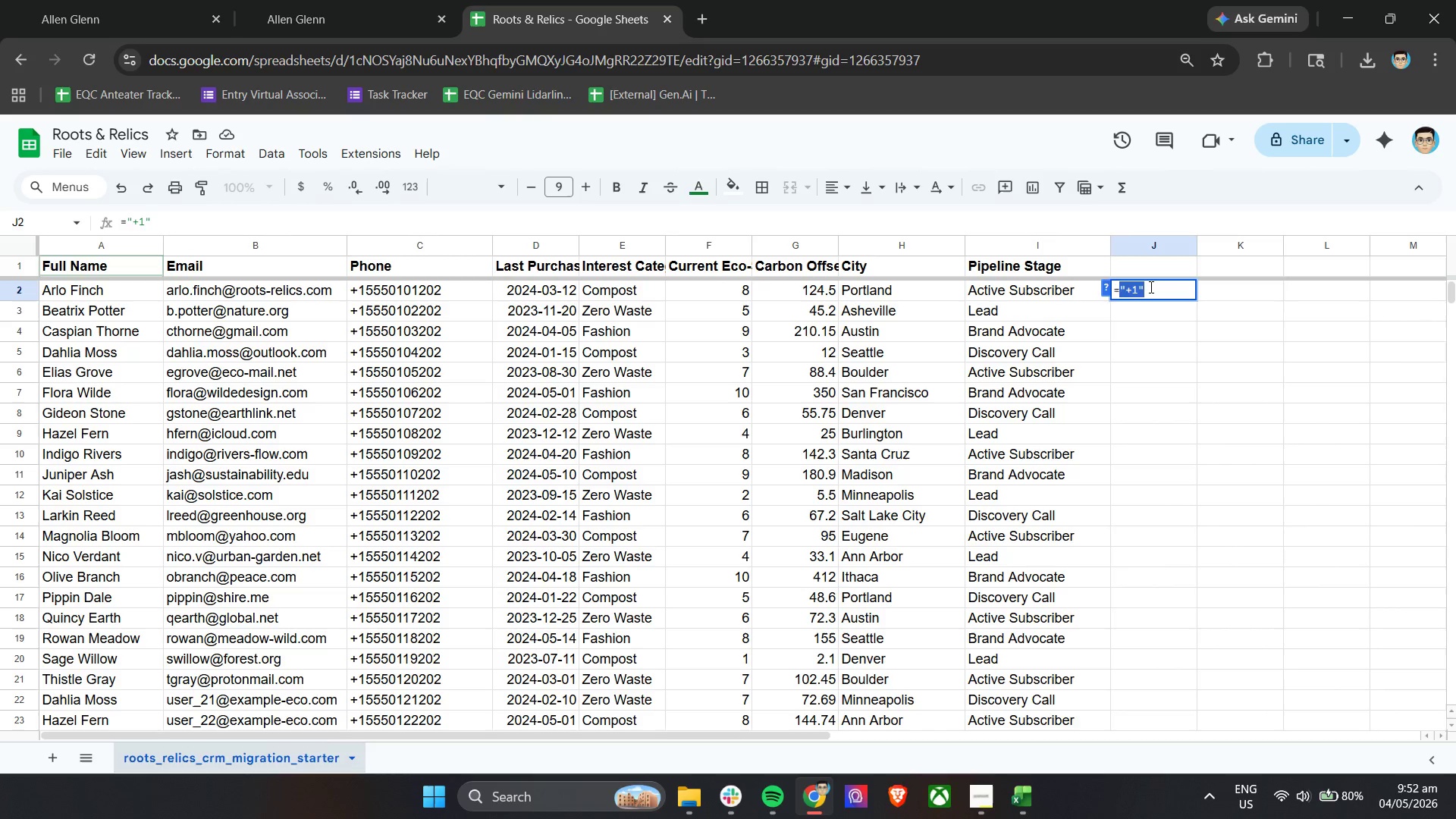 
triple_click([1150, 287])
 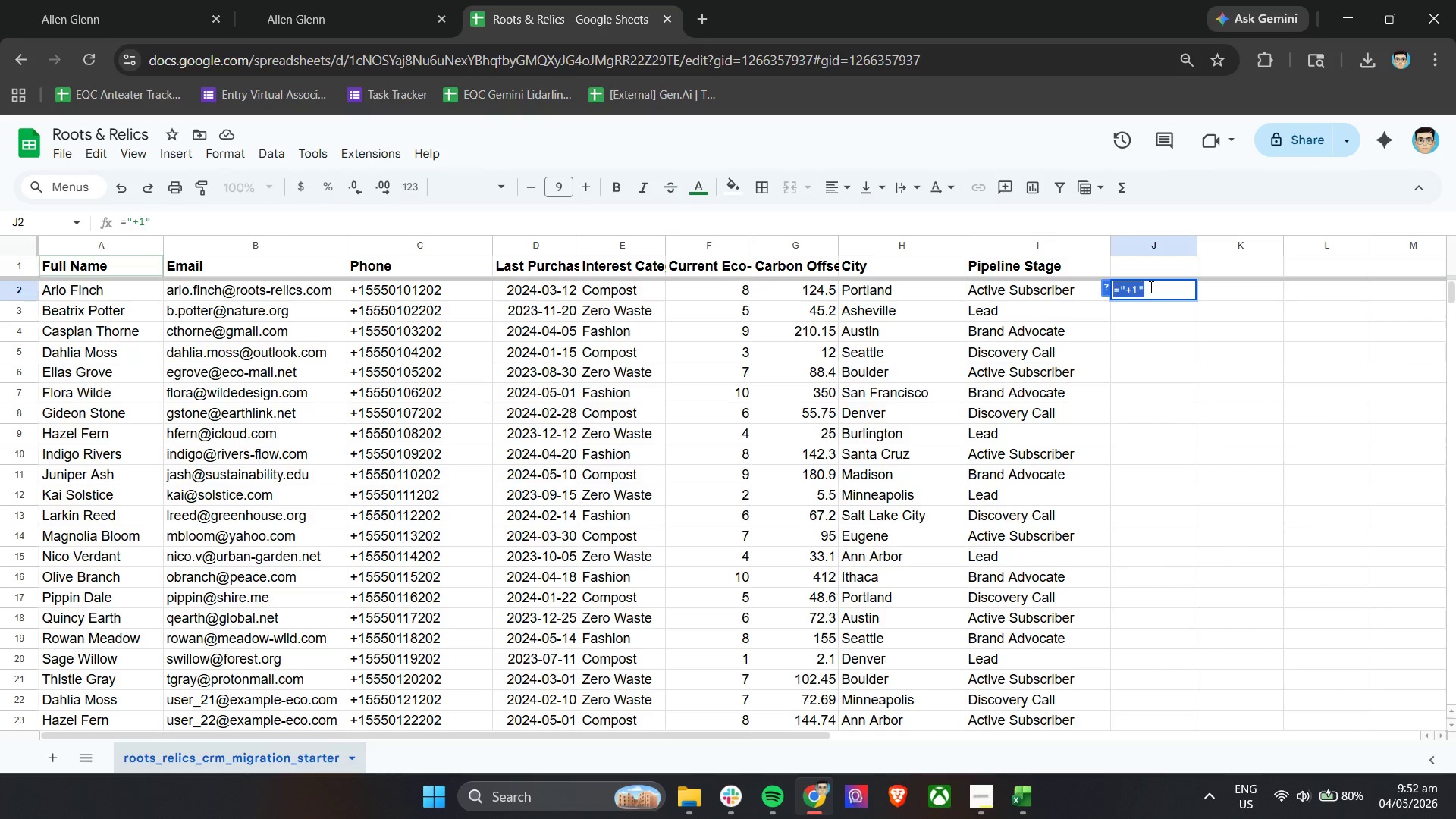 
key(Control+V)
 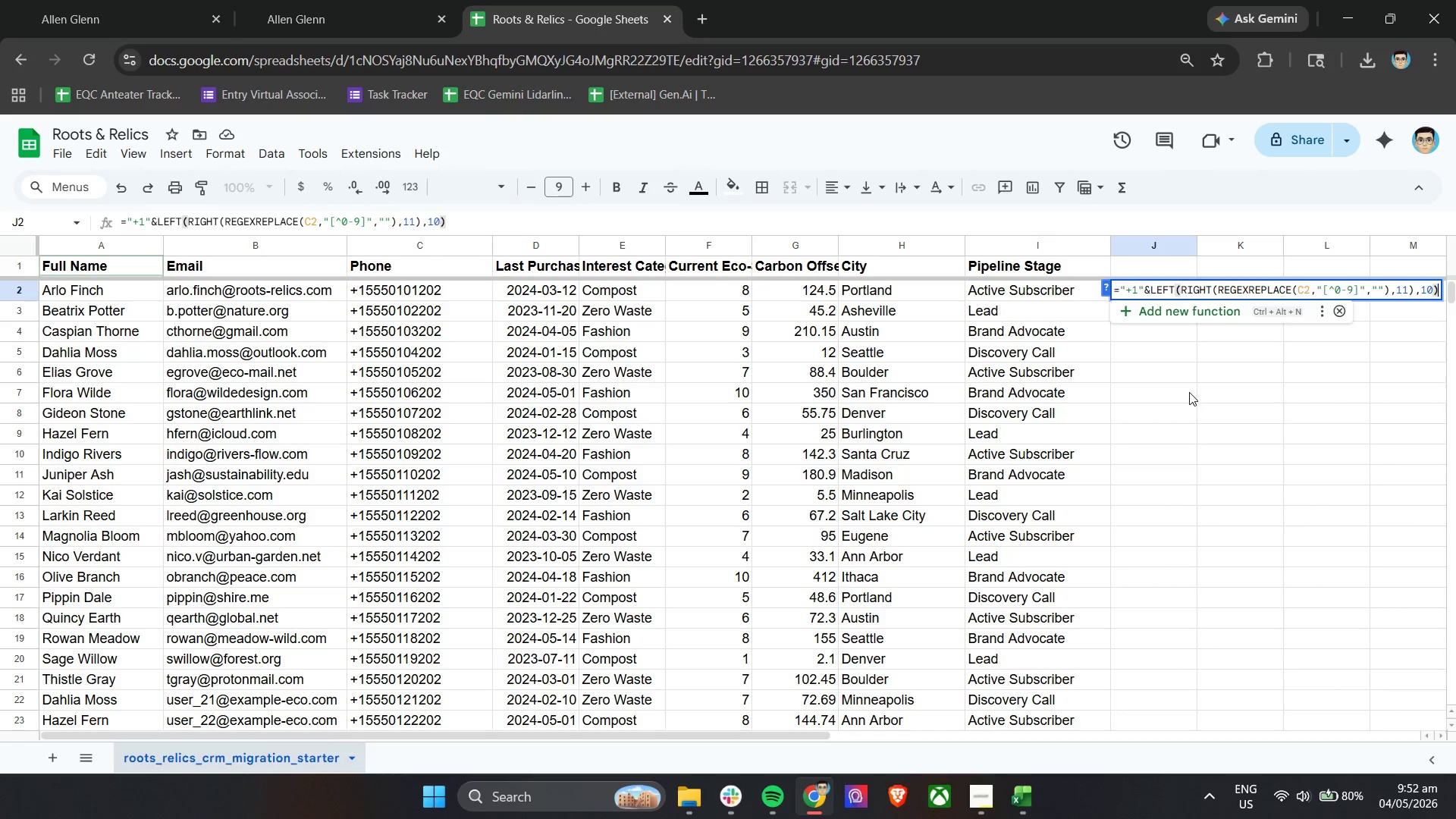 
left_click([1188, 388])
 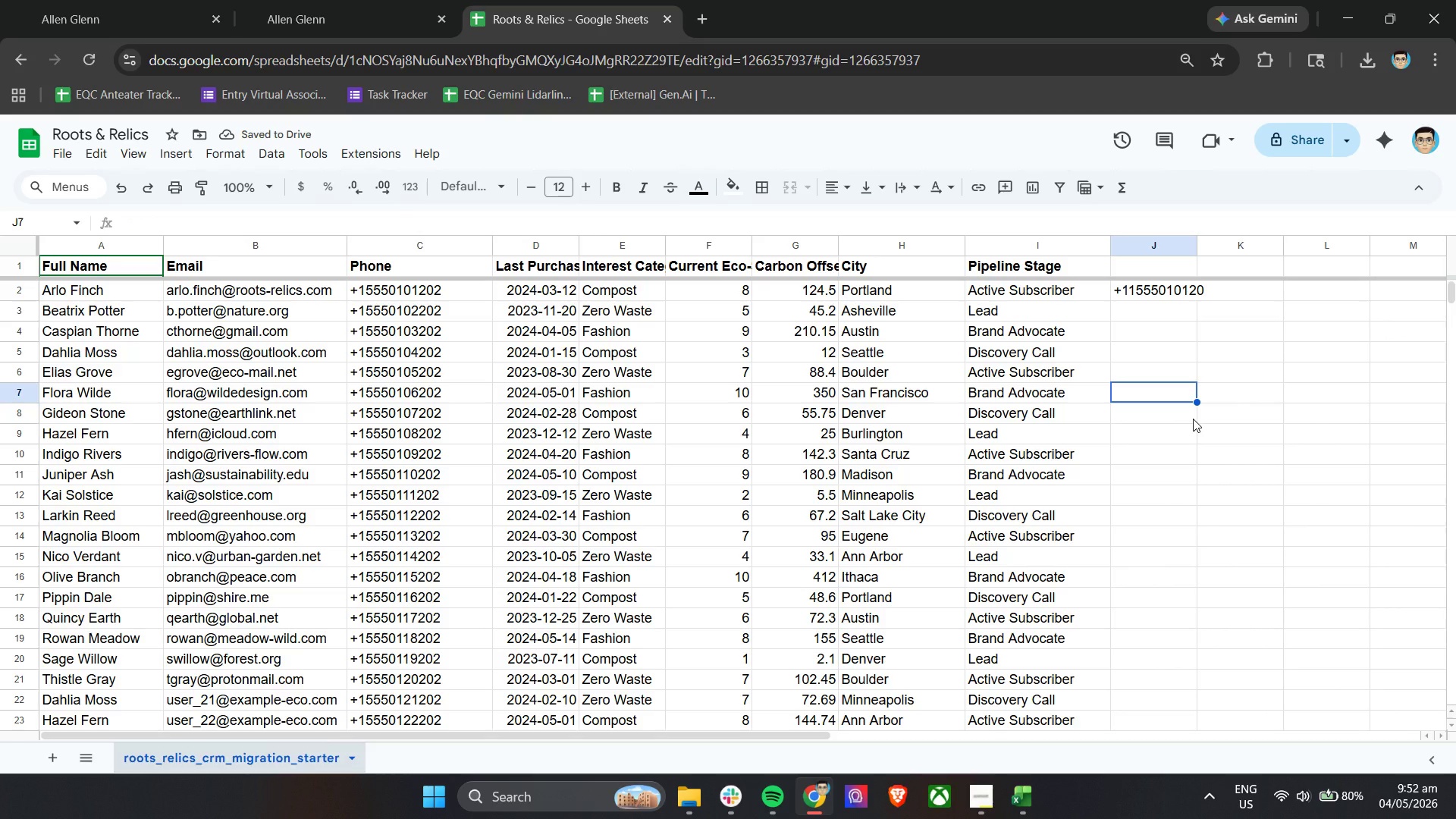 
wait(5.55)
 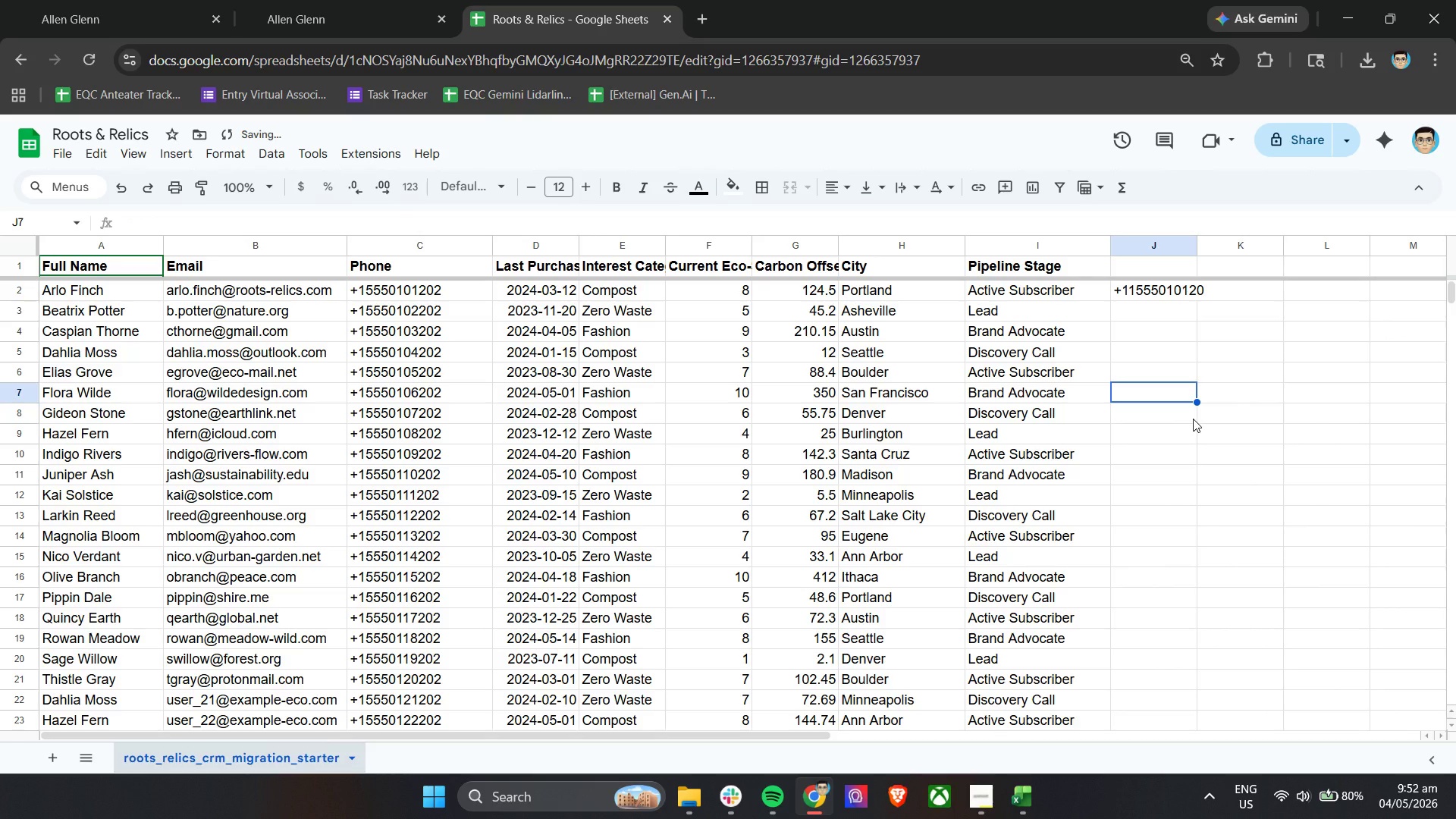 
left_click([1166, 293])
 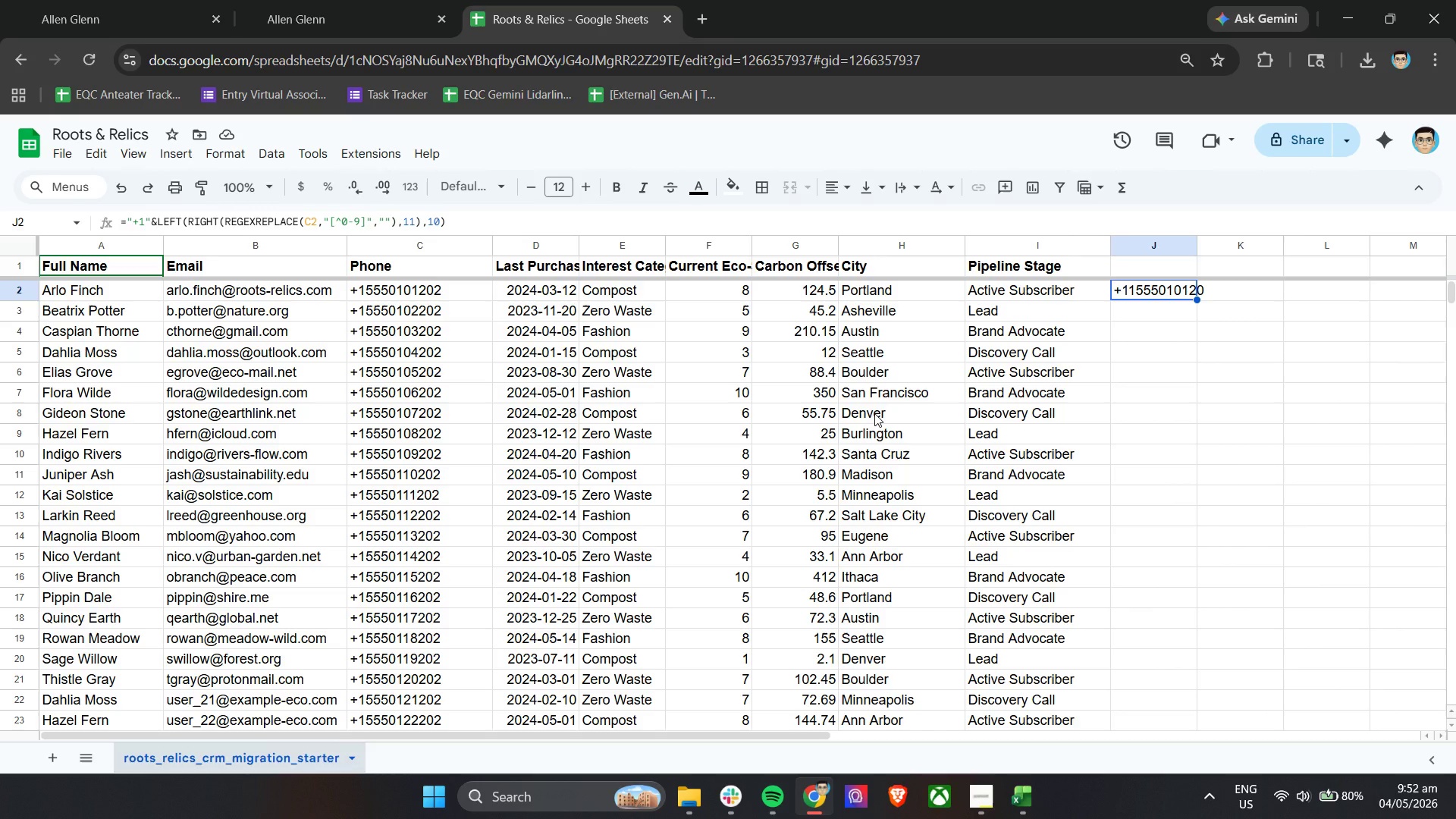 
wait(23.36)
 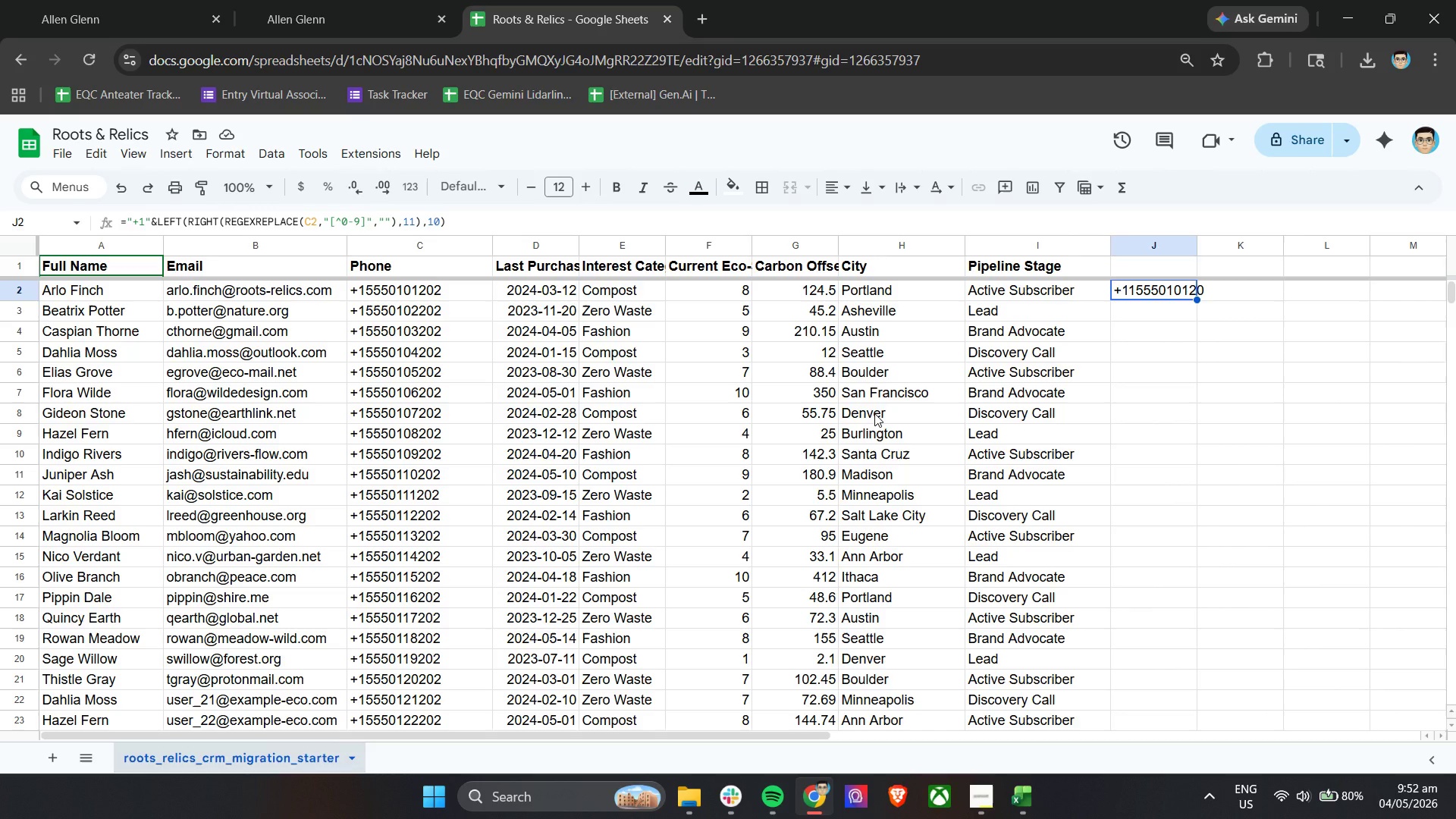 
key(Control+Z)
 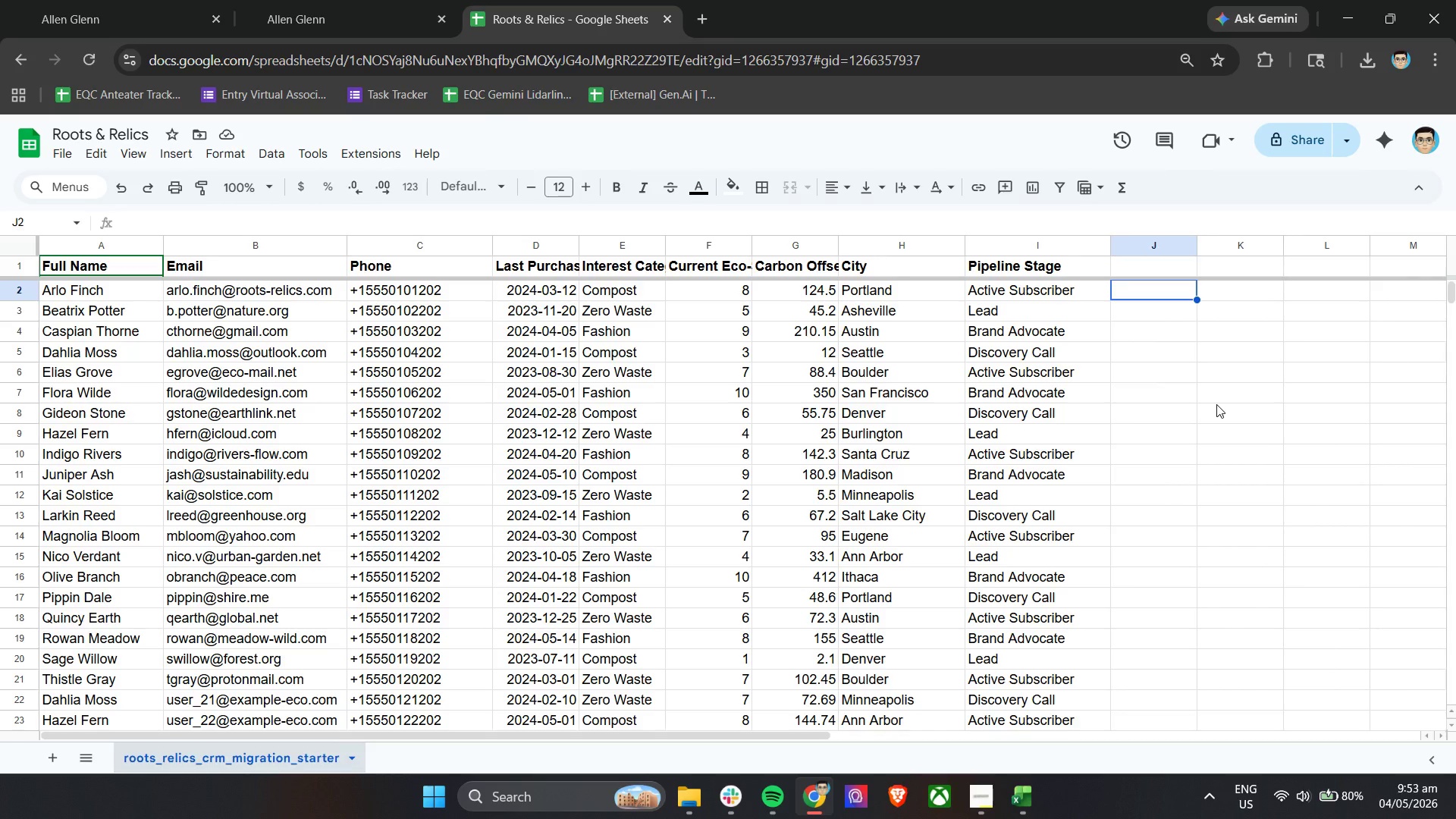 
wait(42.28)
 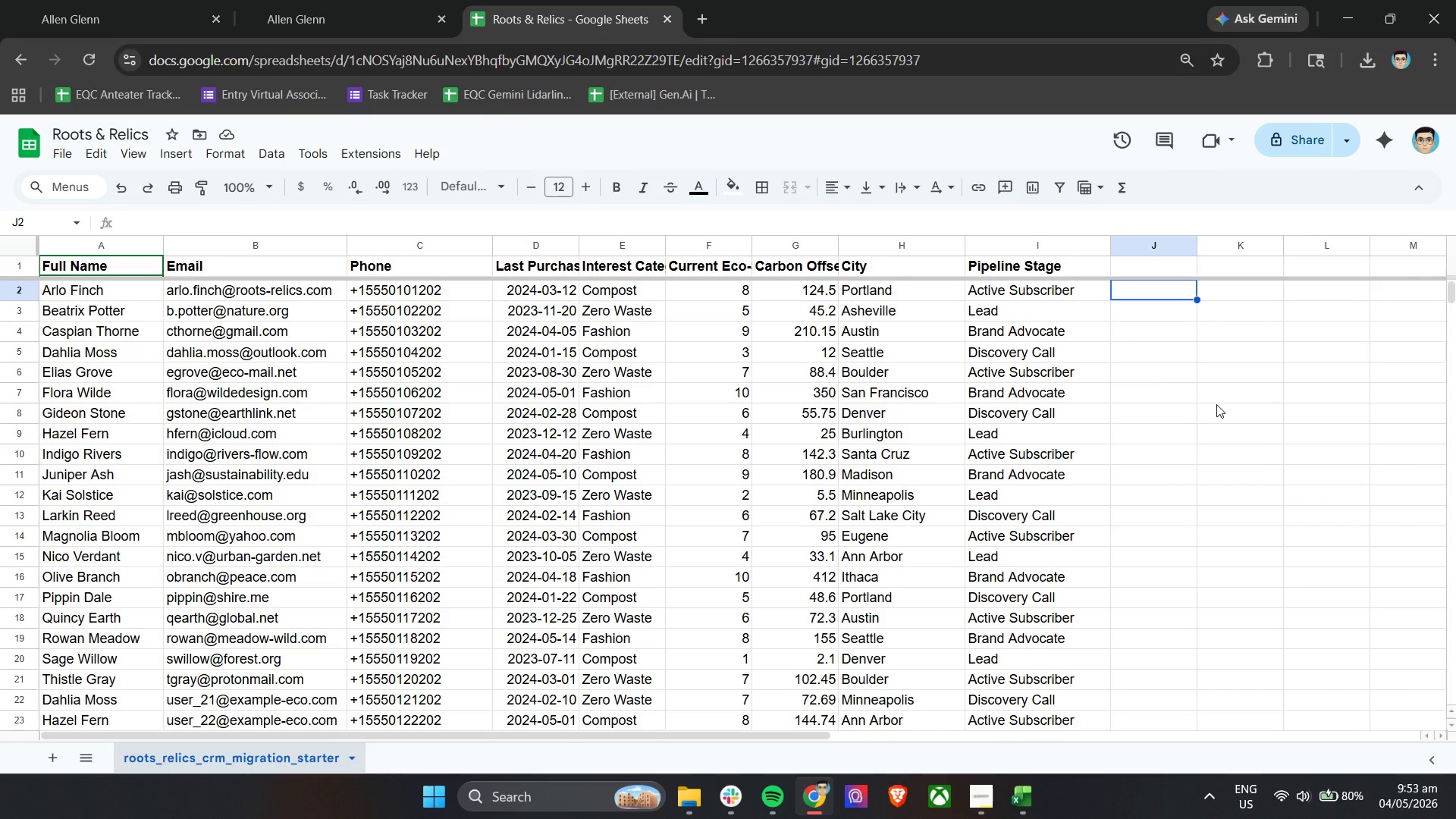 
scroll: coordinate [1216, 404], scroll_direction: down, amount: 5.0
 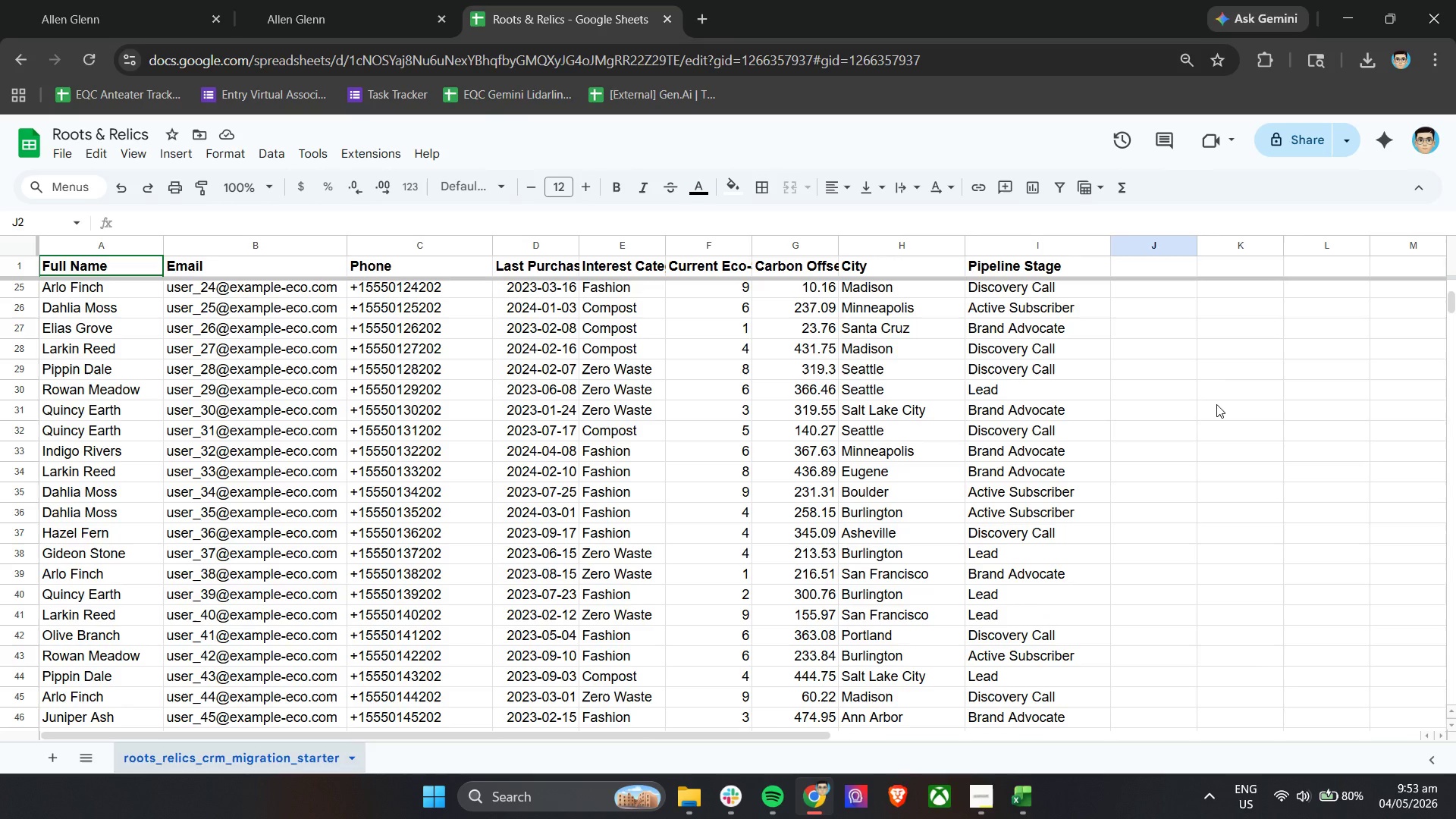 
wait(5.0)
 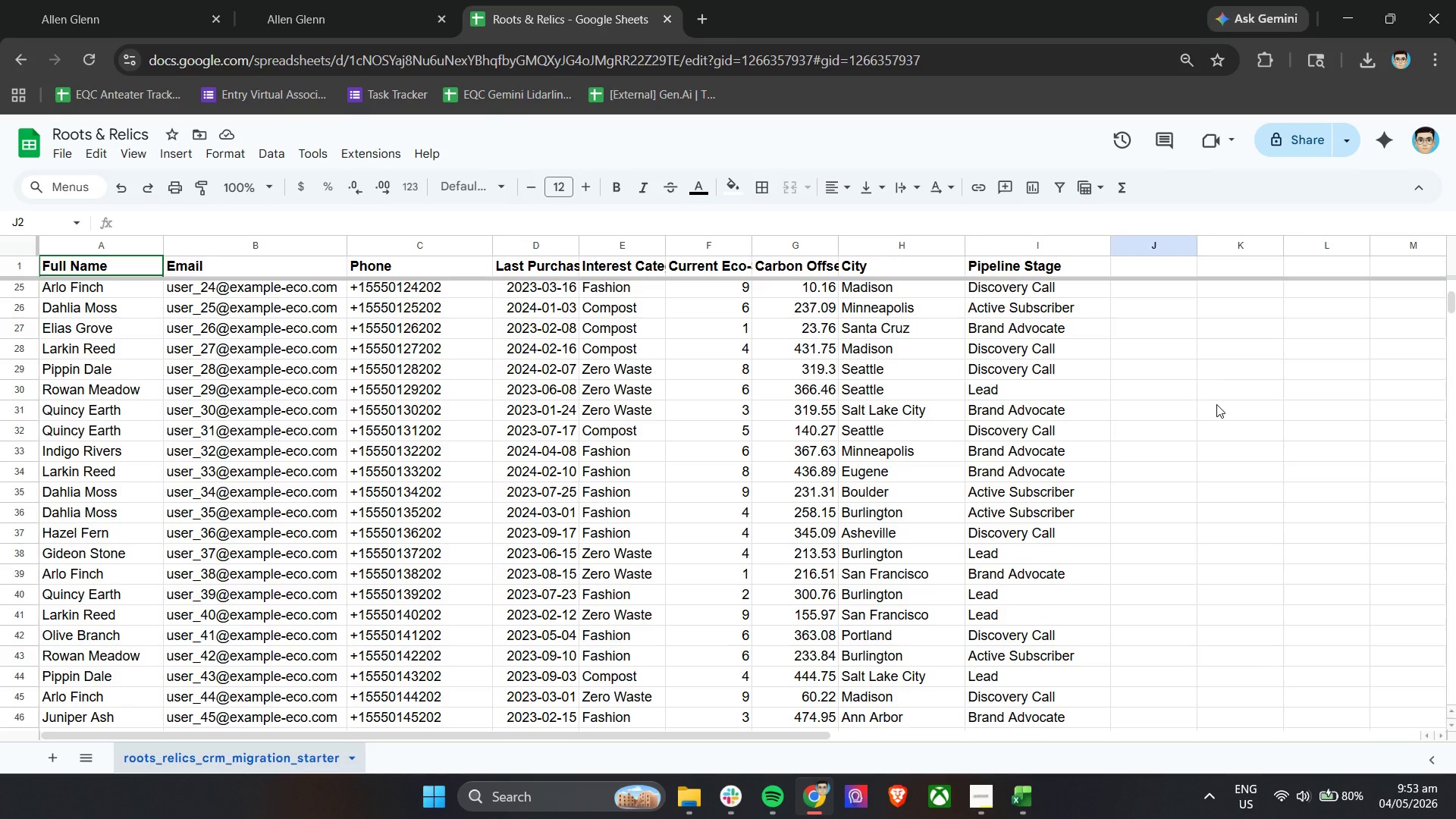 
scroll: coordinate [1216, 404], scroll_direction: down, amount: 4.0
 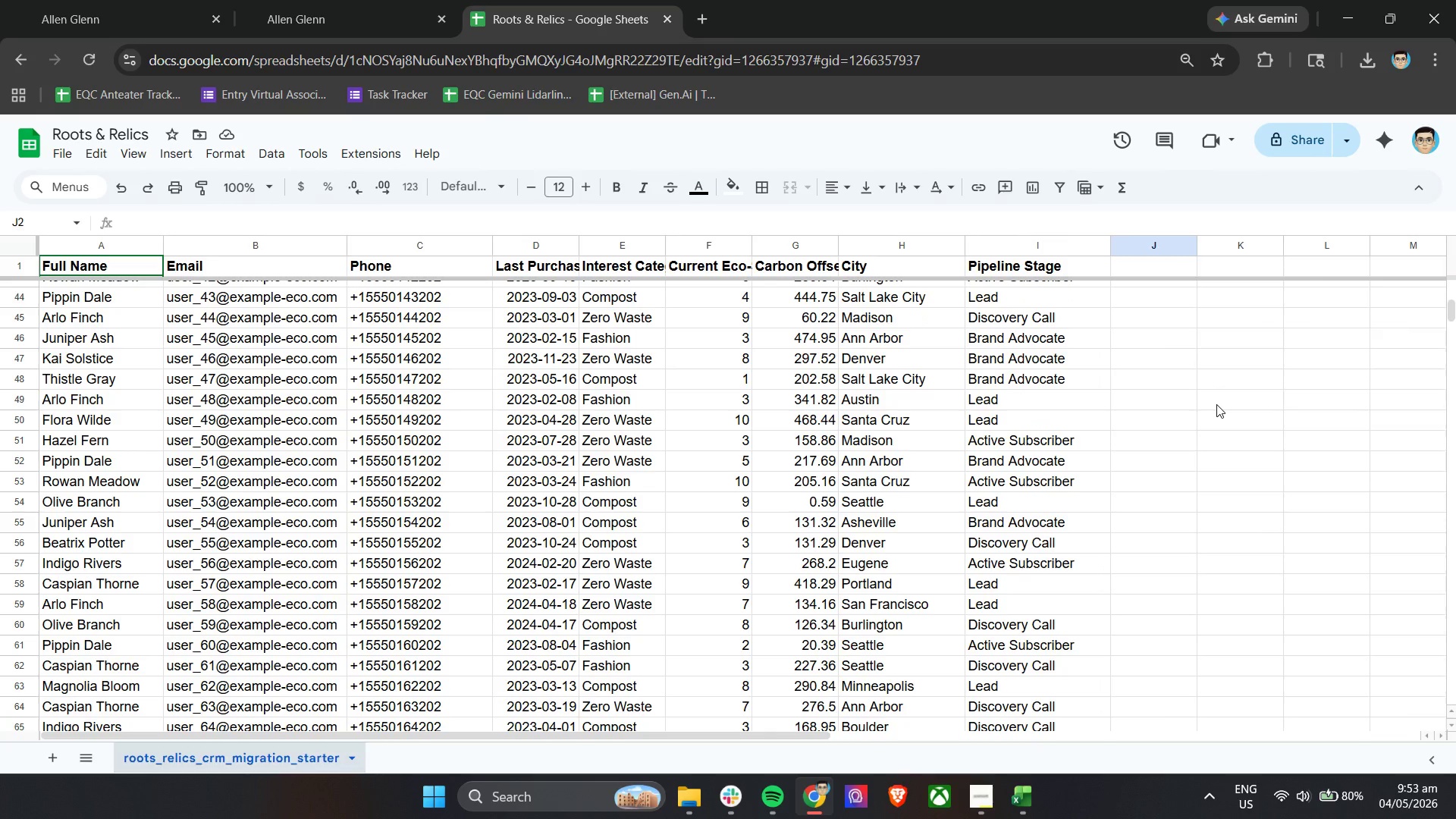 
wait(5.43)
 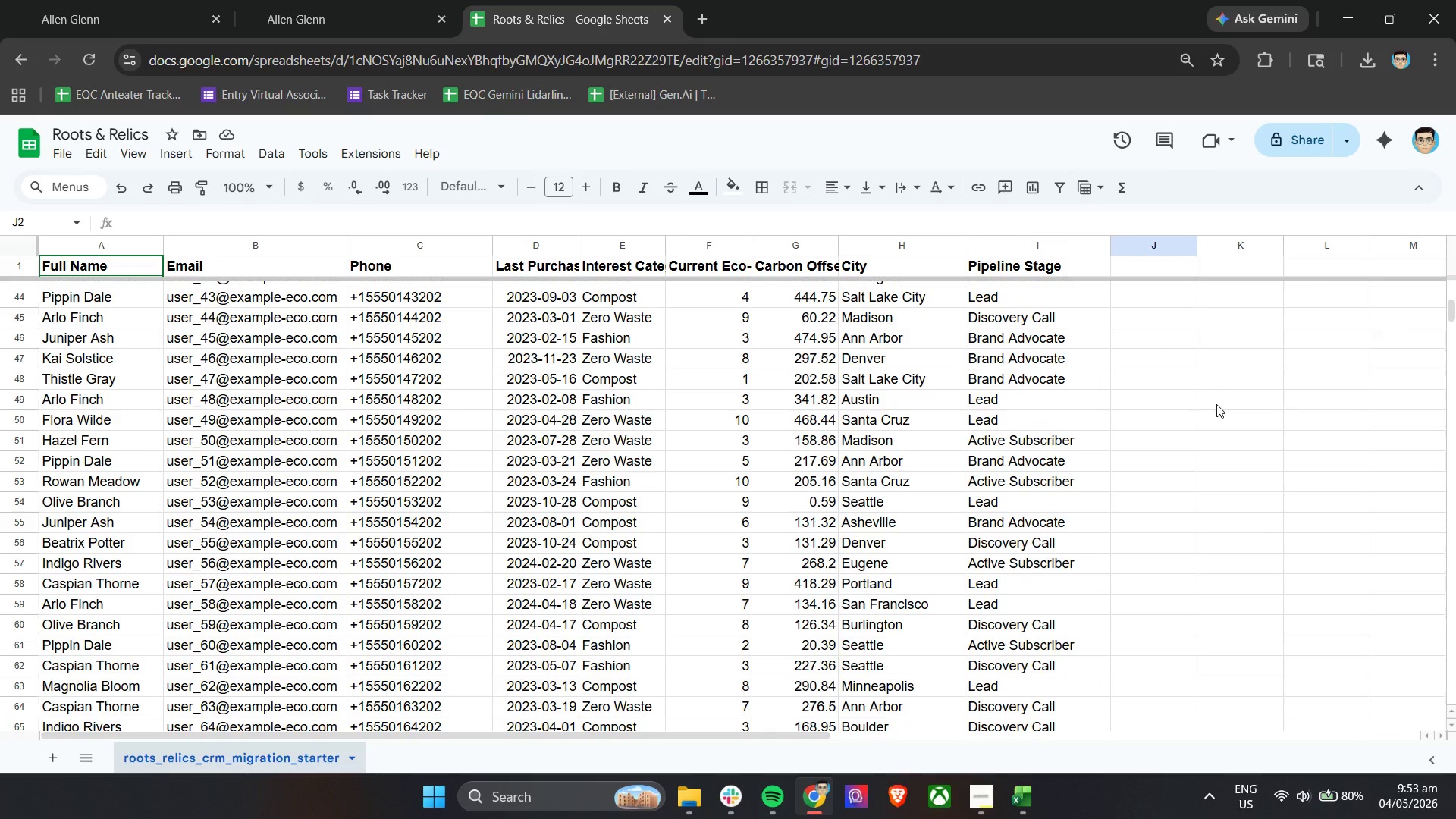 
left_click([86, 0])
 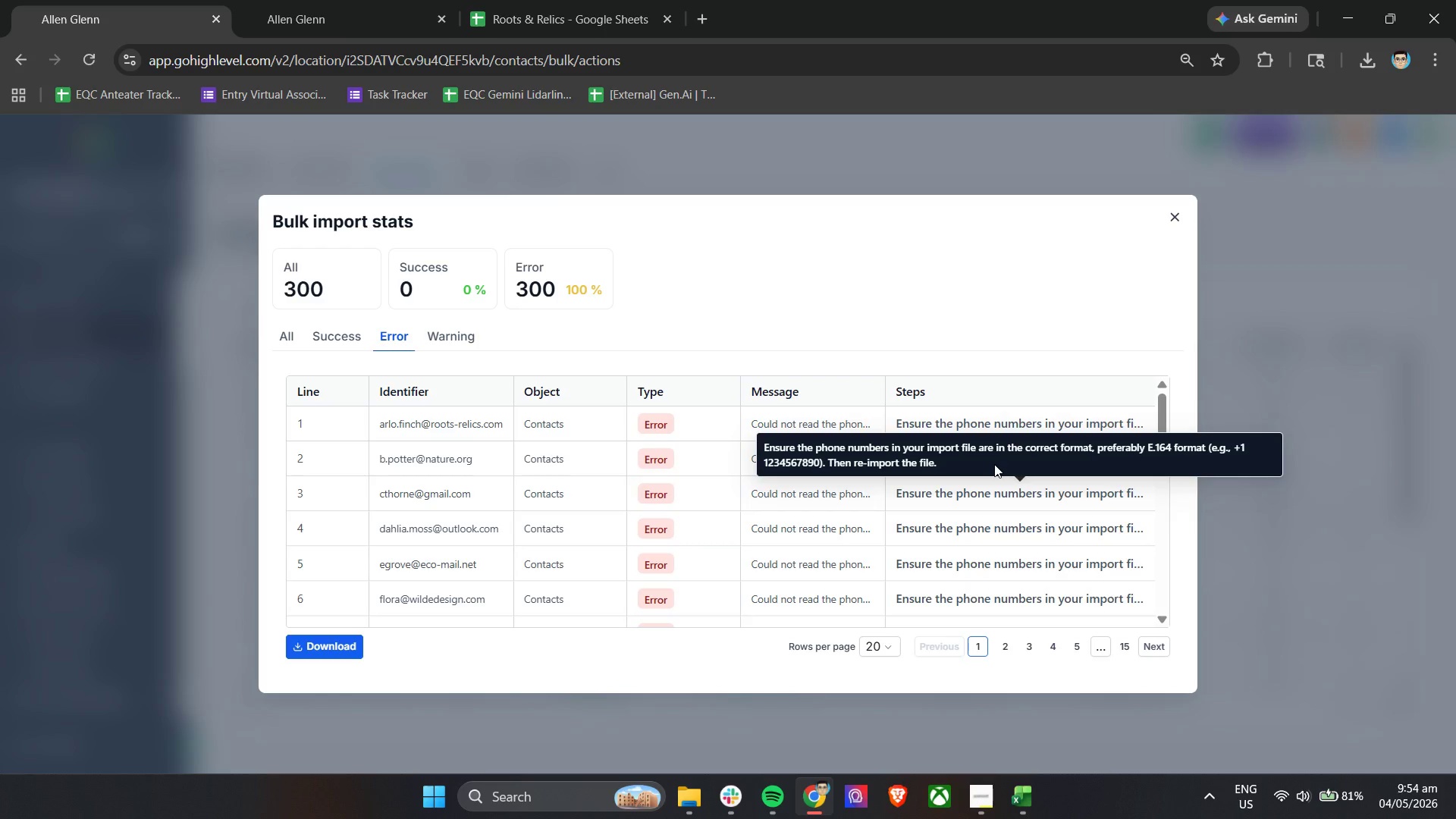 
wait(27.44)
 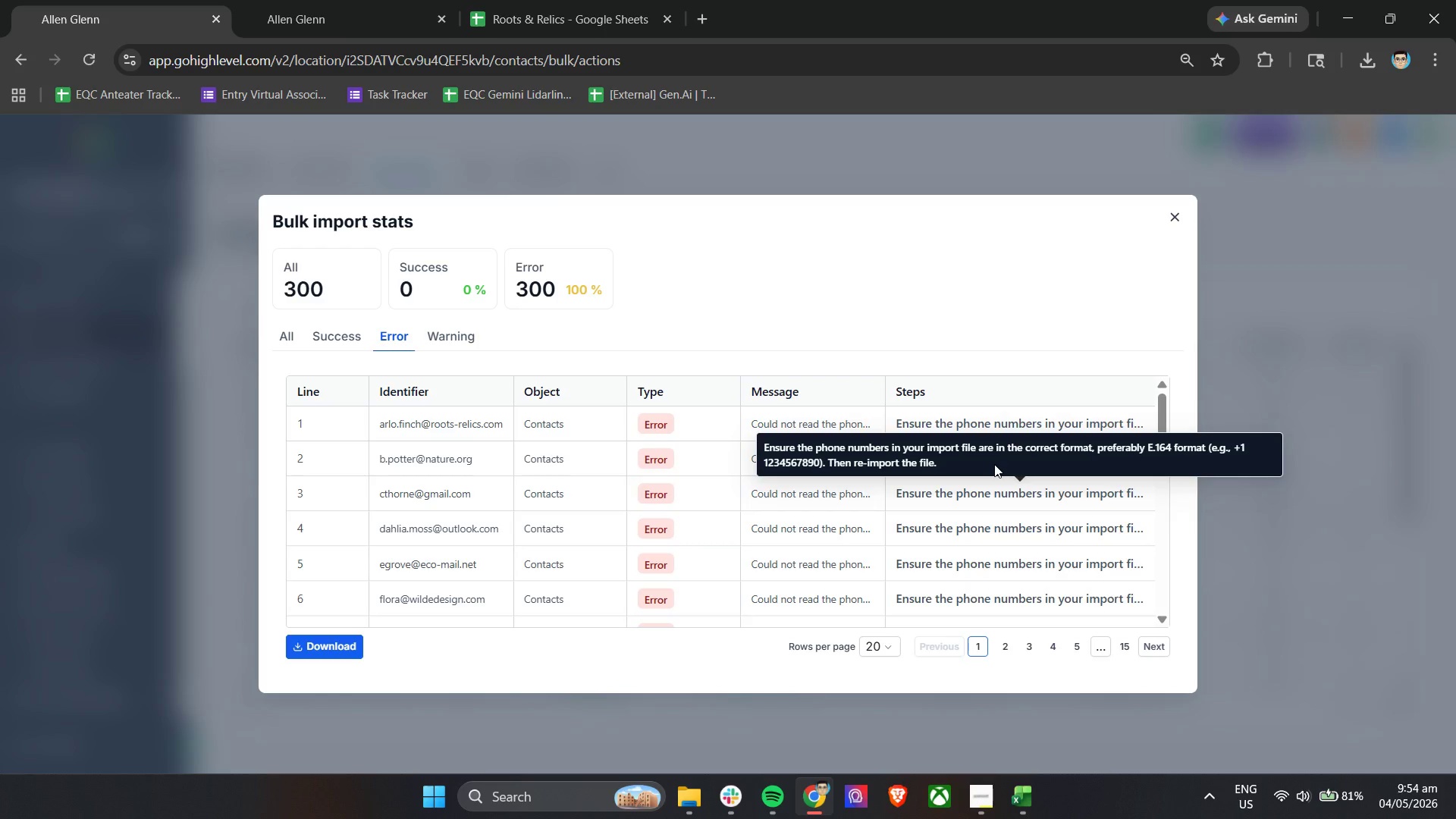 
scroll: coordinate [1001, 553], scroll_direction: down, amount: 16.0
 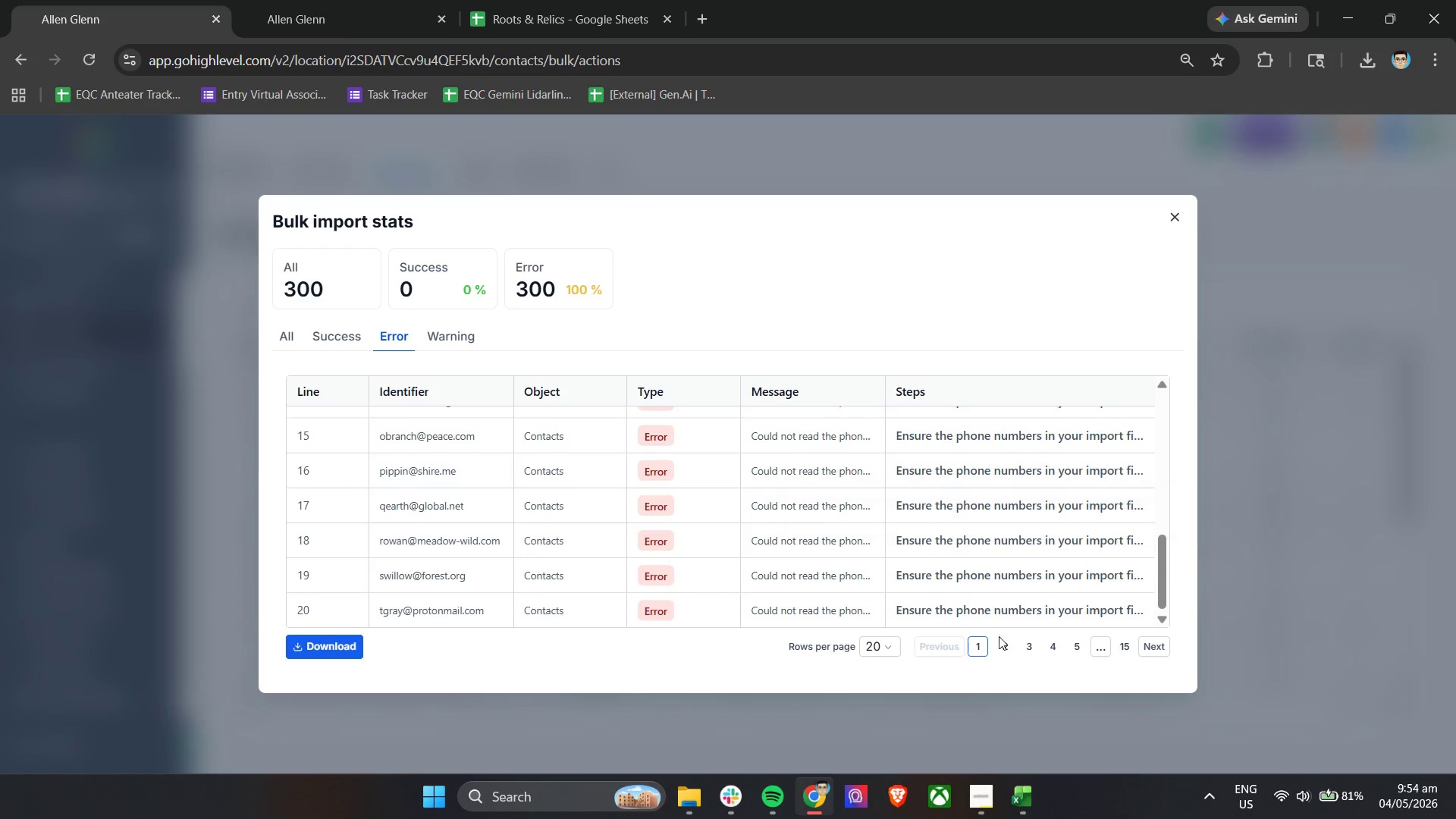 
left_click([1003, 645])
 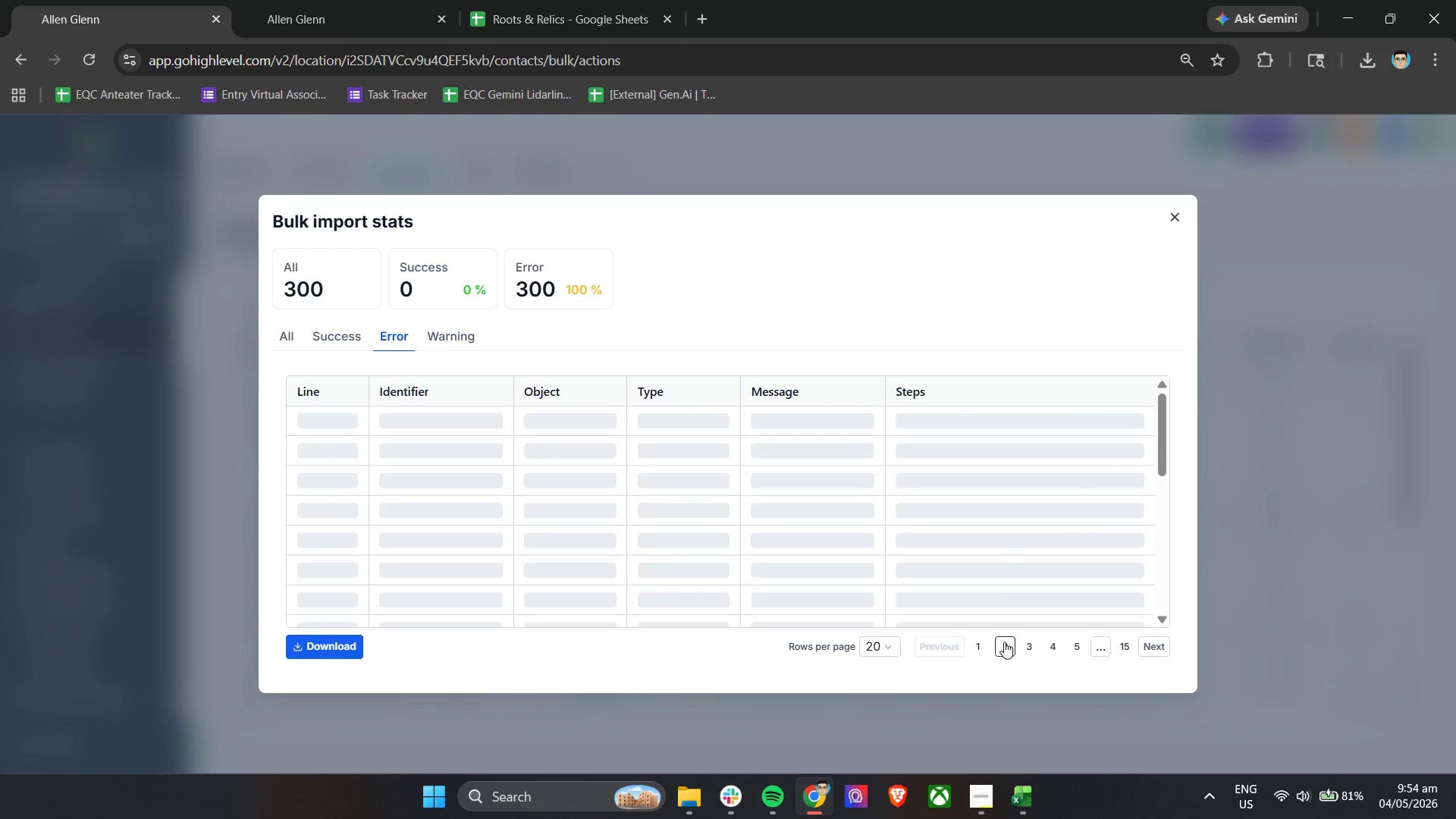 
scroll: coordinate [1005, 553], scroll_direction: down, amount: 9.0
 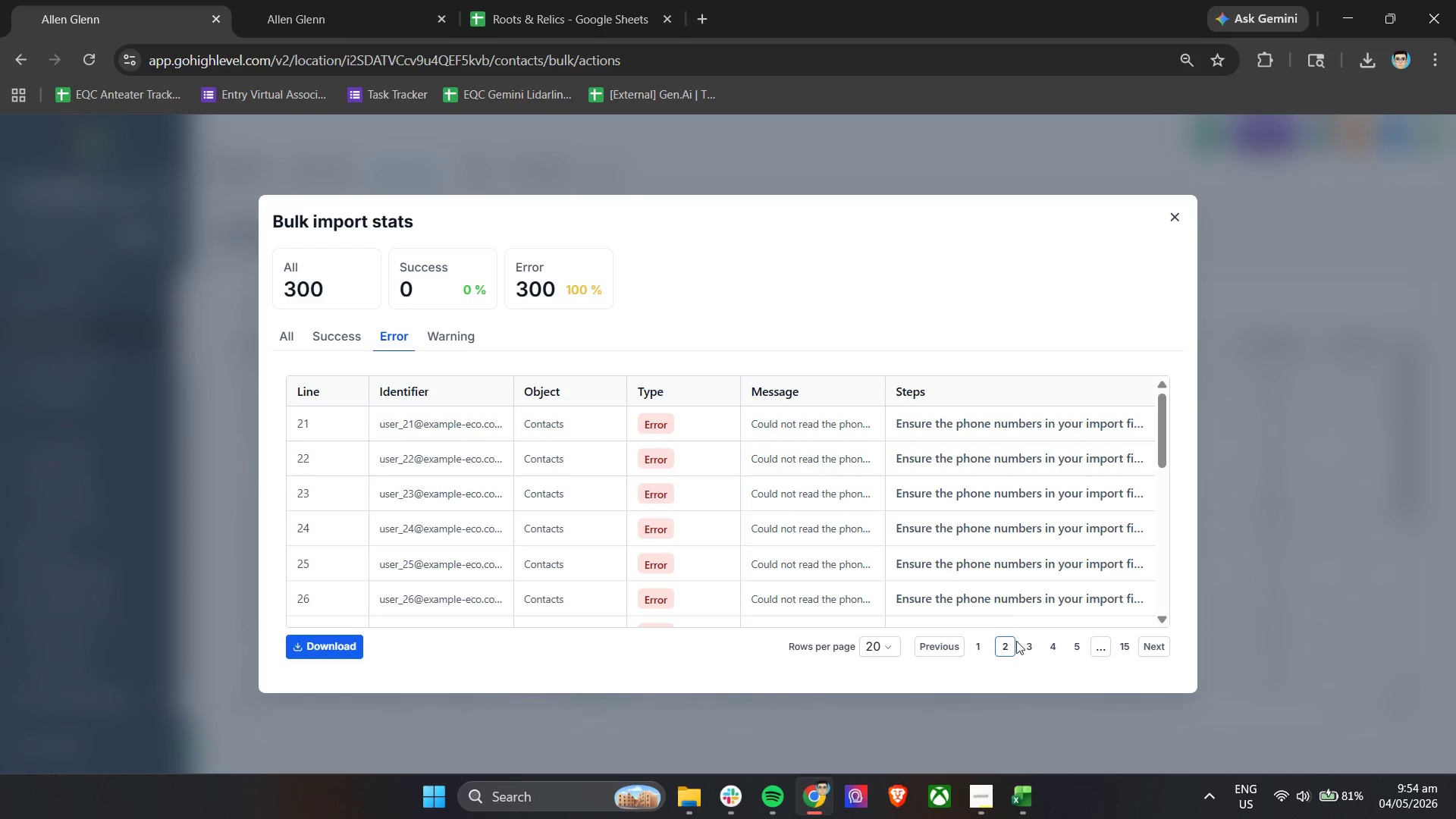 
left_click([1021, 645])
 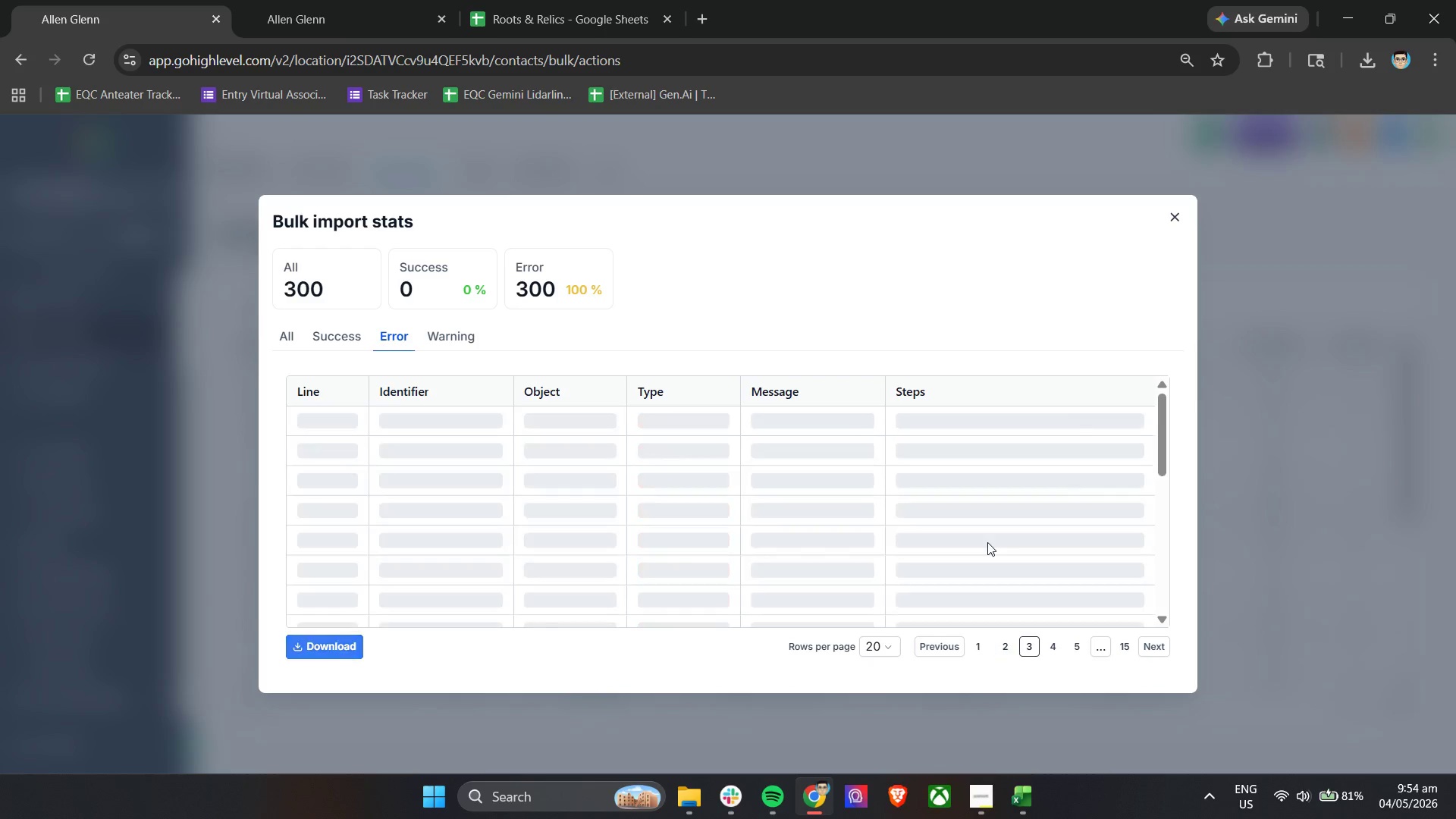 
scroll: coordinate [987, 542], scroll_direction: down, amount: 4.0
 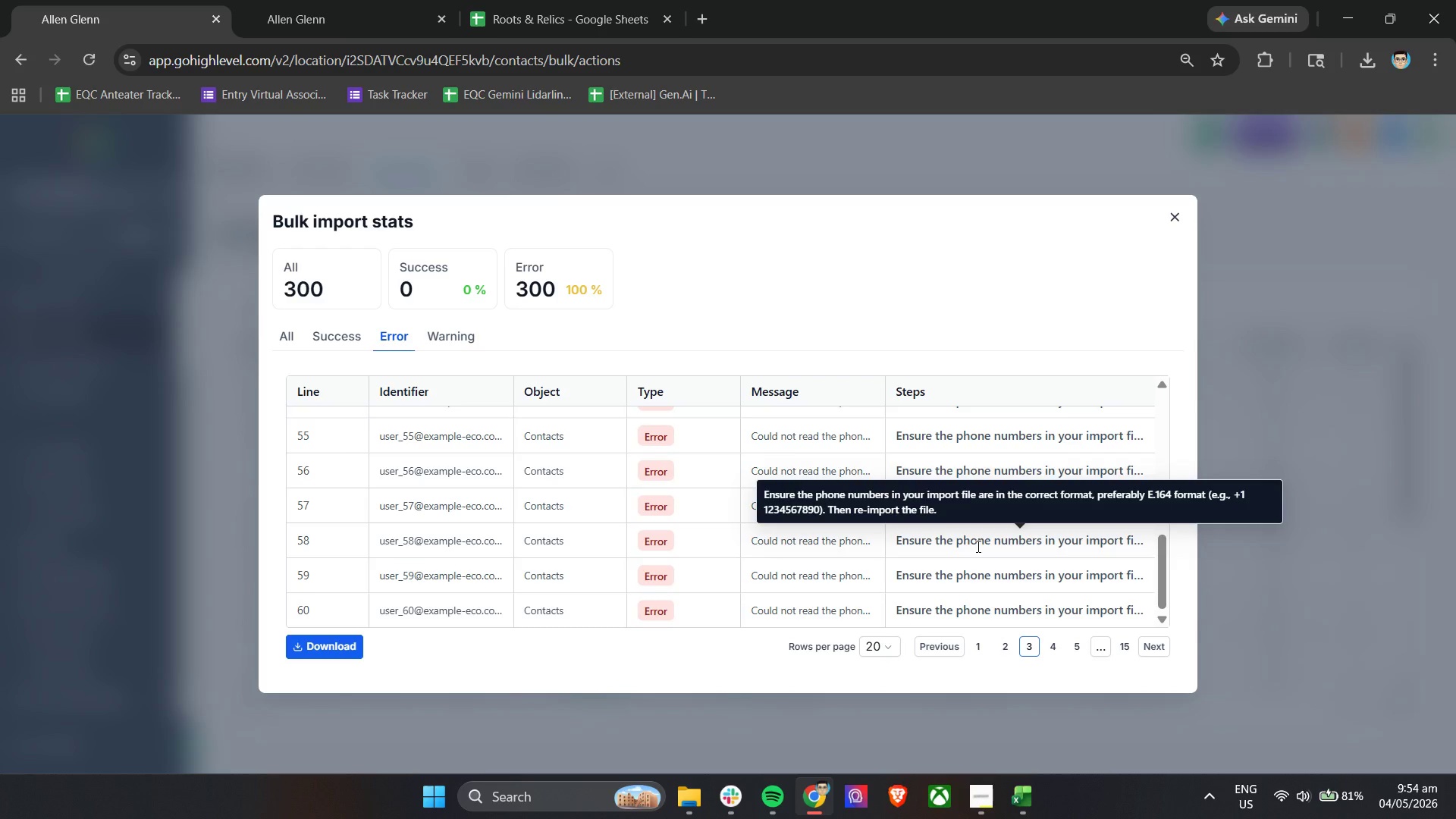 
wait(32.66)
 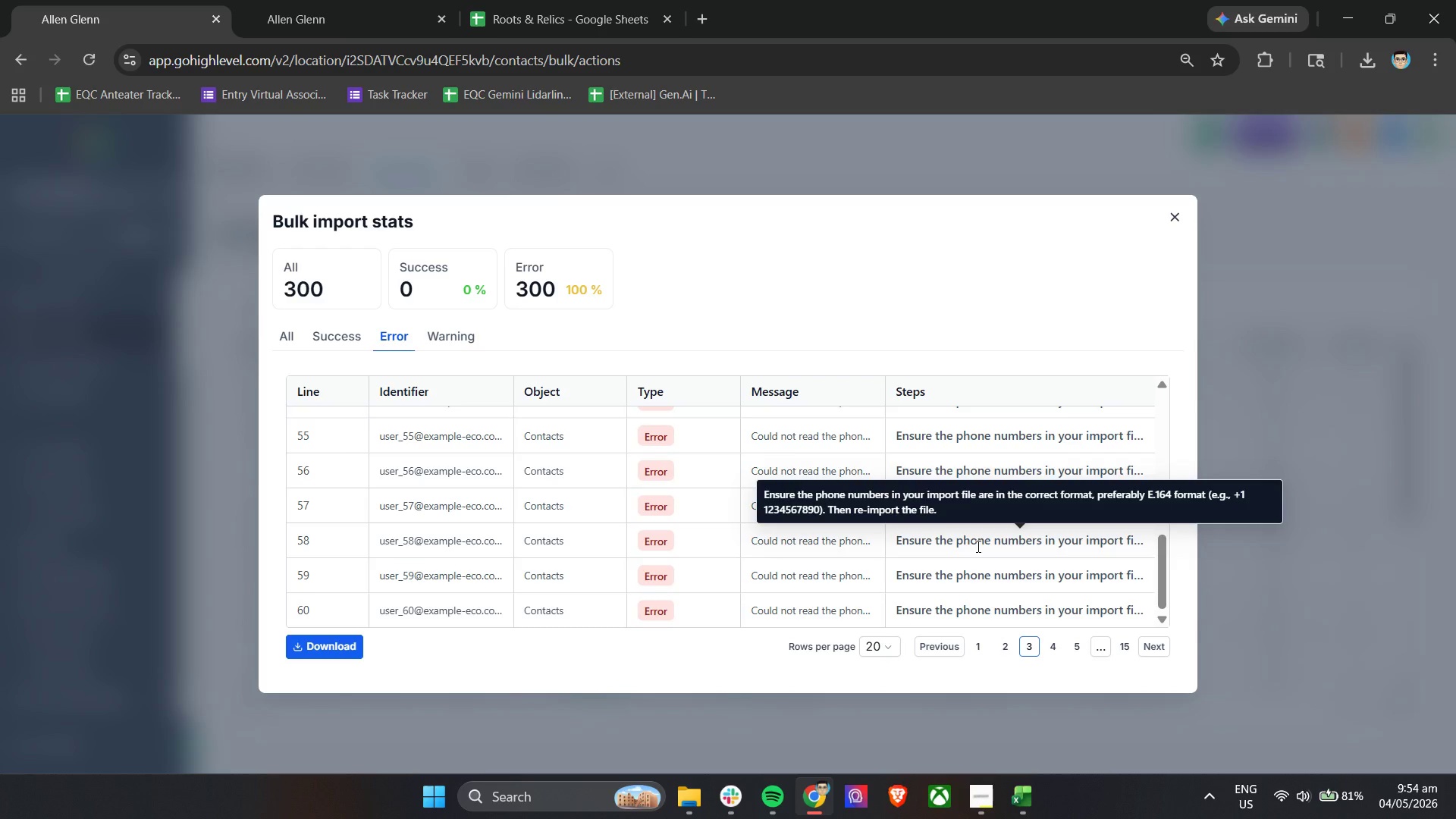 
left_click([539, 0])
 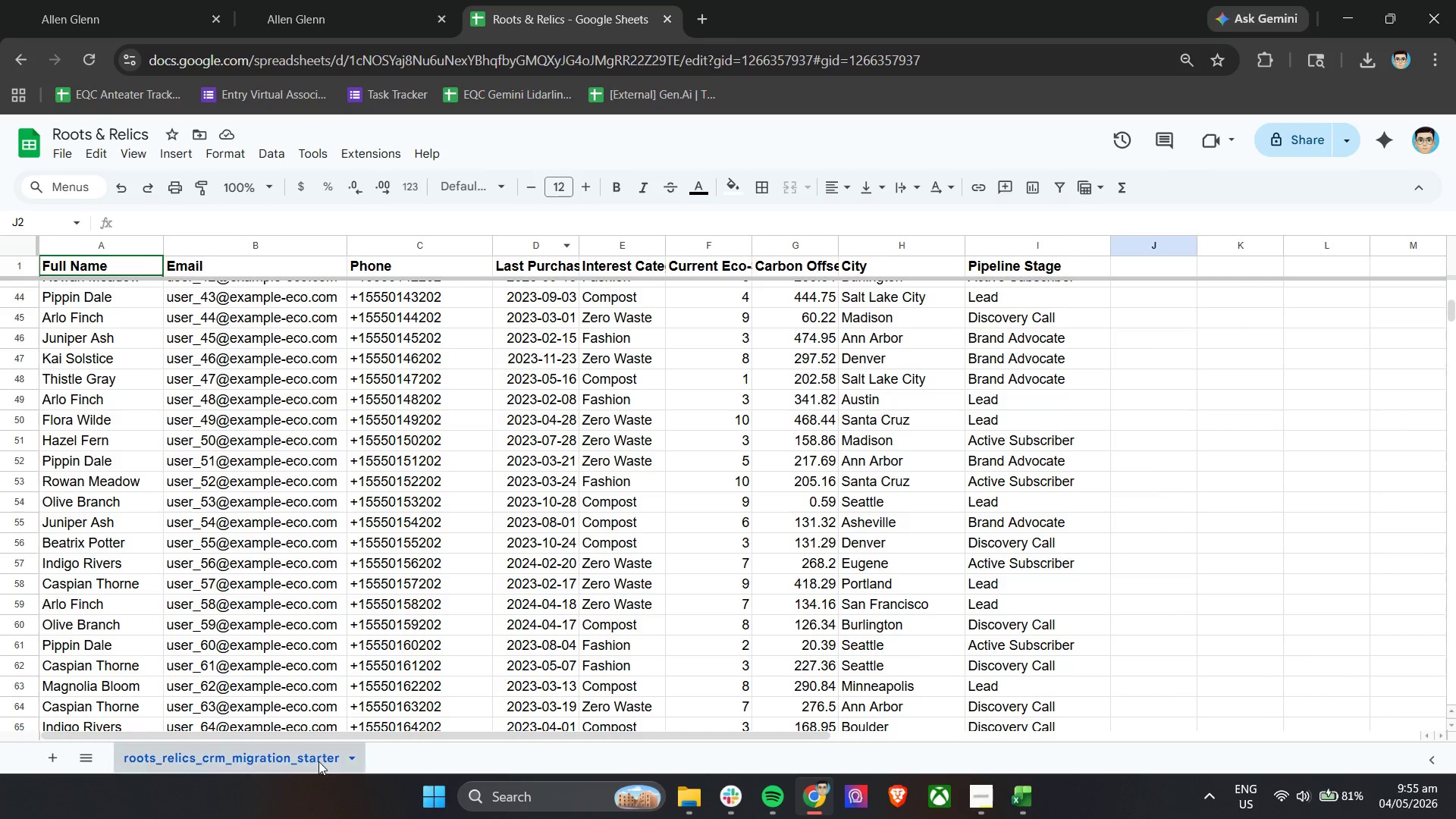 
scroll: coordinate [392, 634], scroll_direction: up, amount: 21.0
 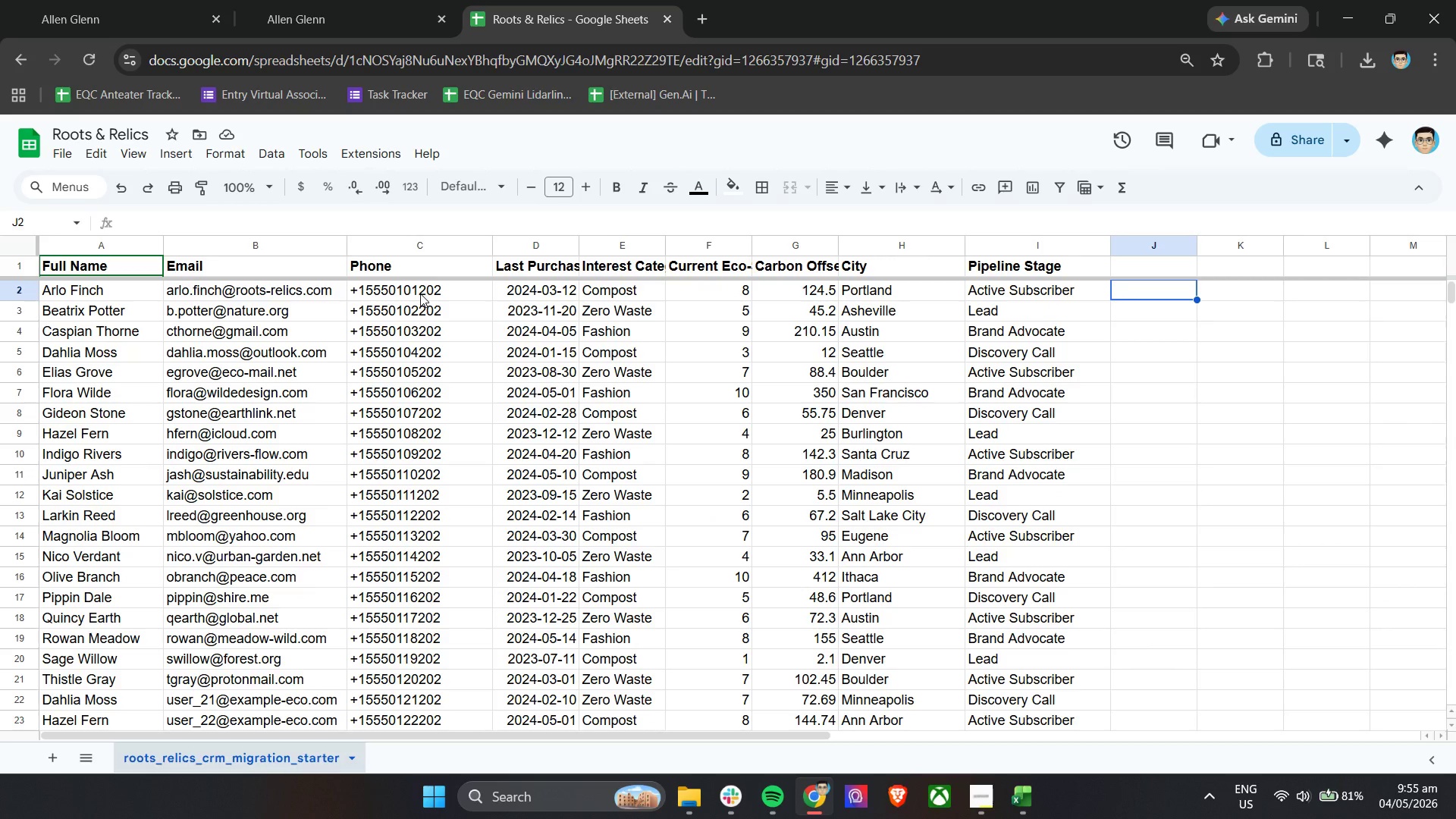 
left_click_drag(start_coordinate=[420, 290], to_coordinate=[440, 706])
 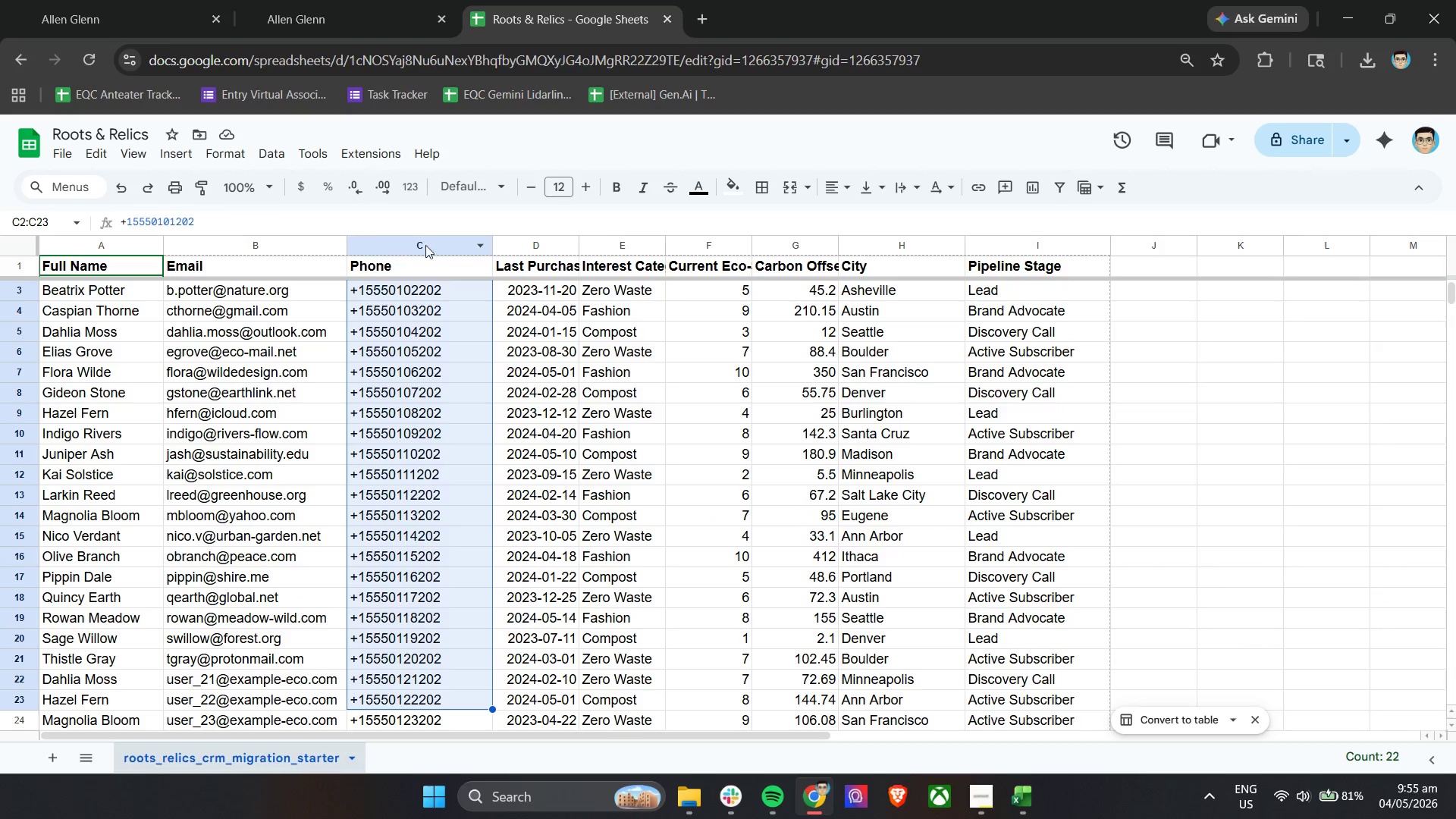 
left_click([427, 245])
 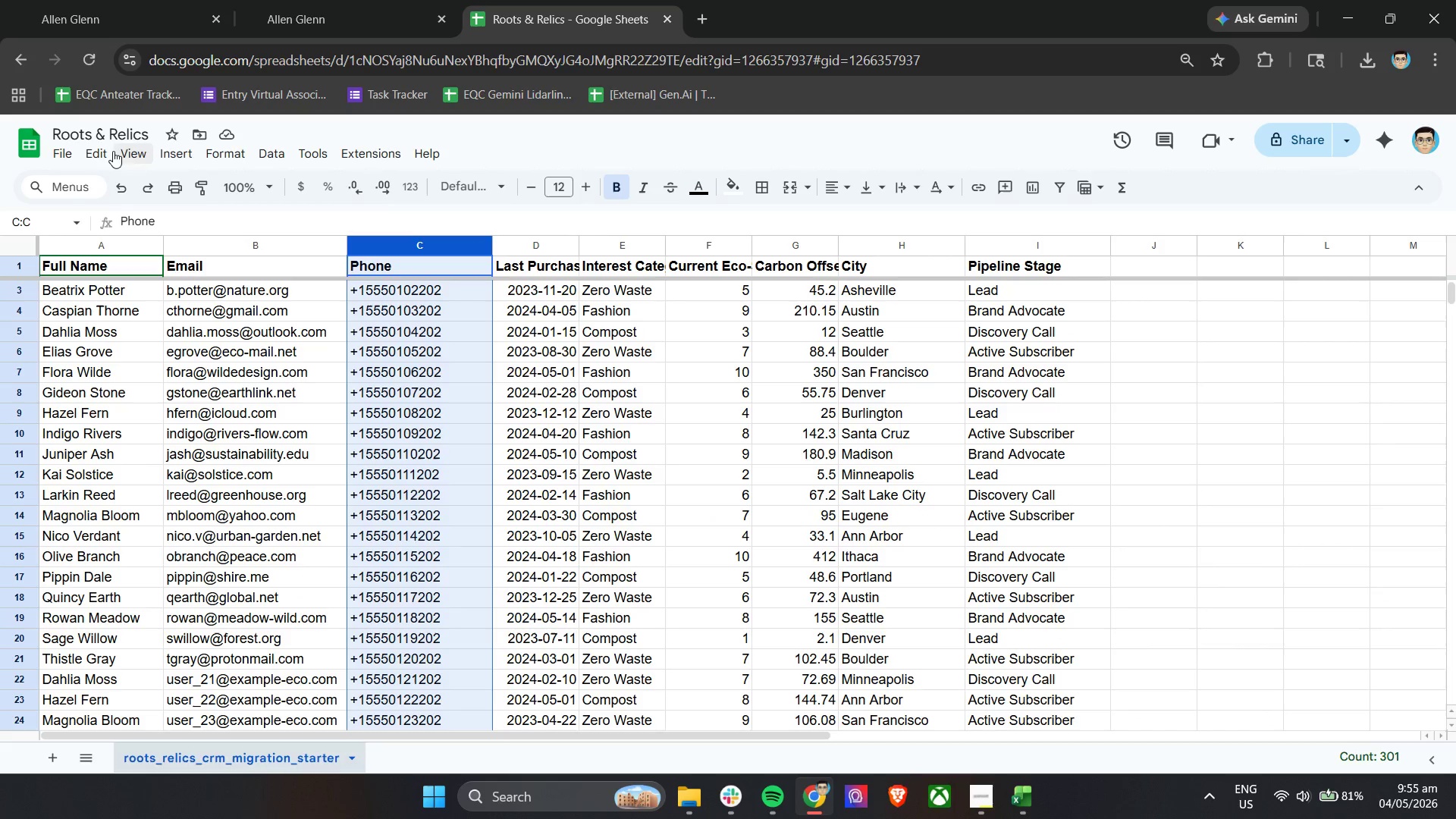 
left_click([102, 150])
 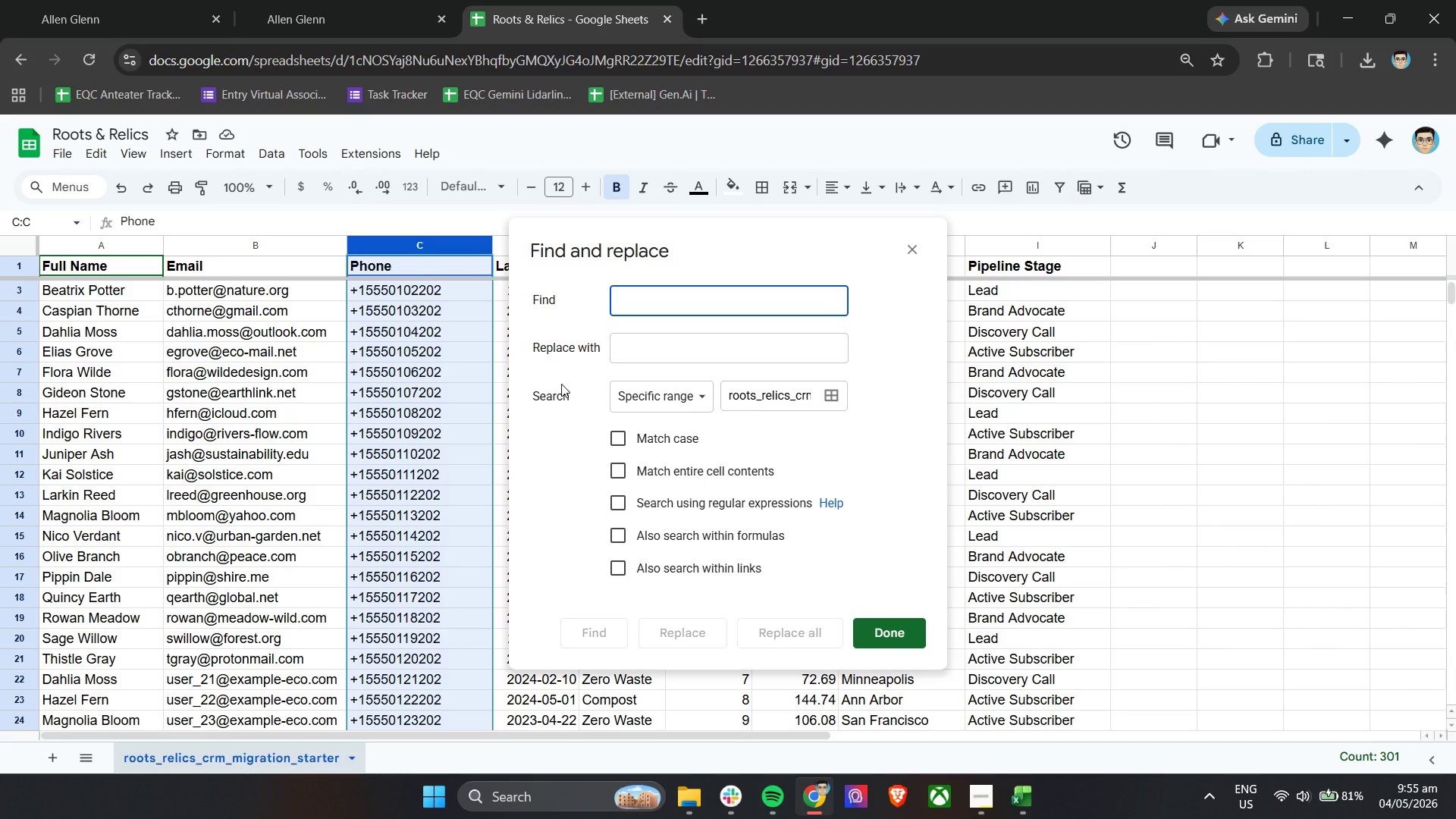 
key(Shift+Equal)
 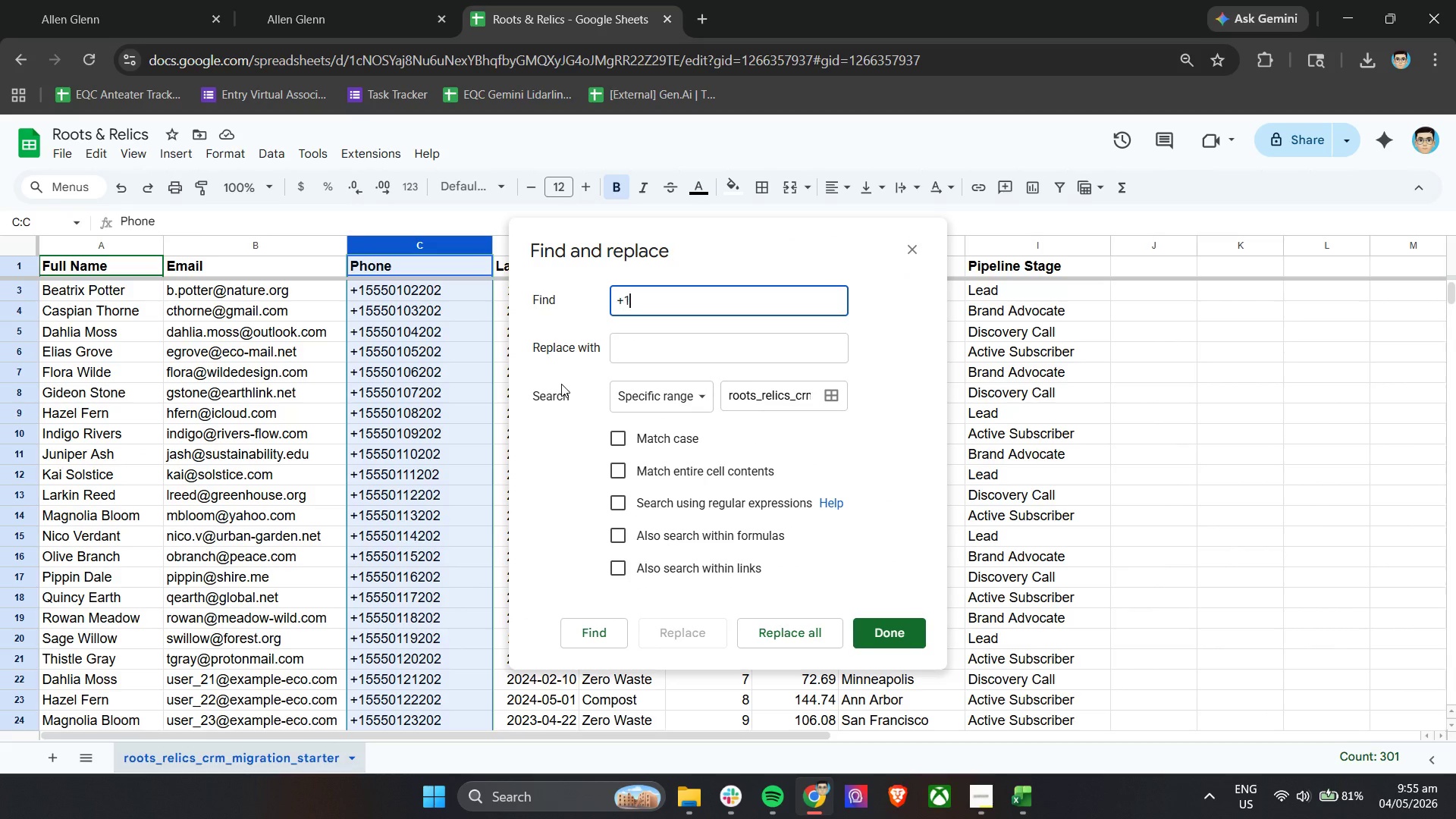 
key(1)
 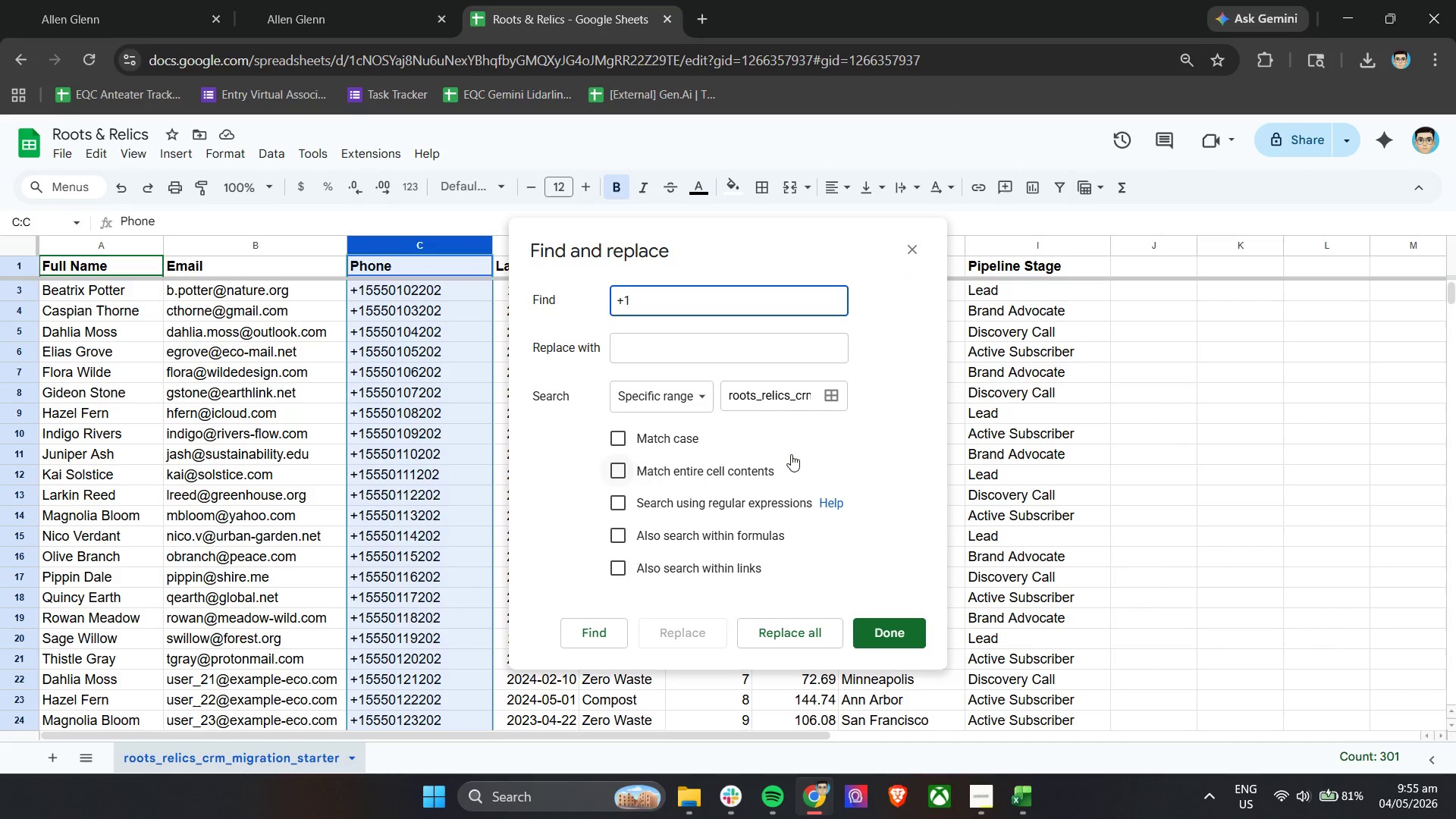 
left_click([780, 399])
 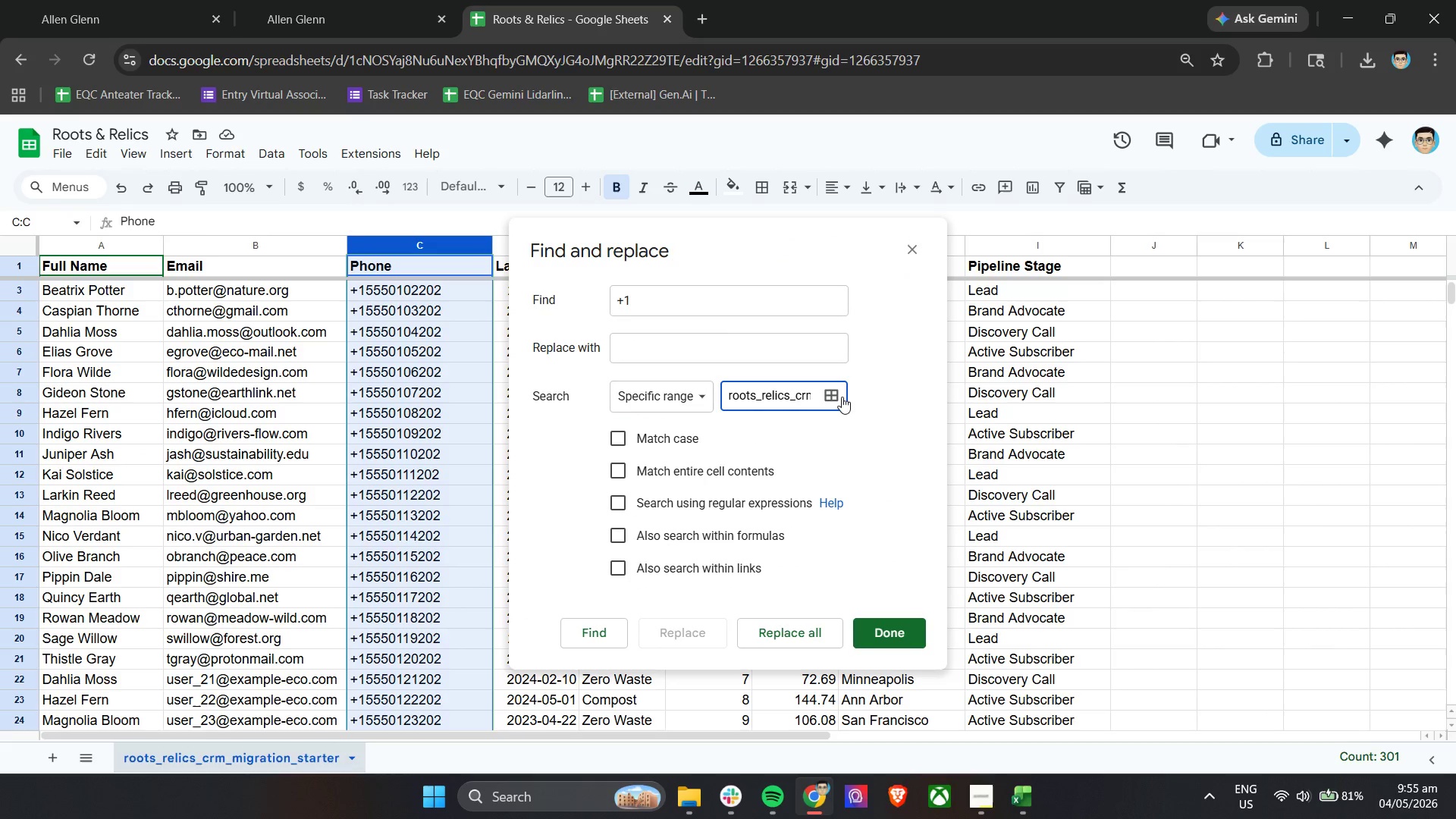 
left_click([842, 397])
 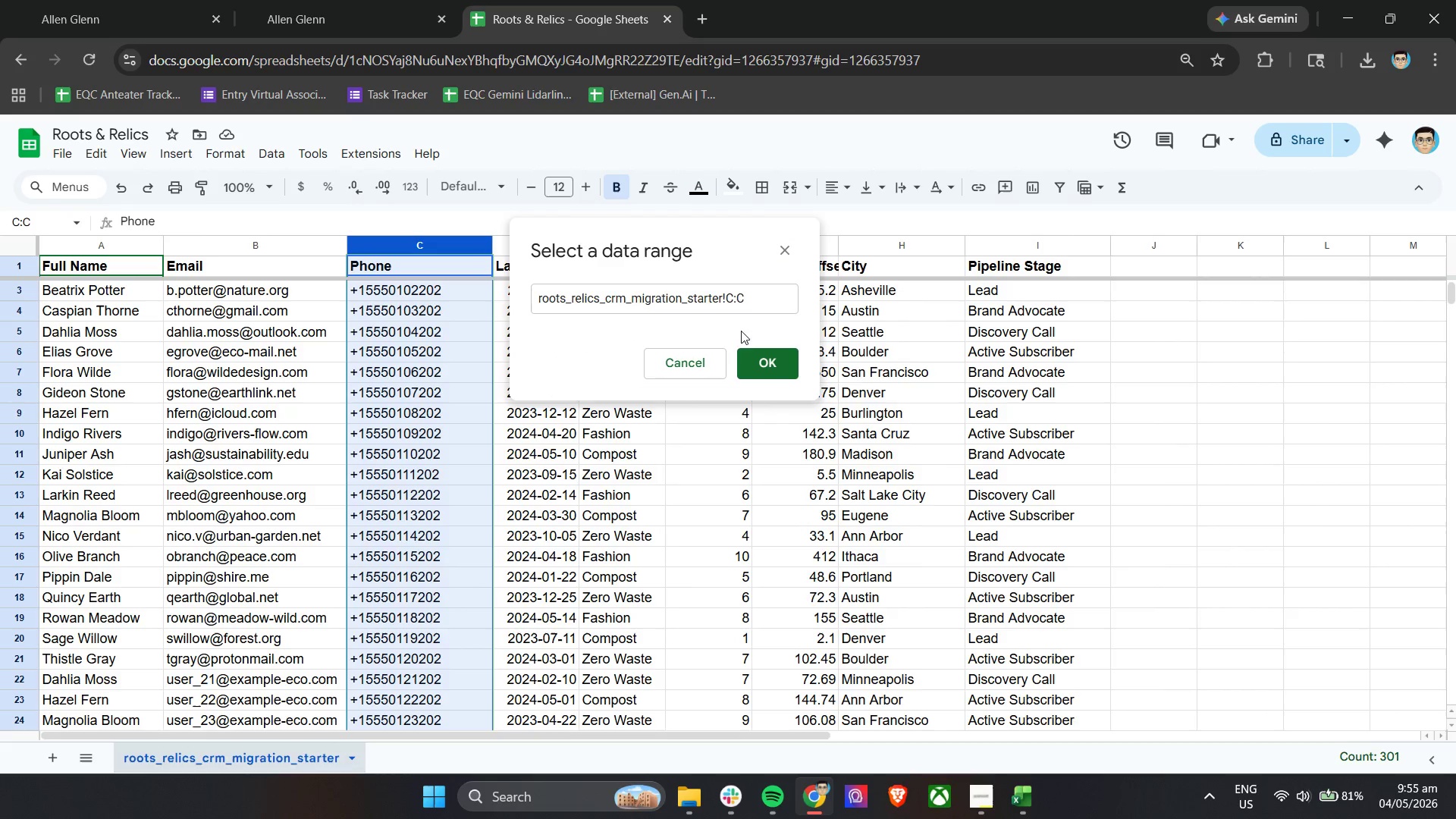 
left_click([730, 299])
 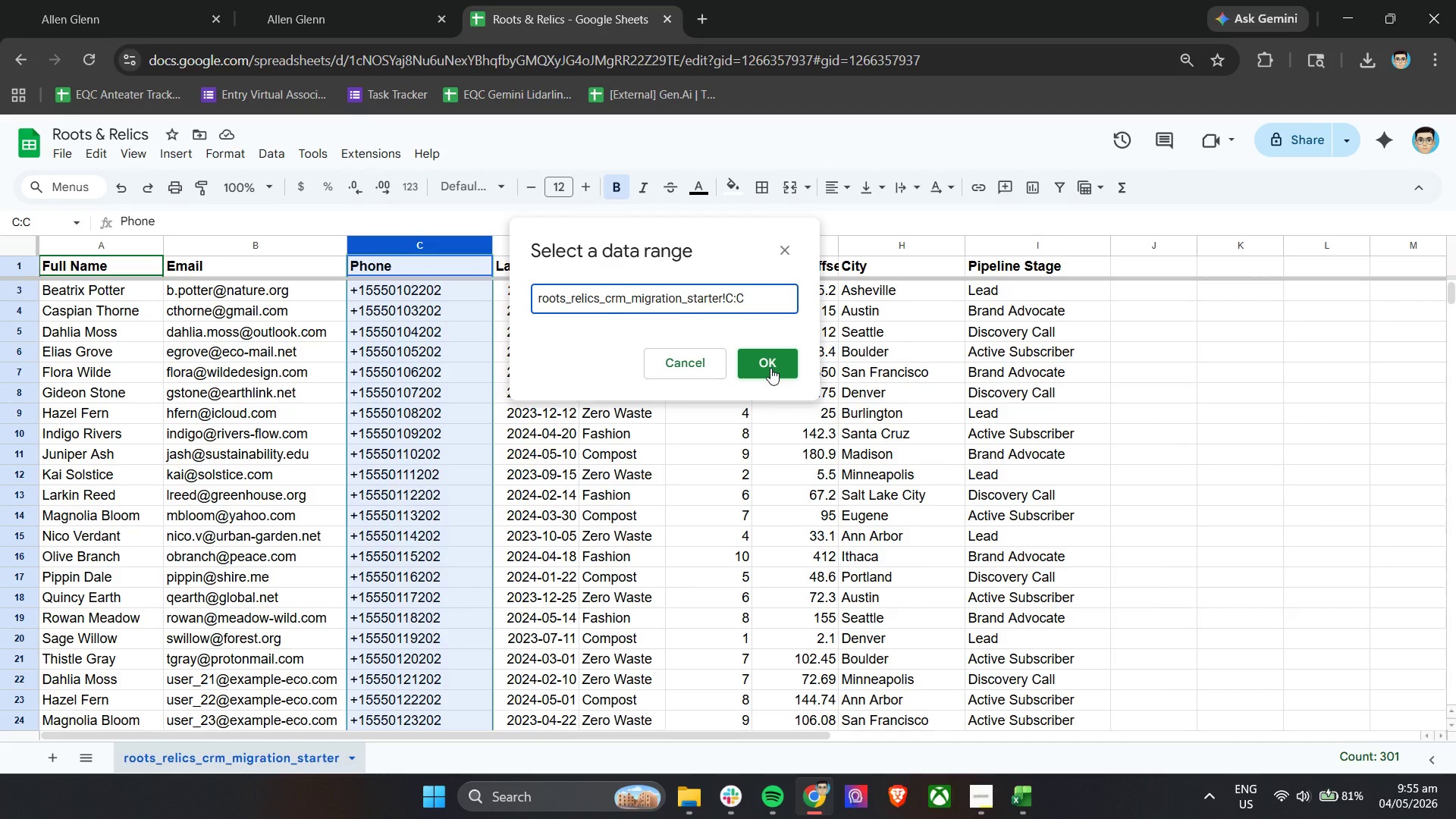 
key(2)
 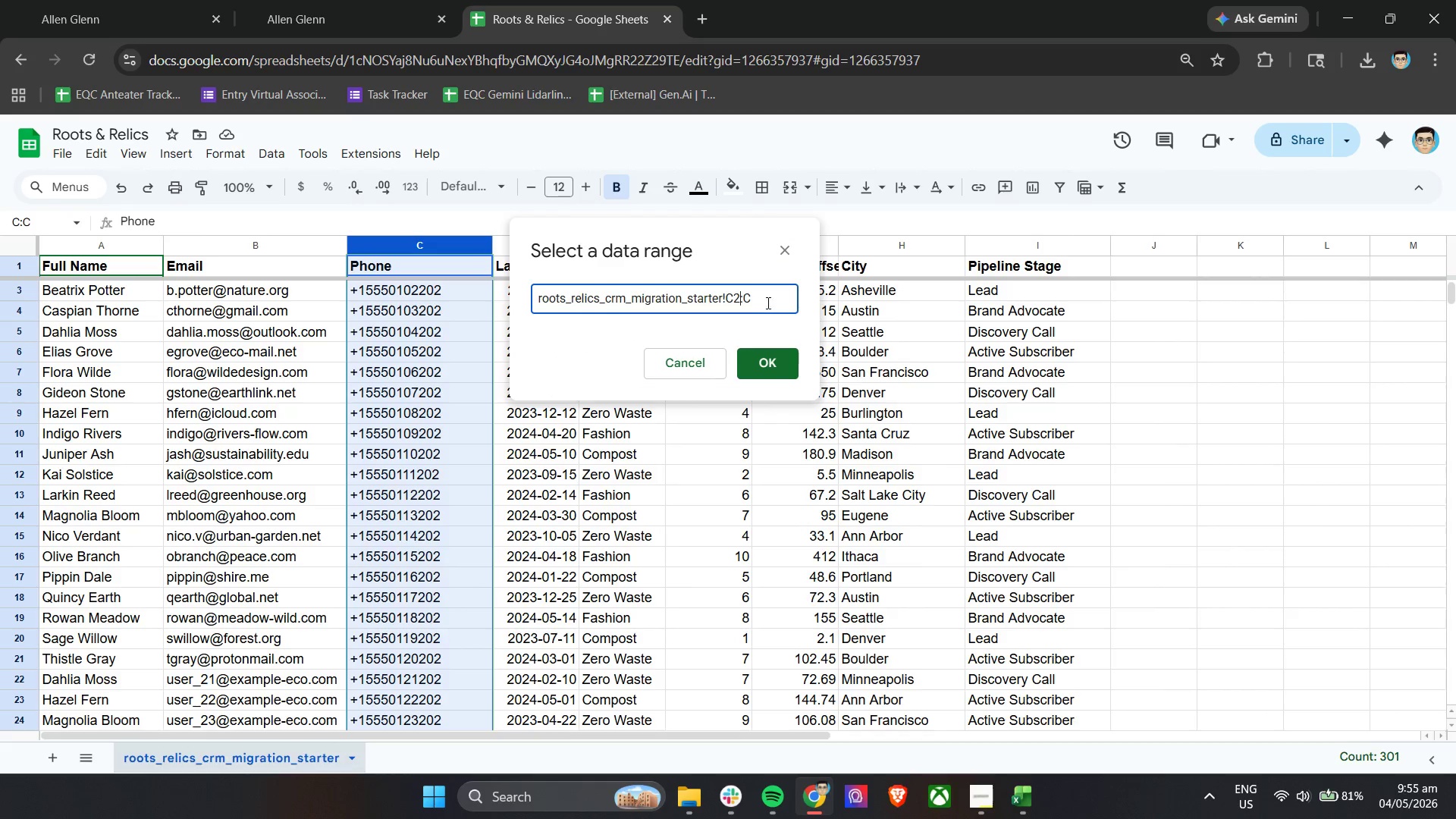 
left_click([766, 301])
 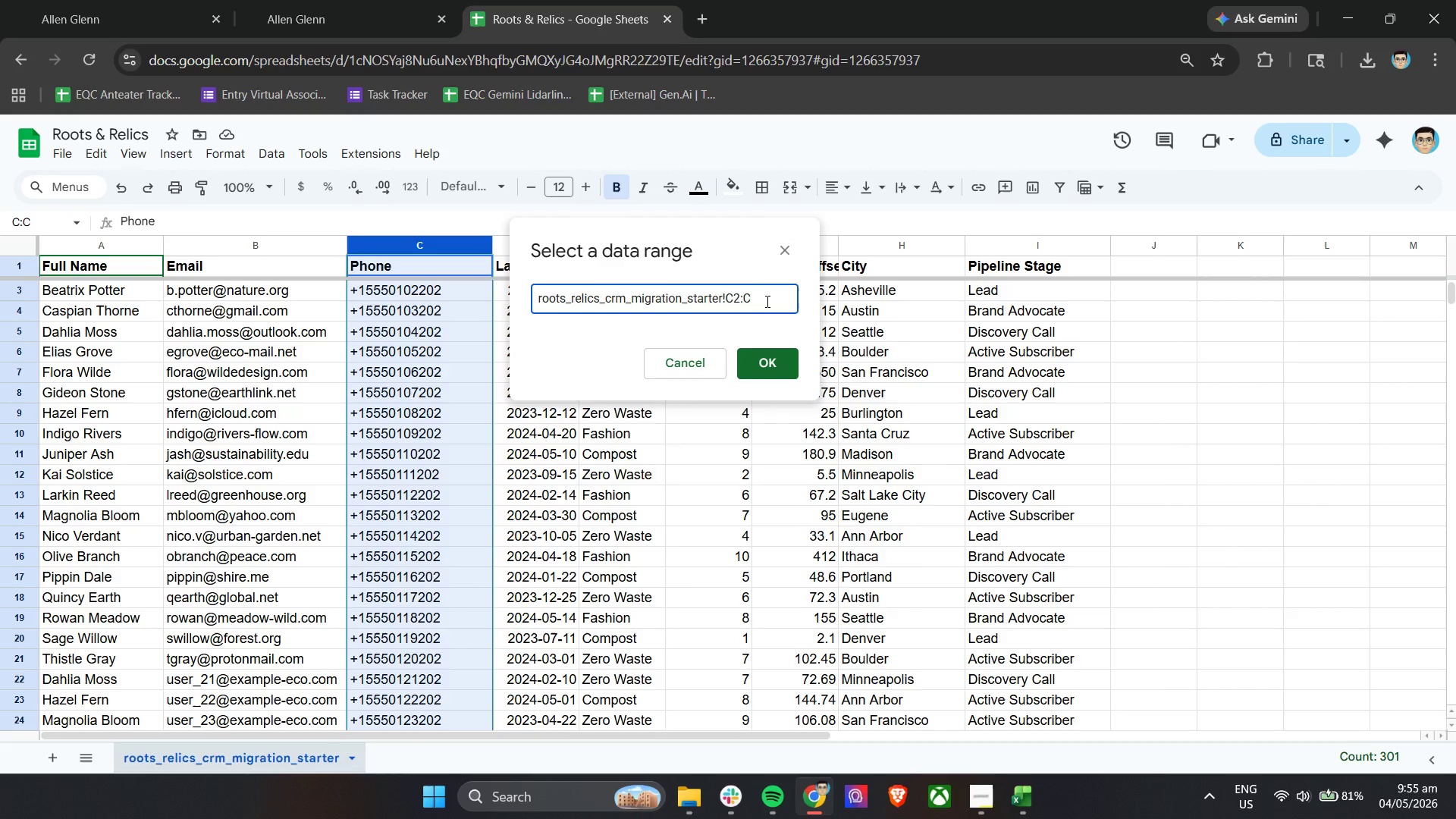 
type(301)
 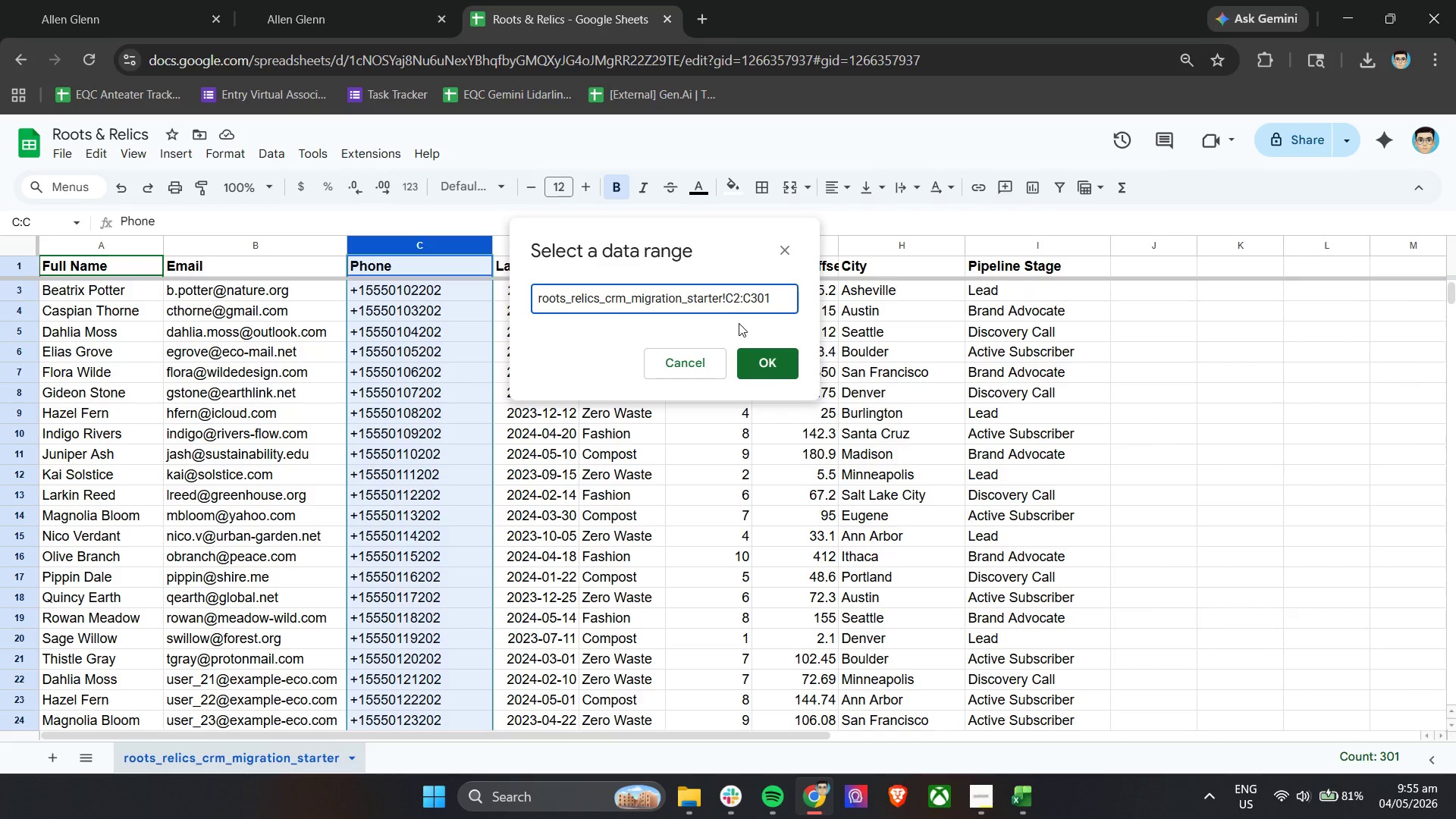 
left_click([733, 324])
 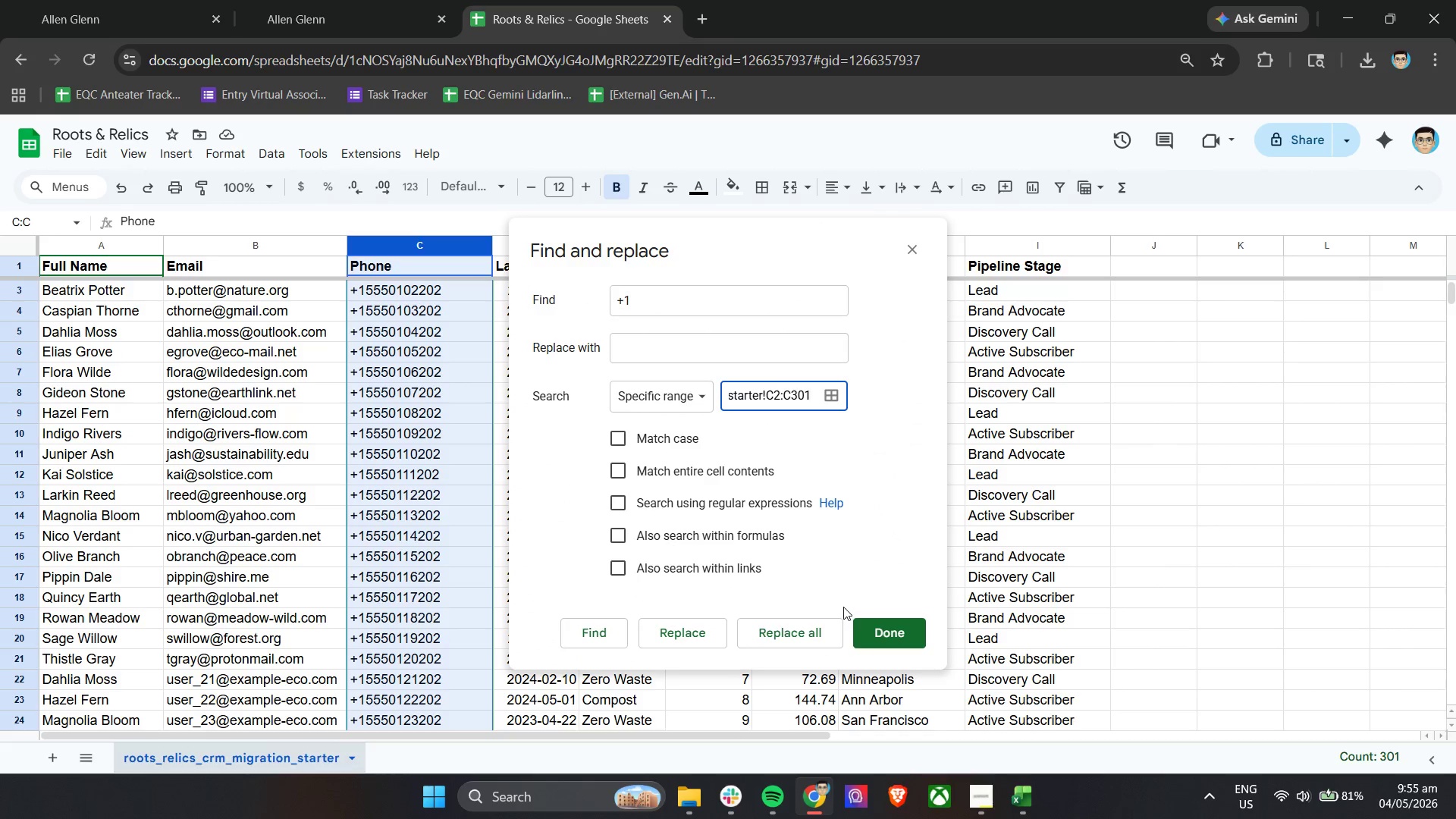 
left_click([679, 630])
 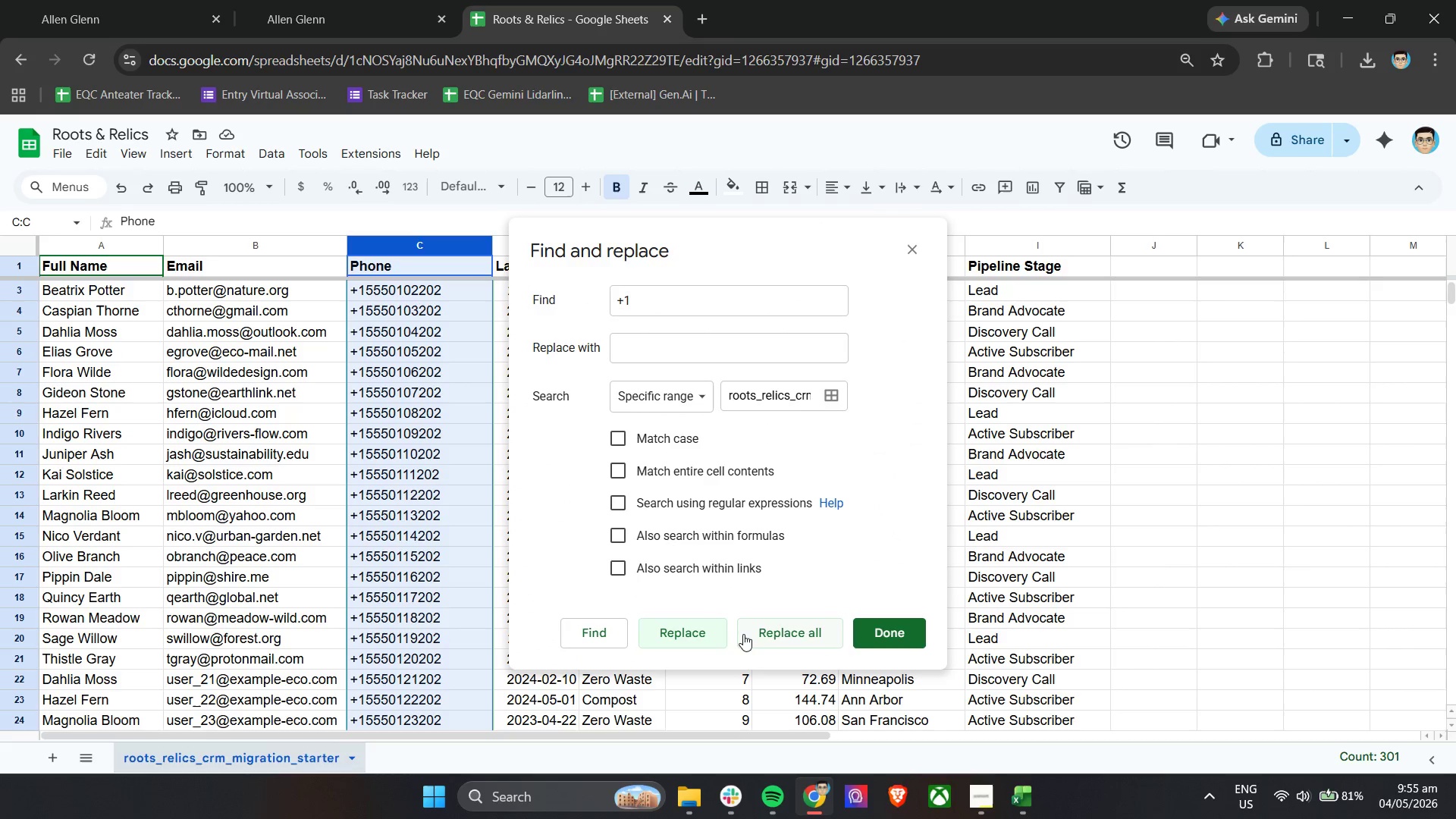 
left_click([757, 634])
 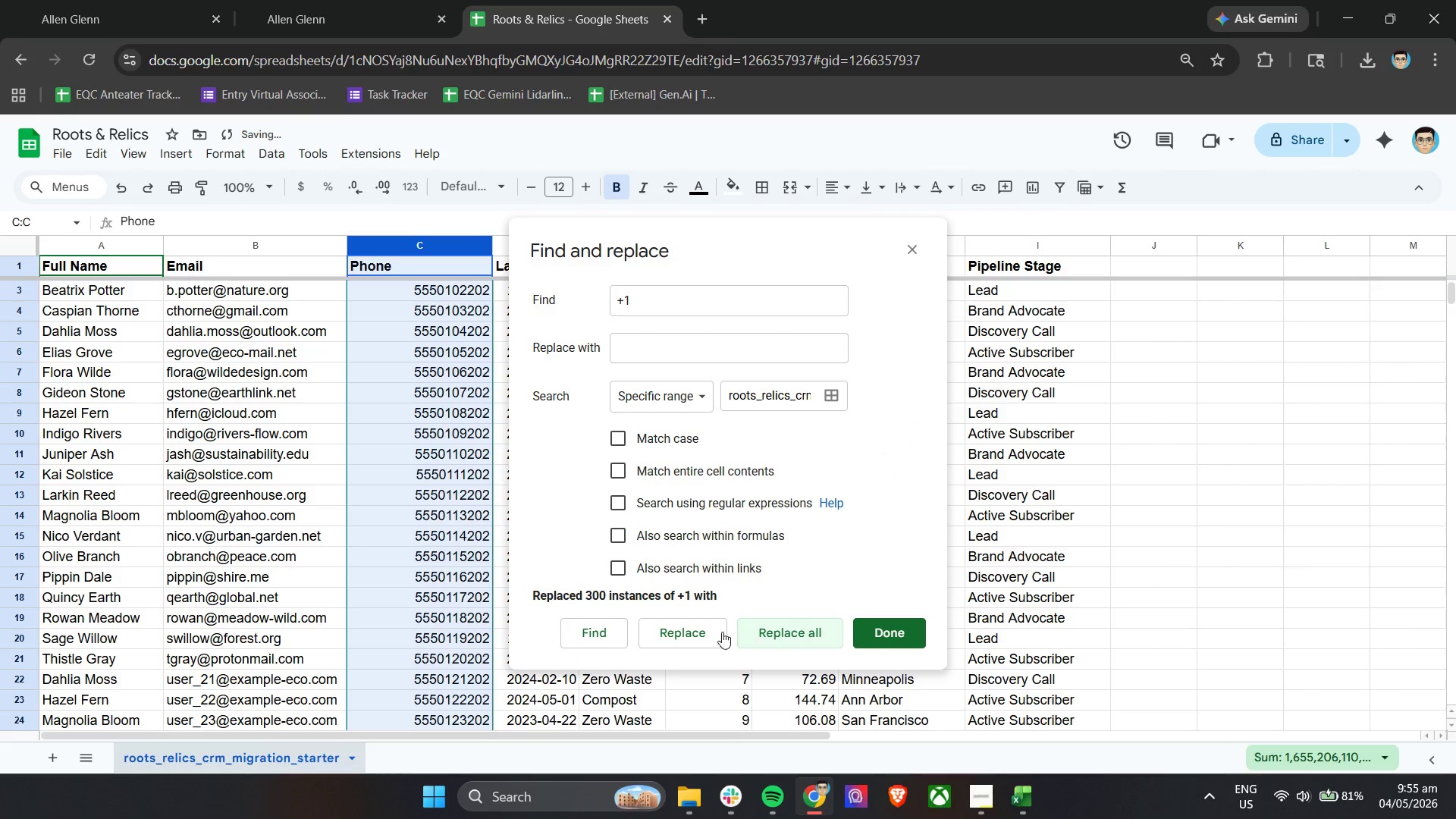 
scroll: coordinate [433, 595], scroll_direction: down, amount: 62.0
 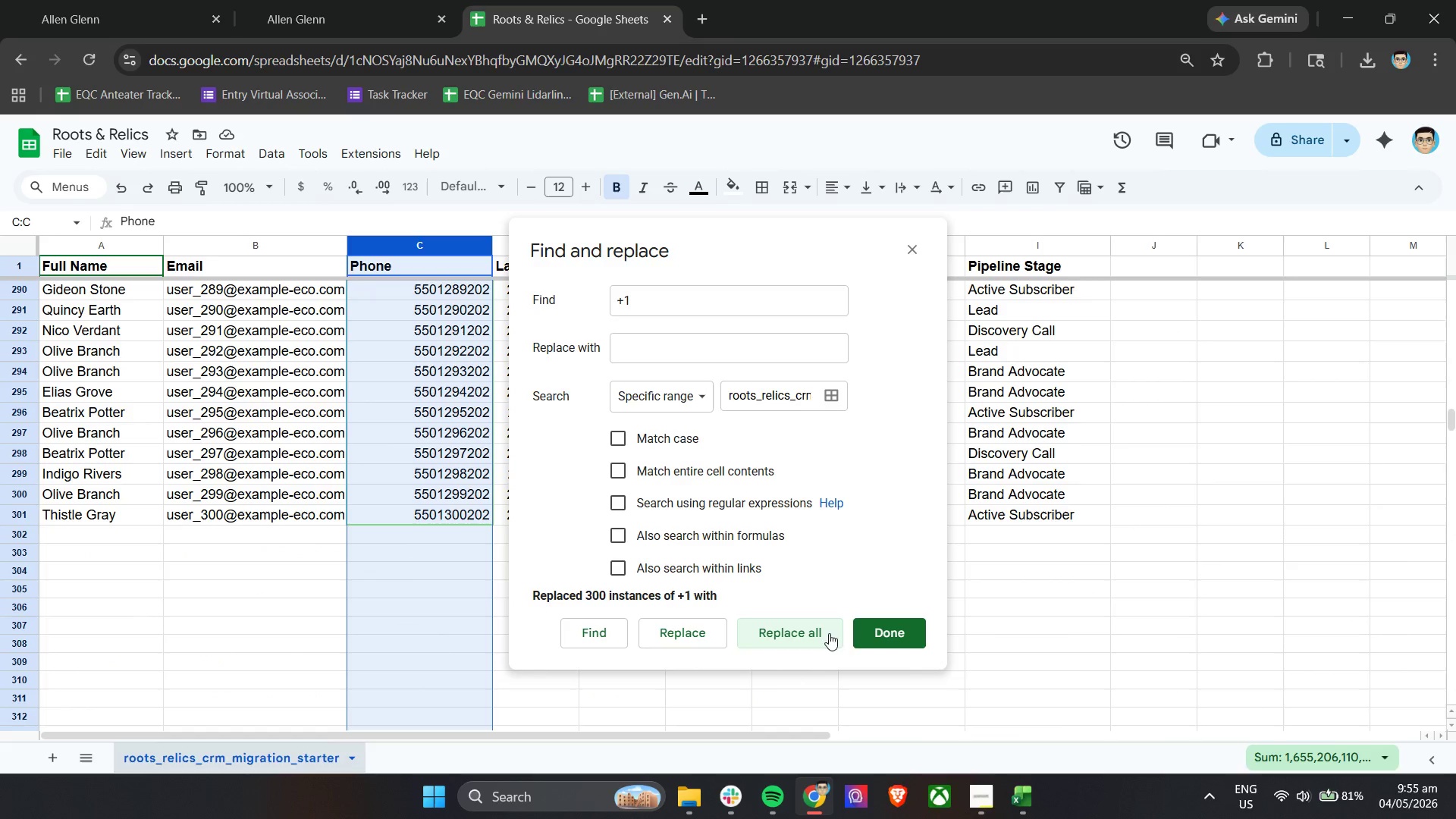 
left_click([883, 629])
 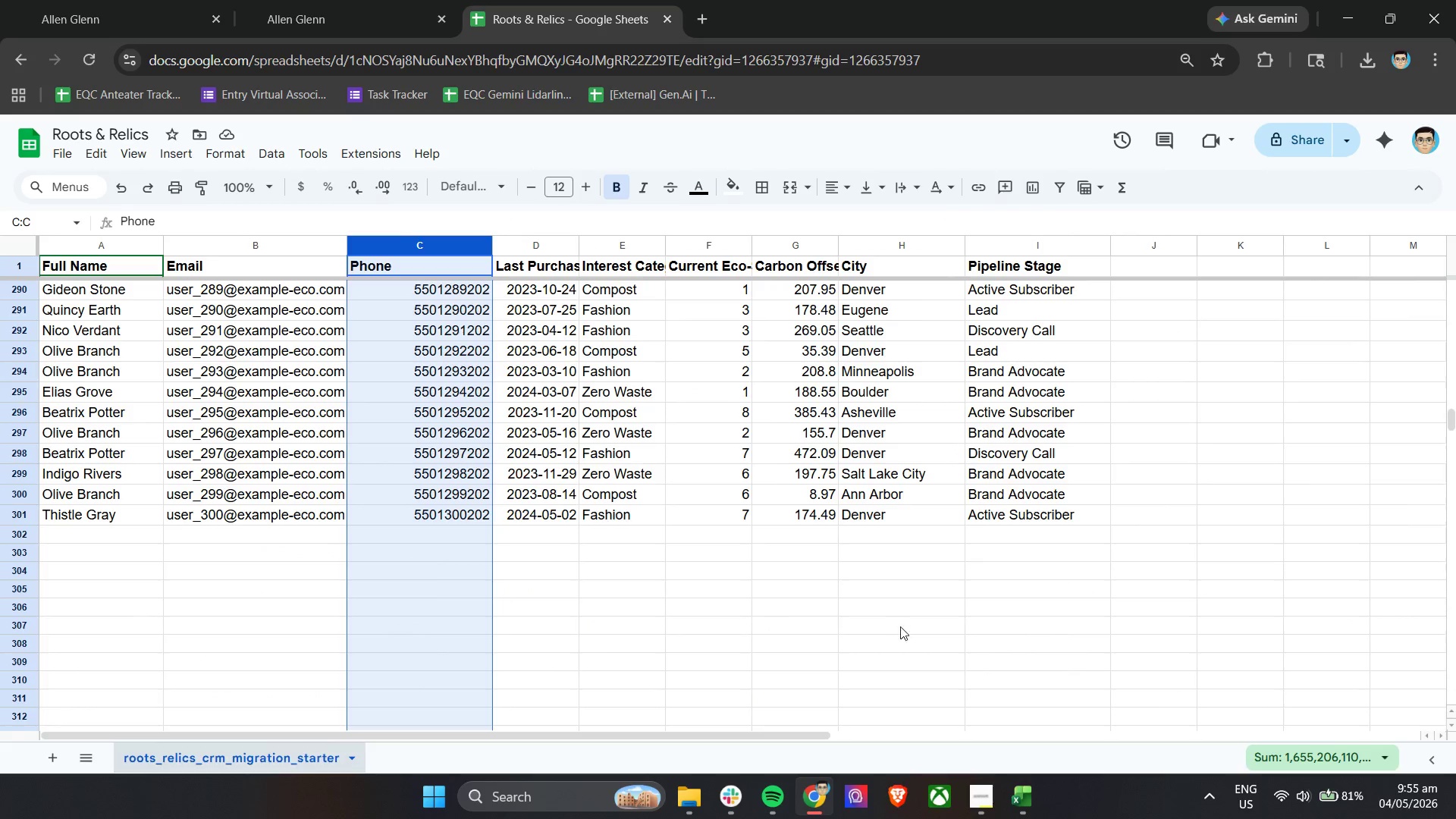 
scroll: coordinate [1050, 595], scroll_direction: up, amount: 74.0
 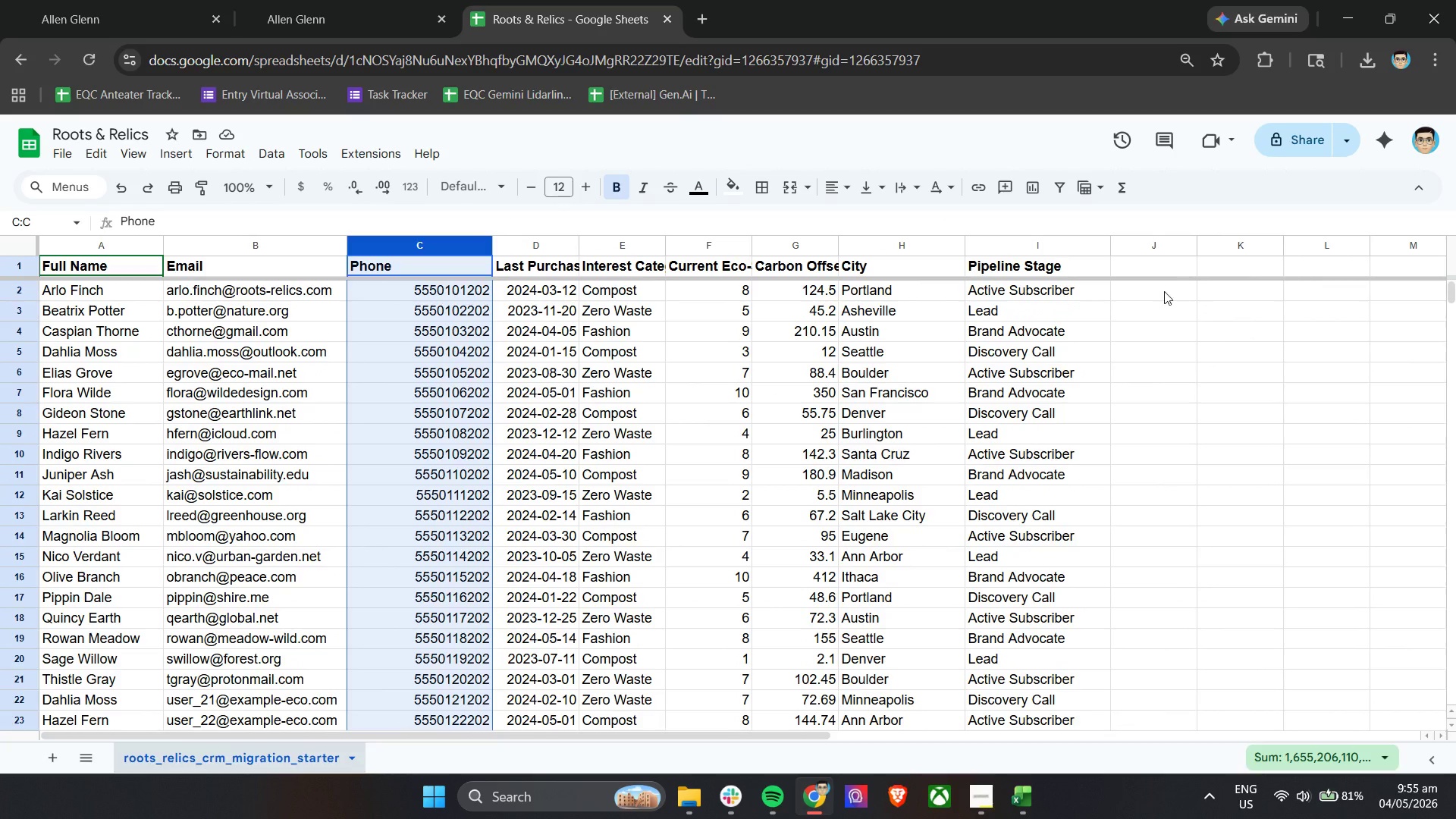 
left_click([1160, 293])
 